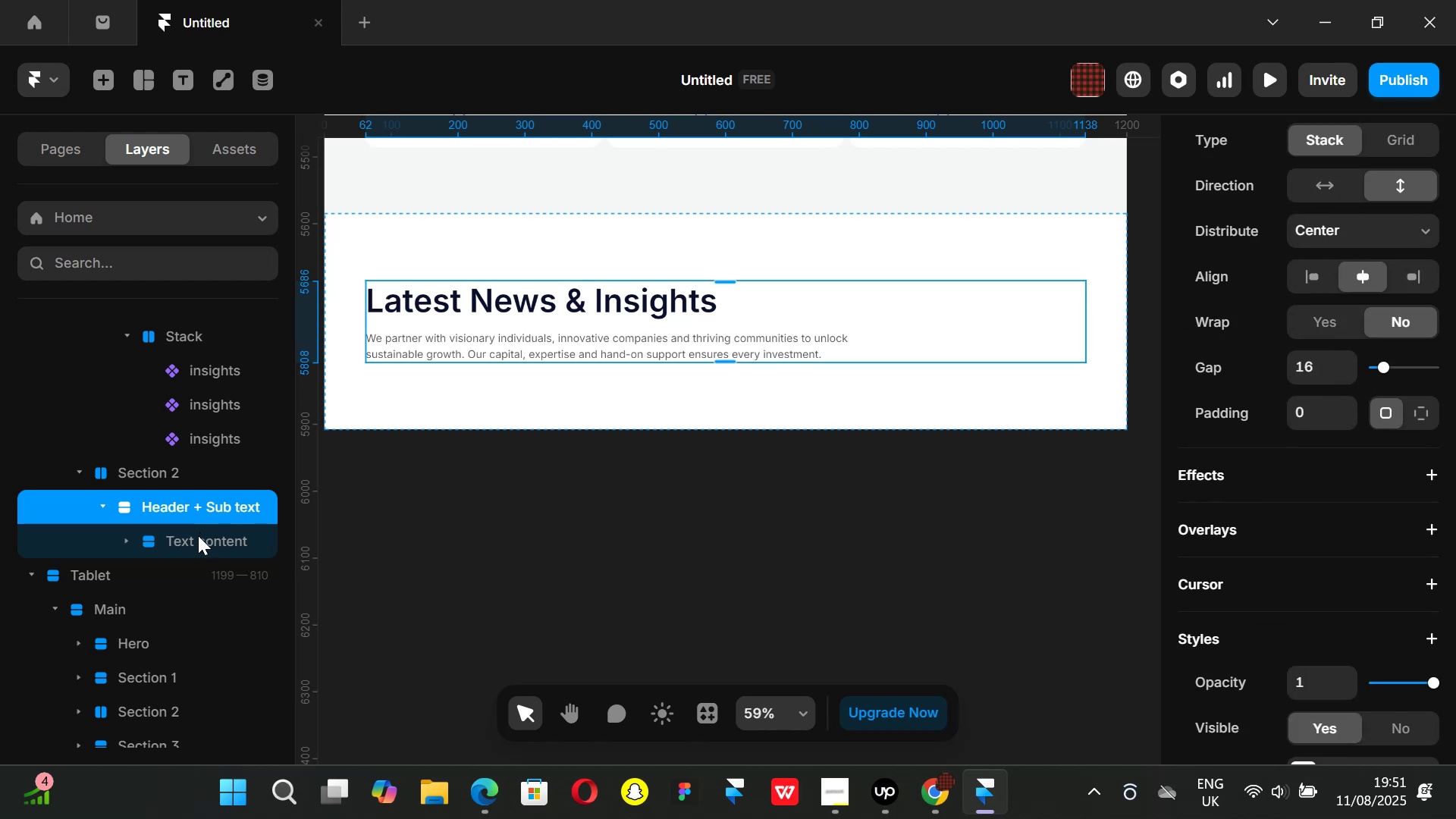 
left_click([198, 539])
 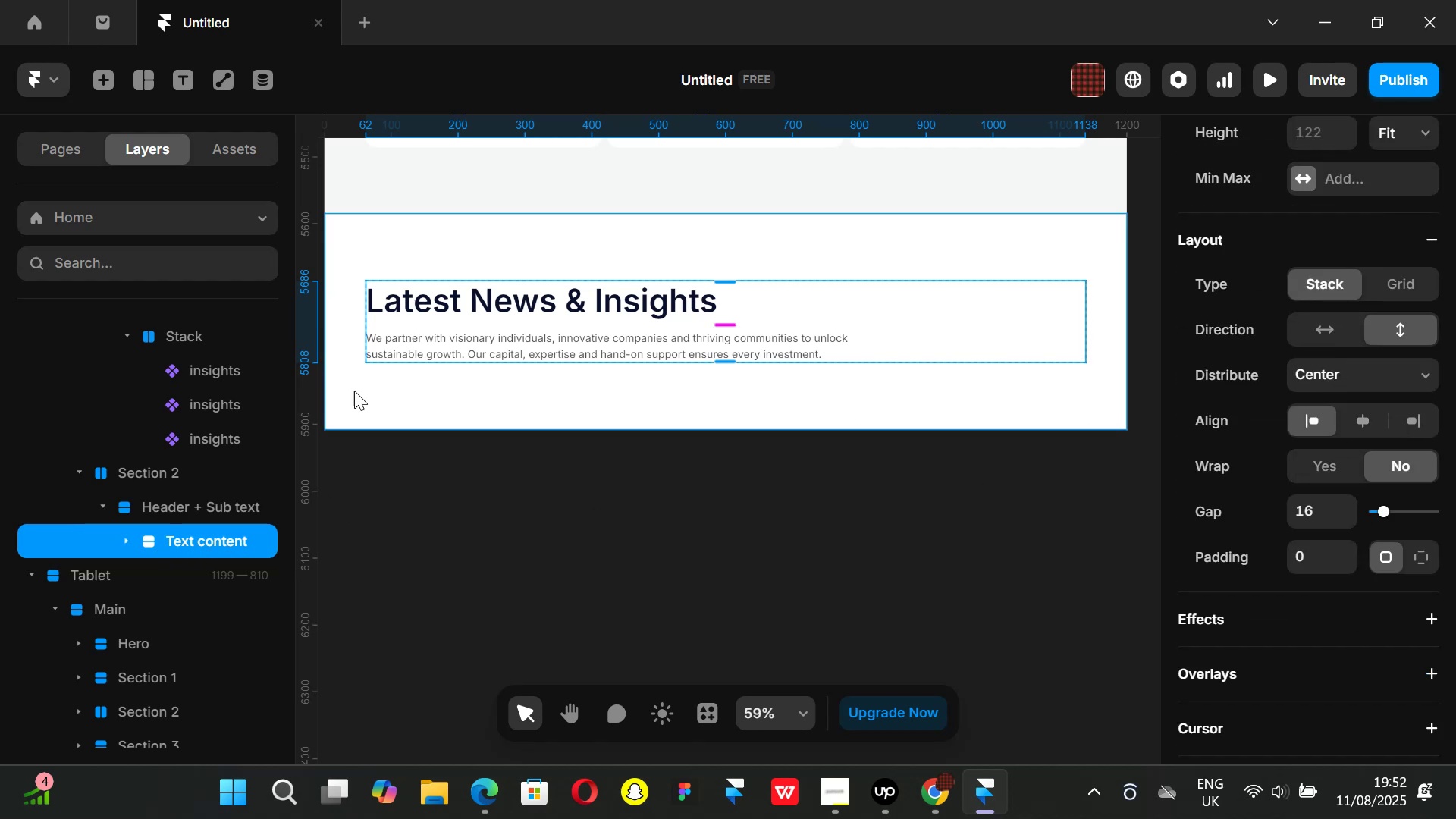 
wait(5.62)
 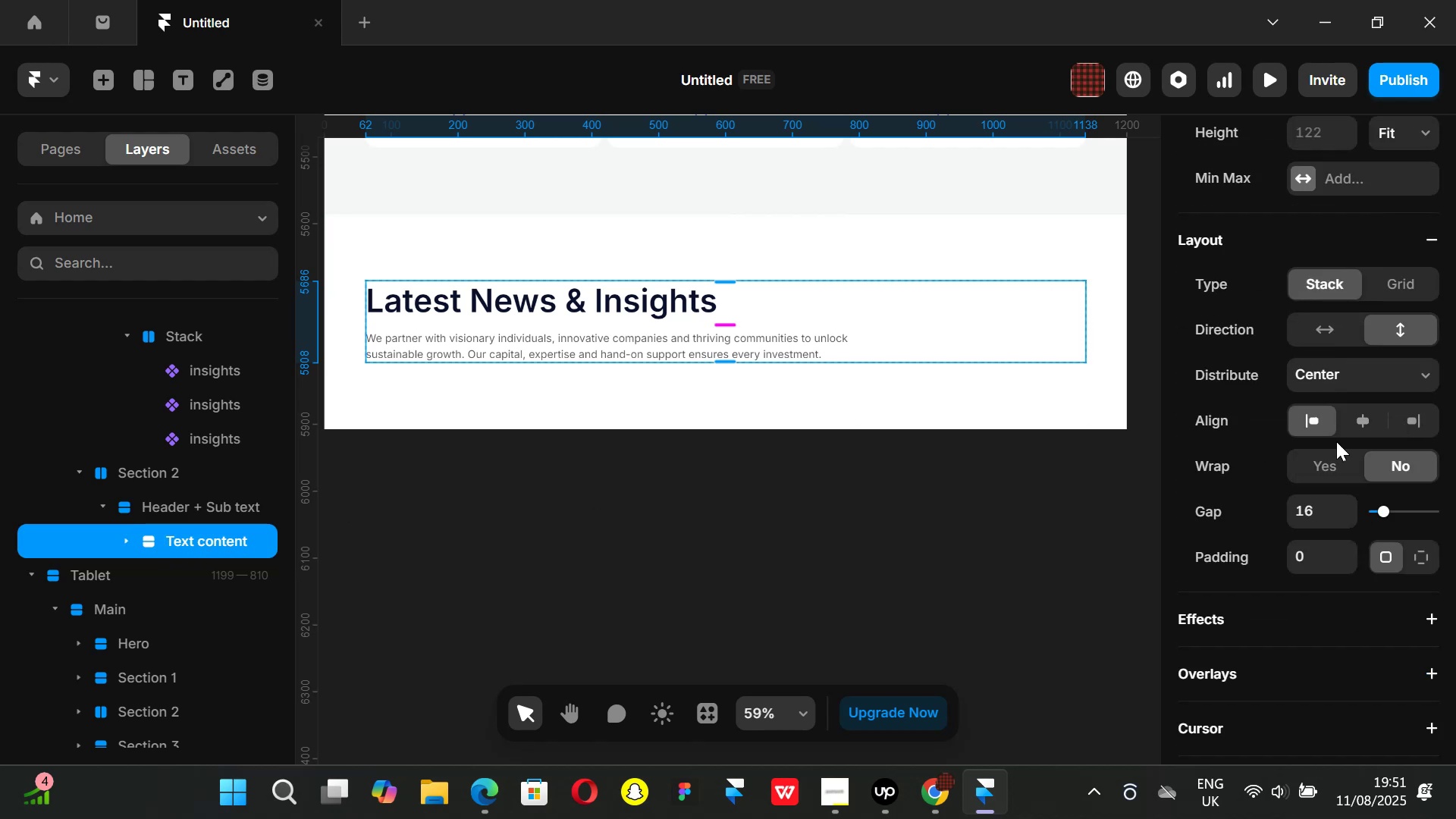 
left_click([170, 498])
 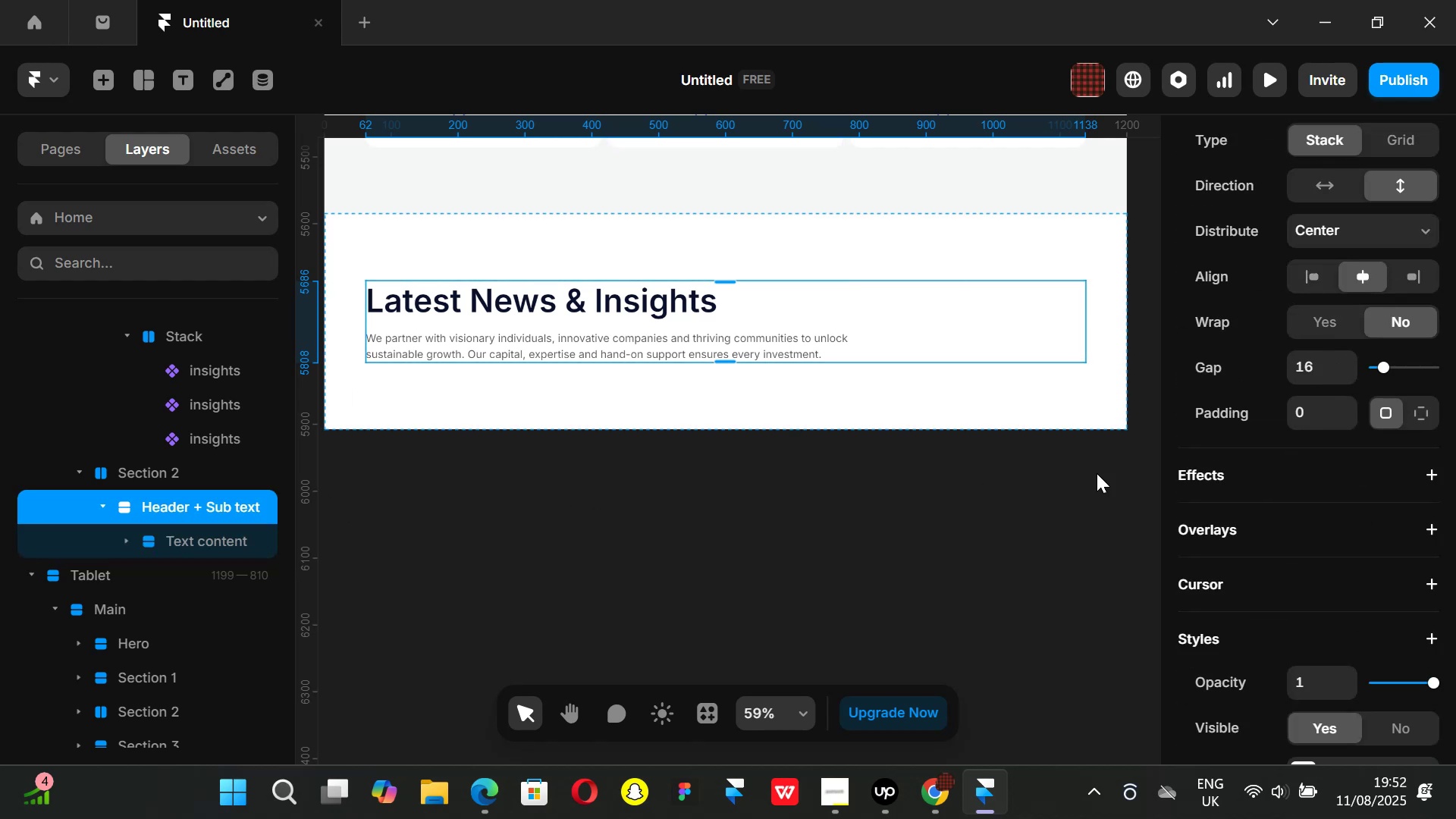 
scroll: coordinate [1245, 429], scroll_direction: up, amount: 2.0
 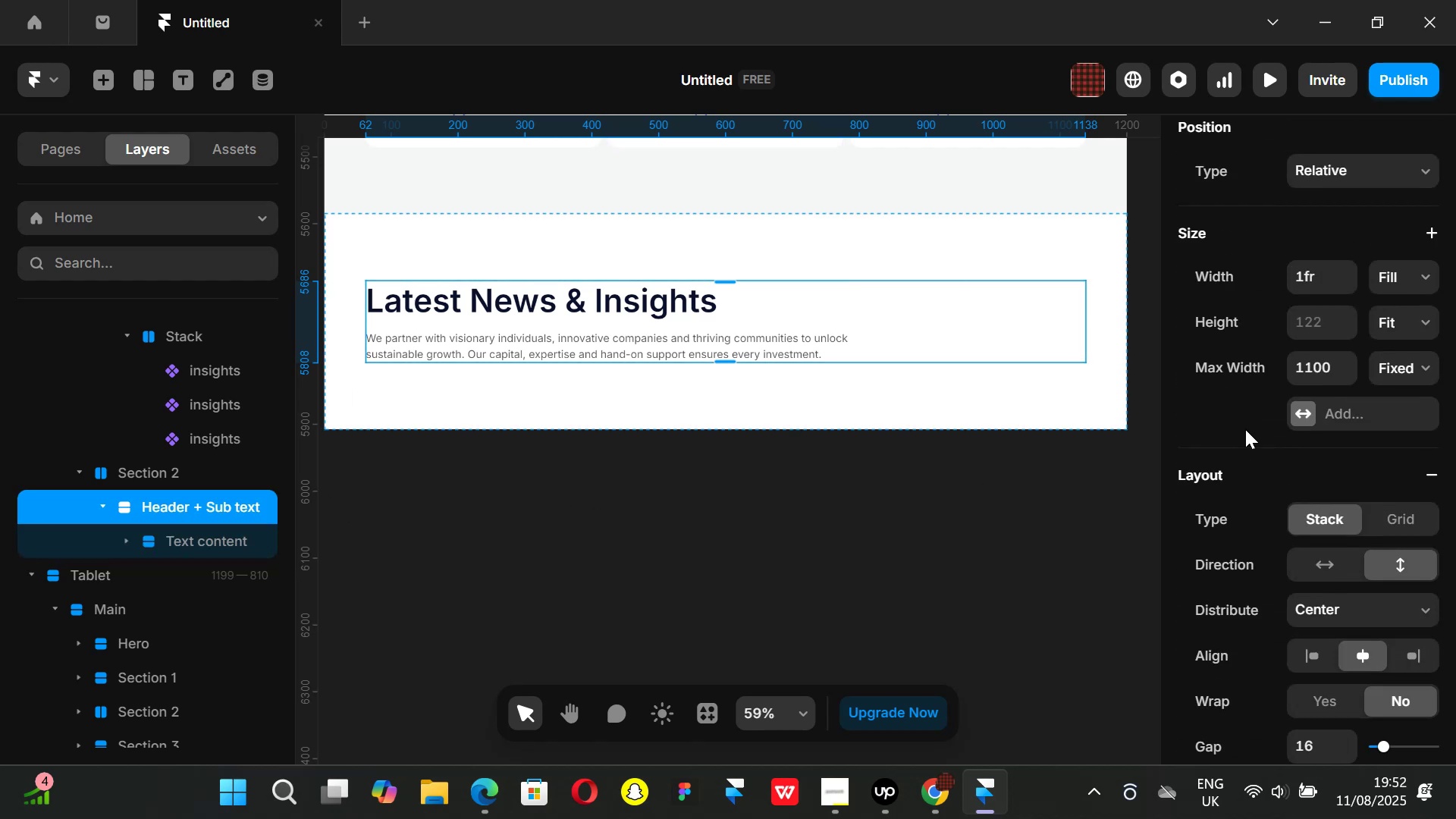 
scroll: coordinate [1248, 431], scroll_direction: down, amount: 5.0
 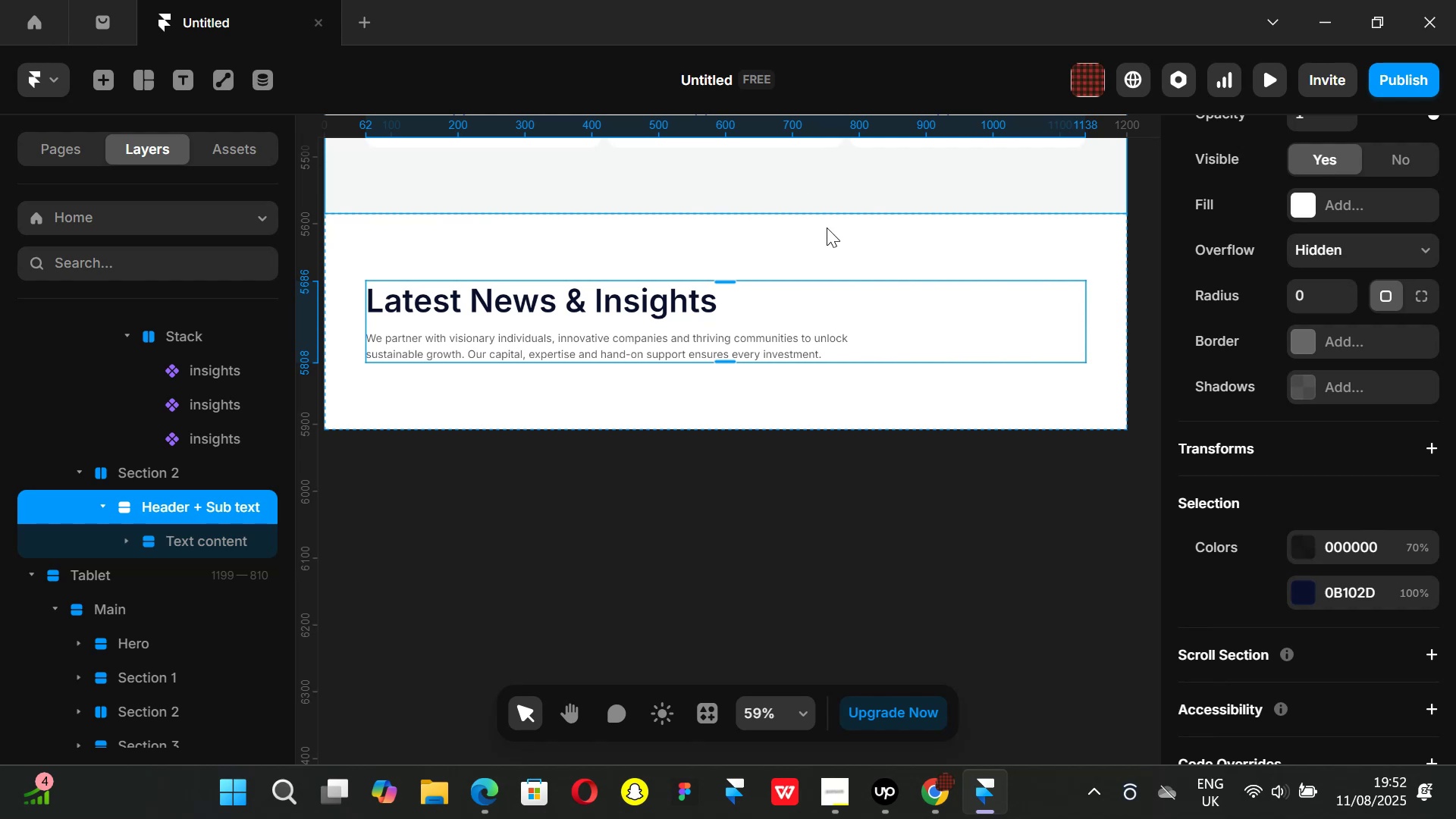 
left_click([833, 236])
 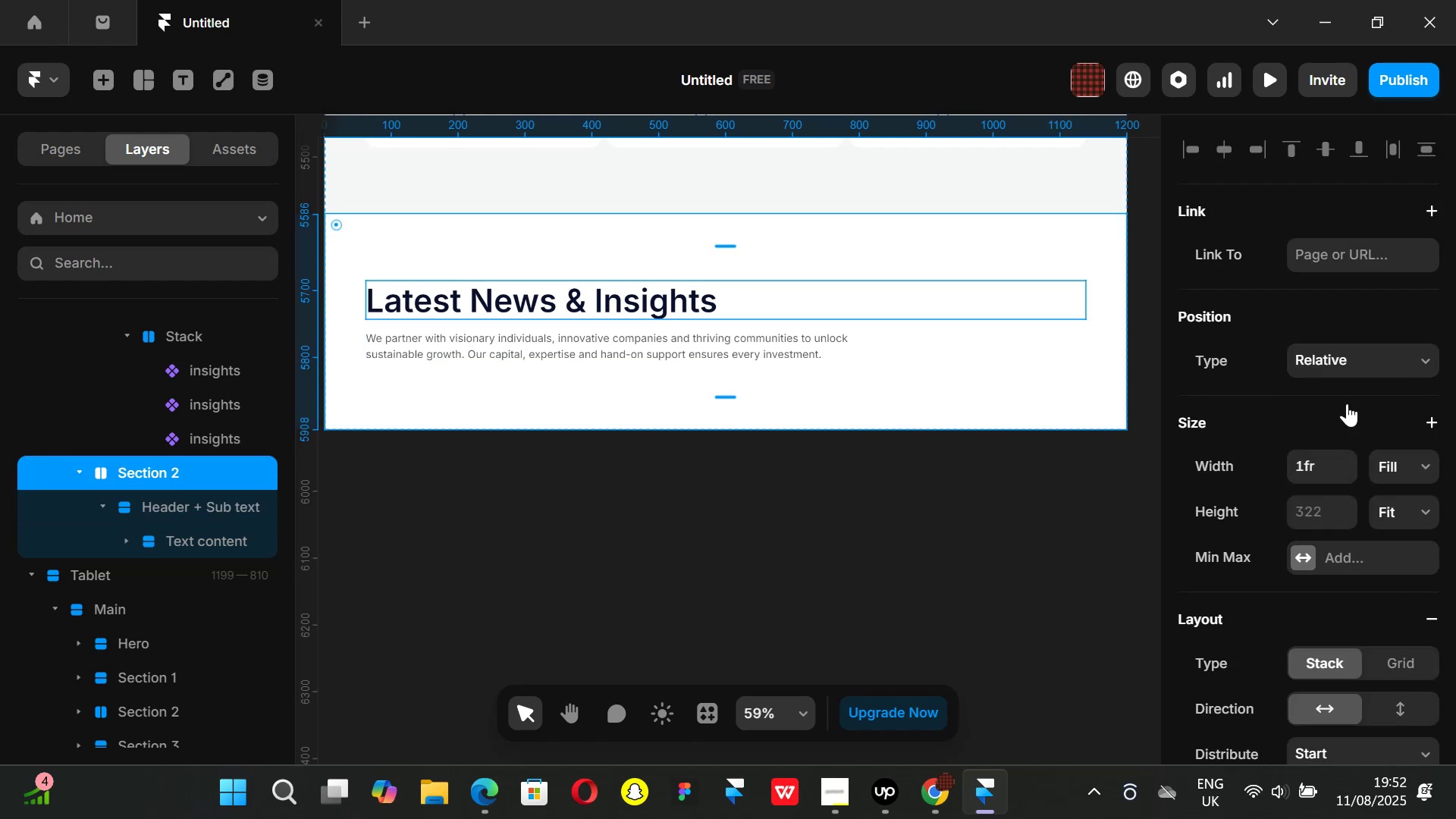 
scroll: coordinate [1347, 403], scroll_direction: down, amount: 2.0
 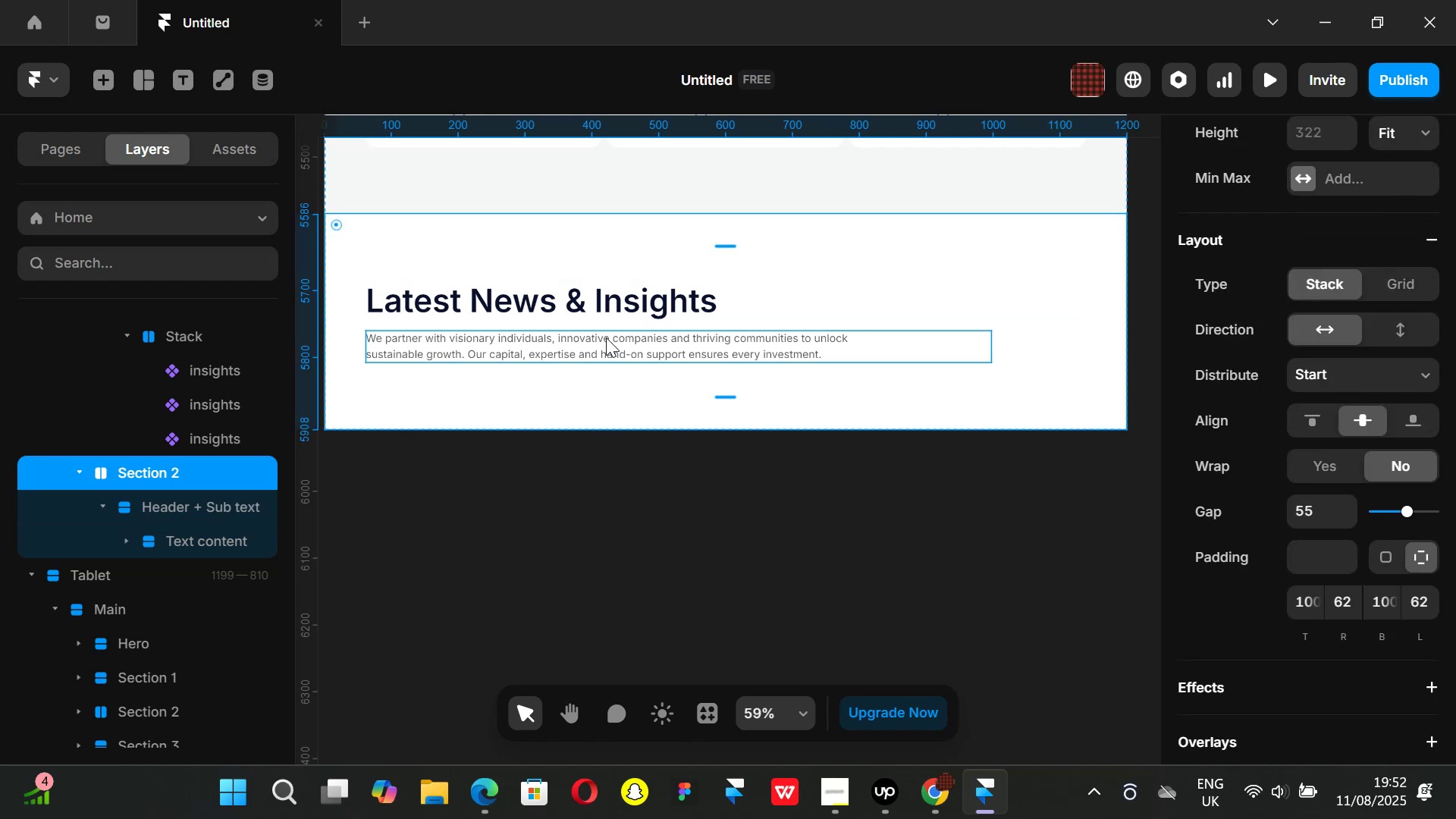 
left_click([610, 324])
 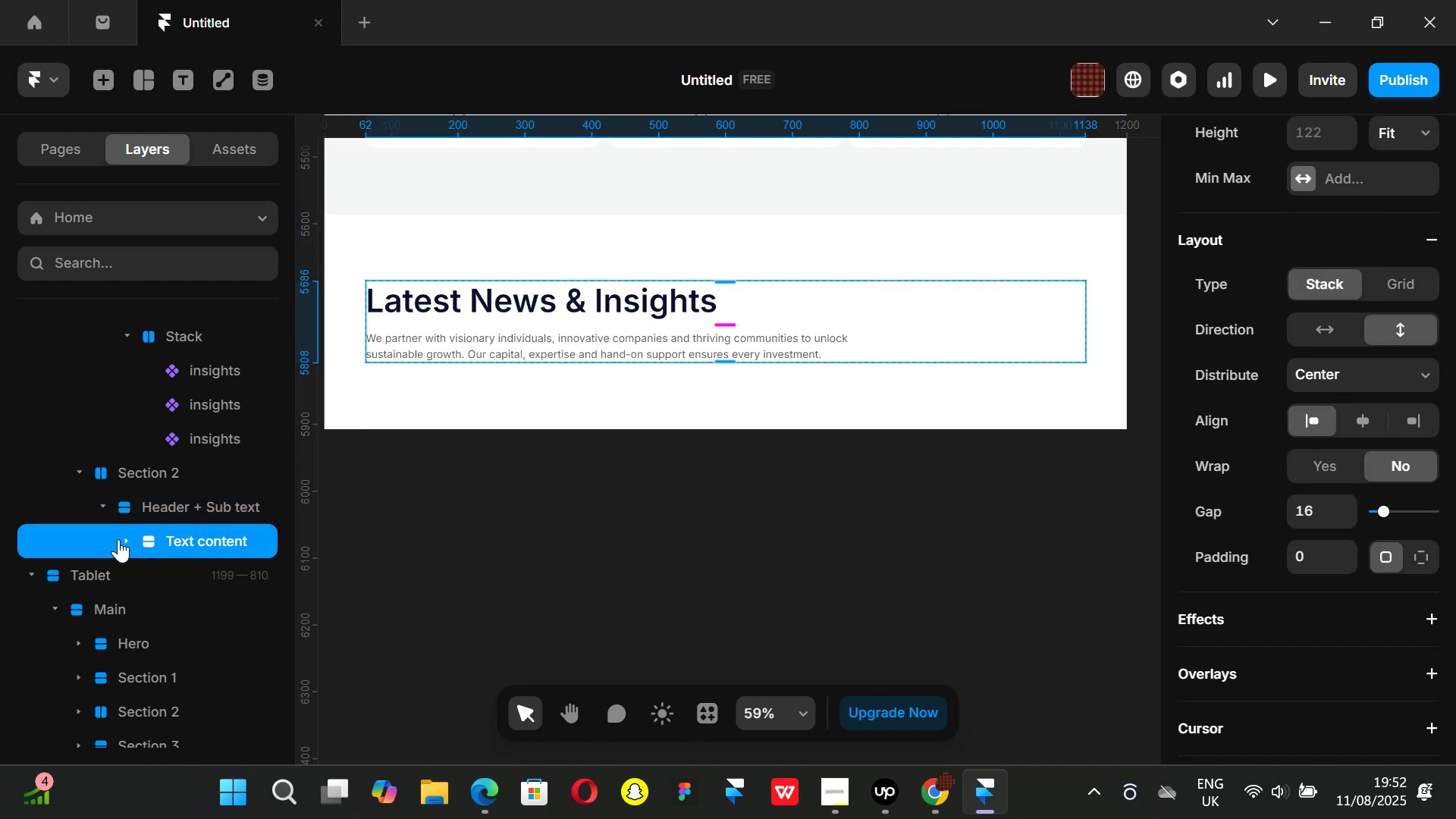 
left_click([129, 537])
 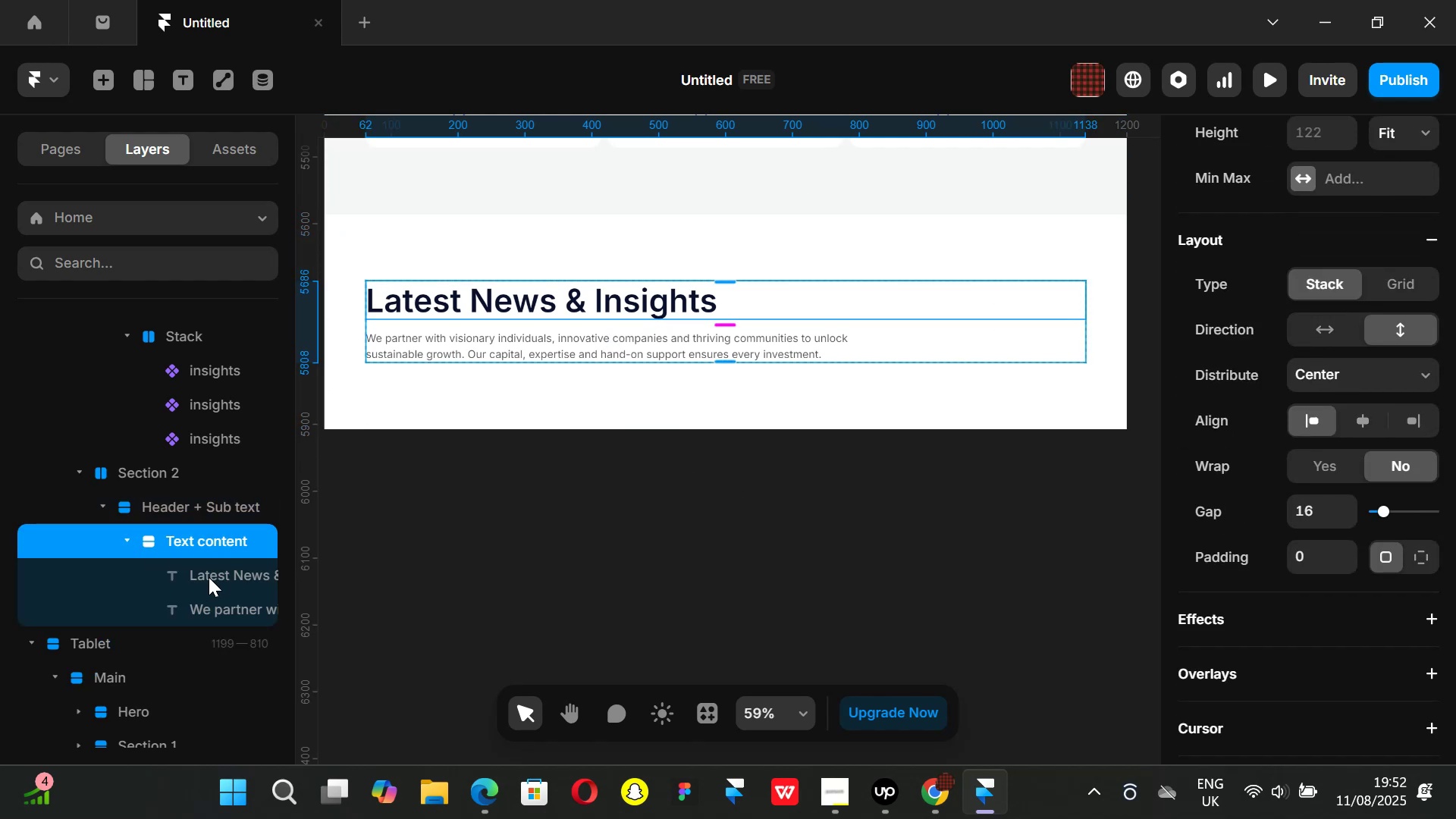 
left_click([207, 576])
 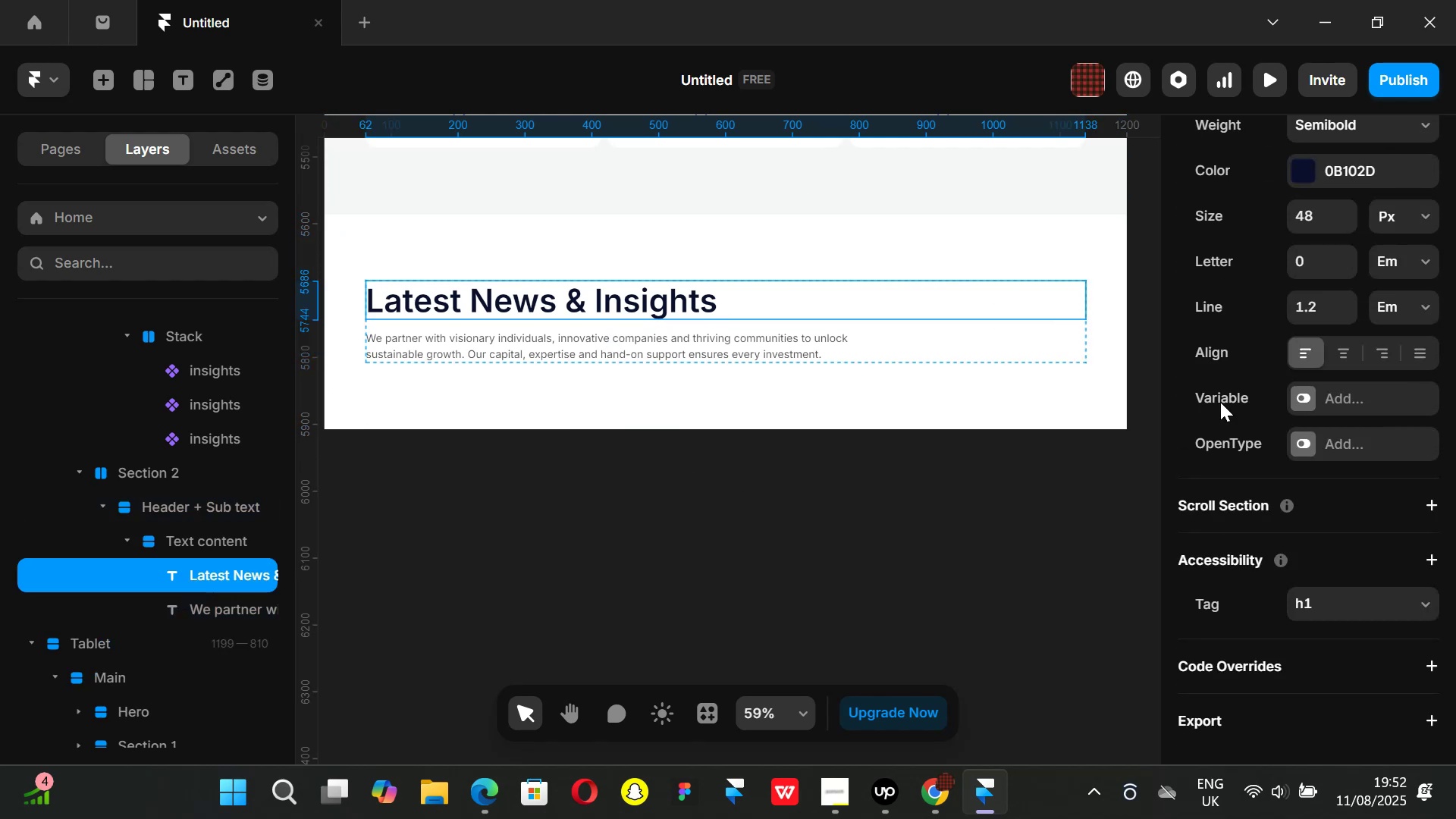 
scroll: coordinate [1372, 421], scroll_direction: up, amount: 6.0
 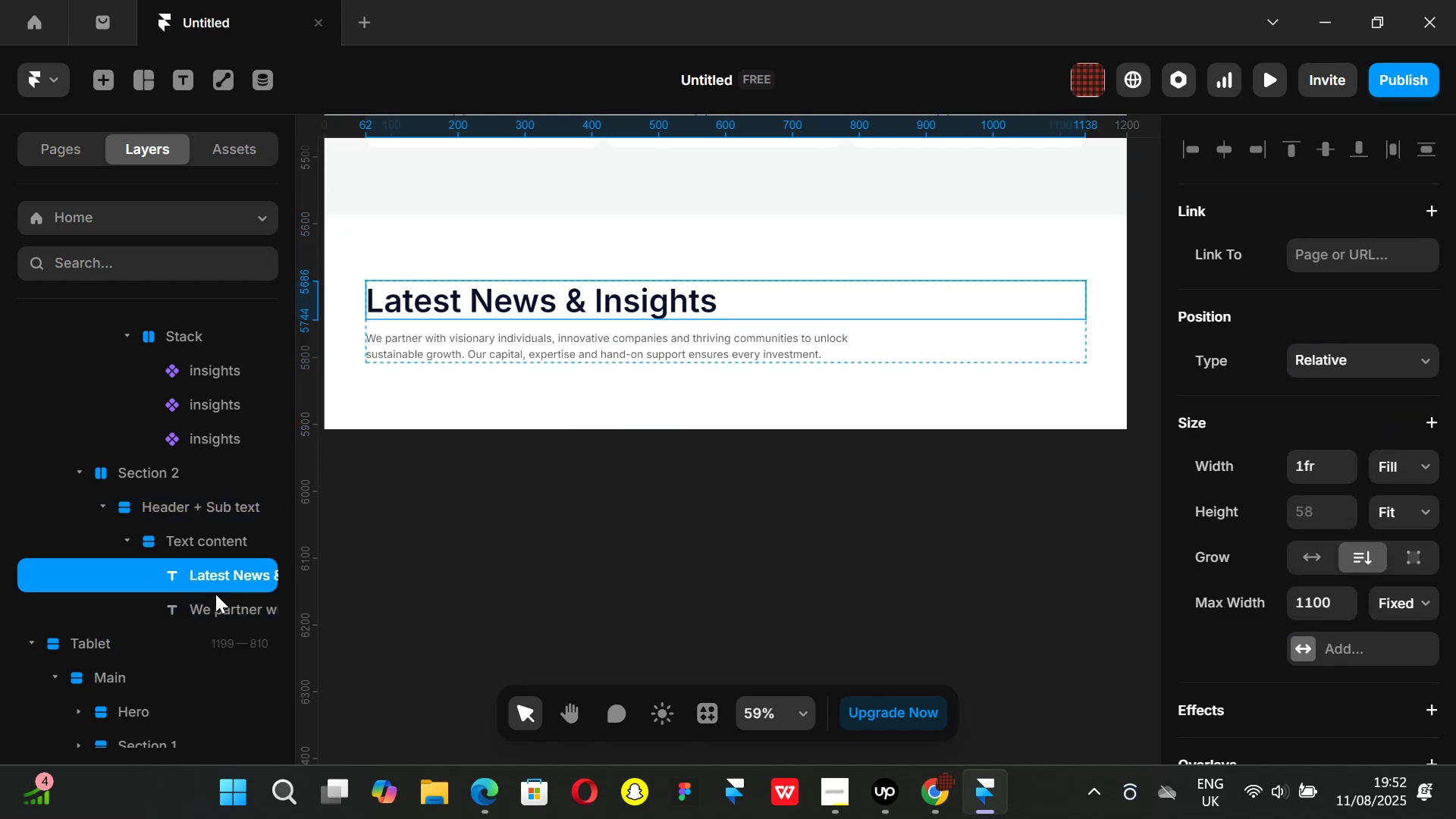 
left_click([217, 608])
 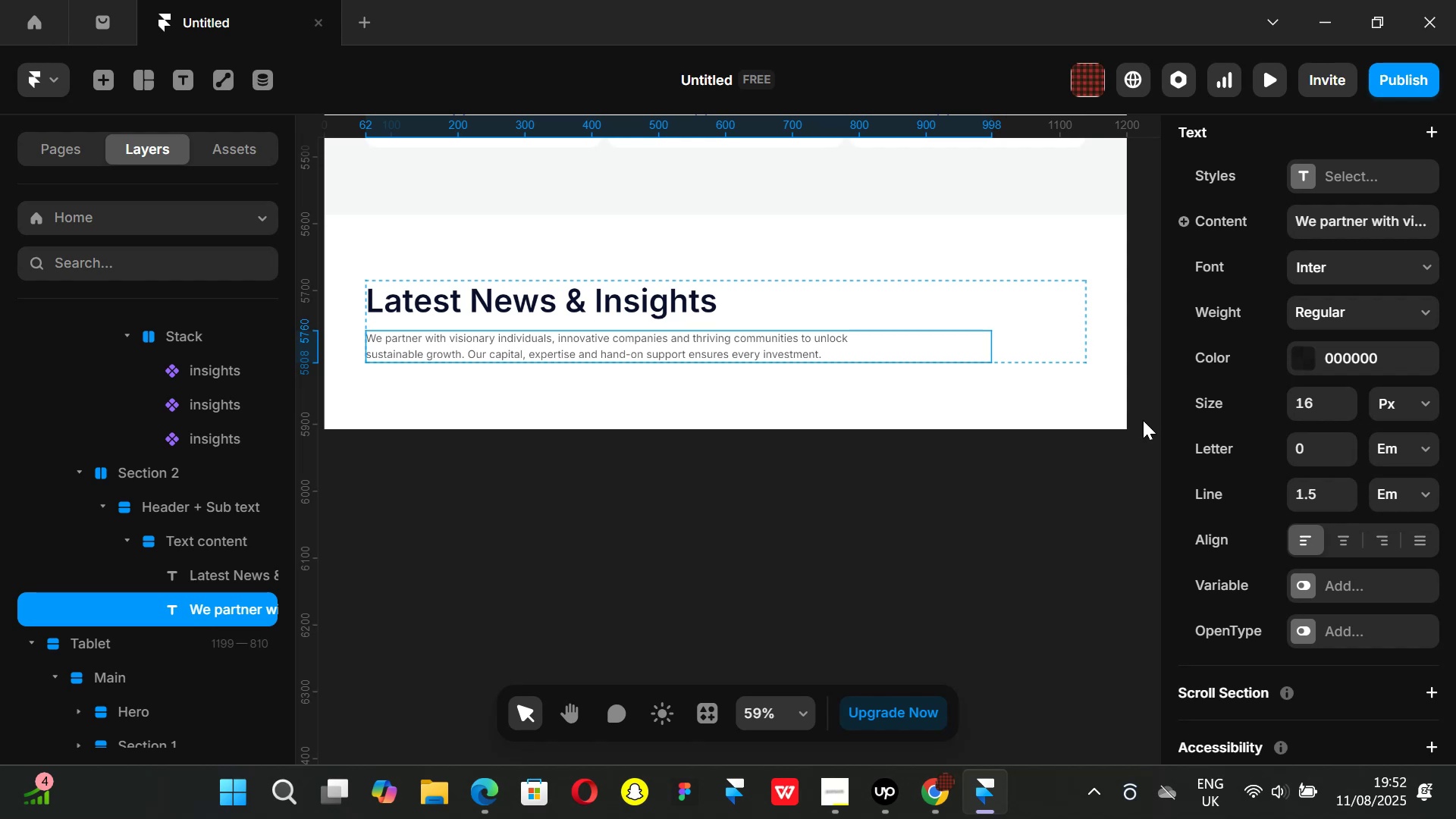 
scroll: coordinate [1309, 347], scroll_direction: up, amount: 4.0
 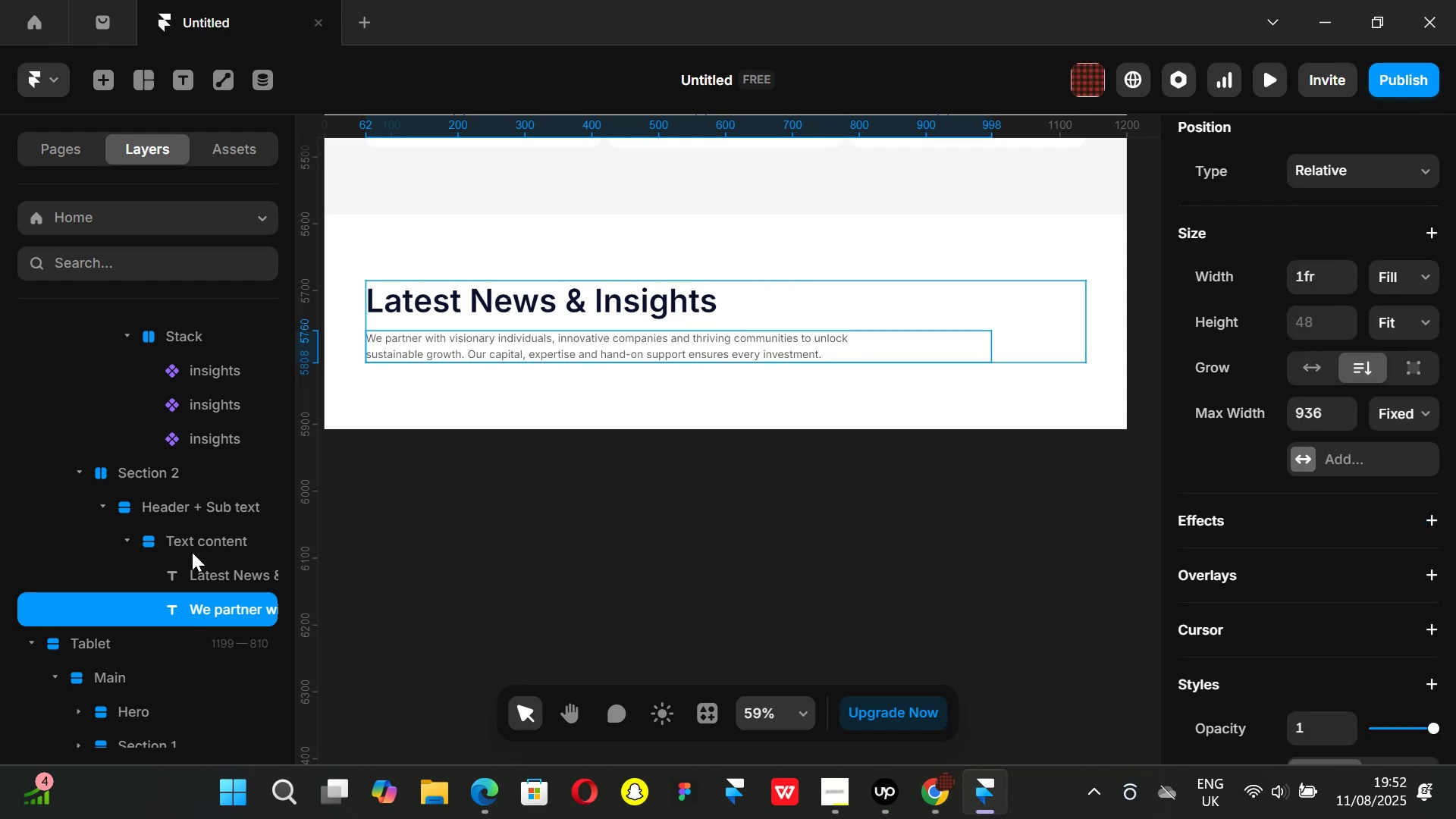 
left_click([208, 576])
 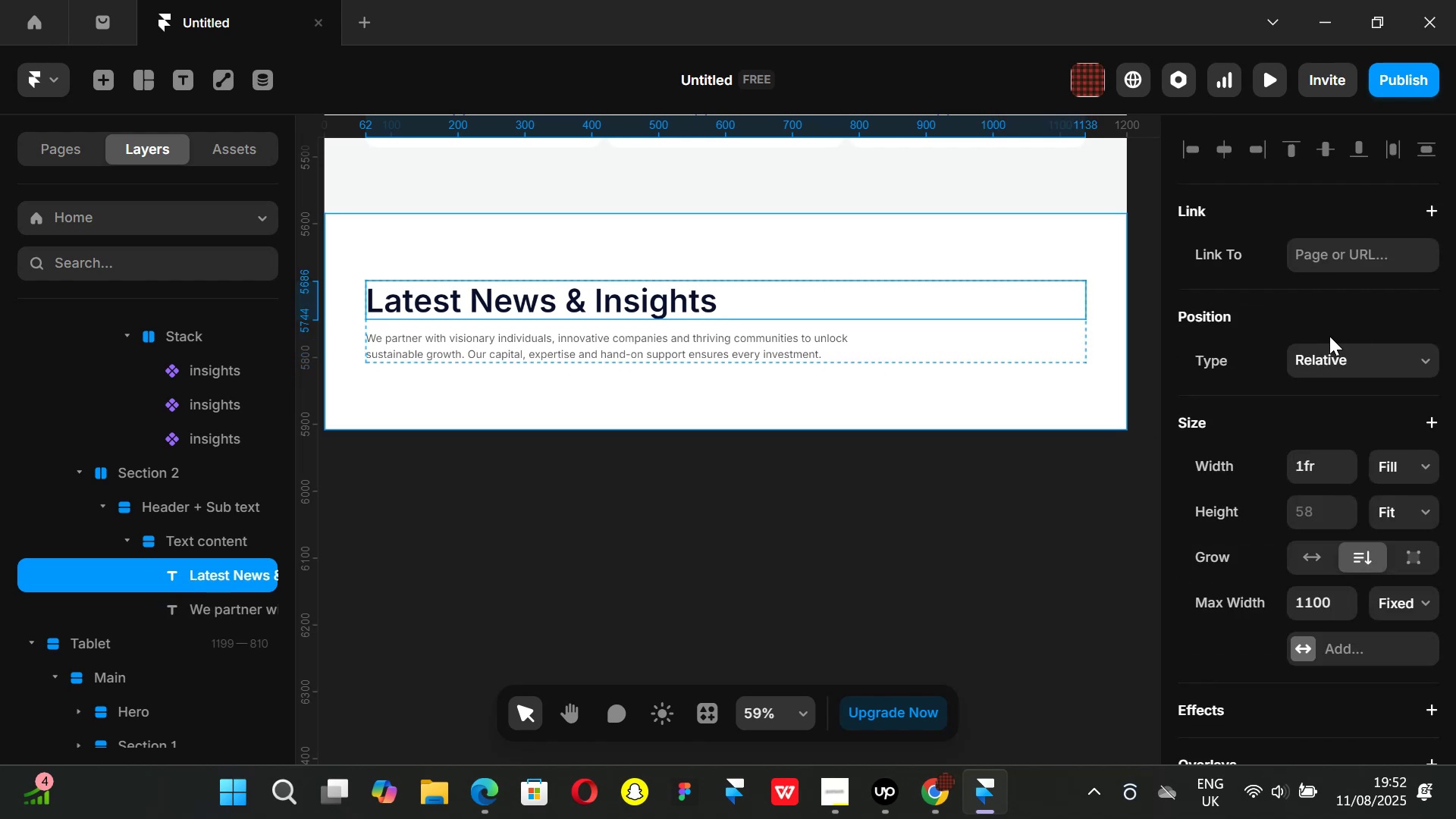 
scroll: coordinate [1297, 358], scroll_direction: down, amount: 4.0
 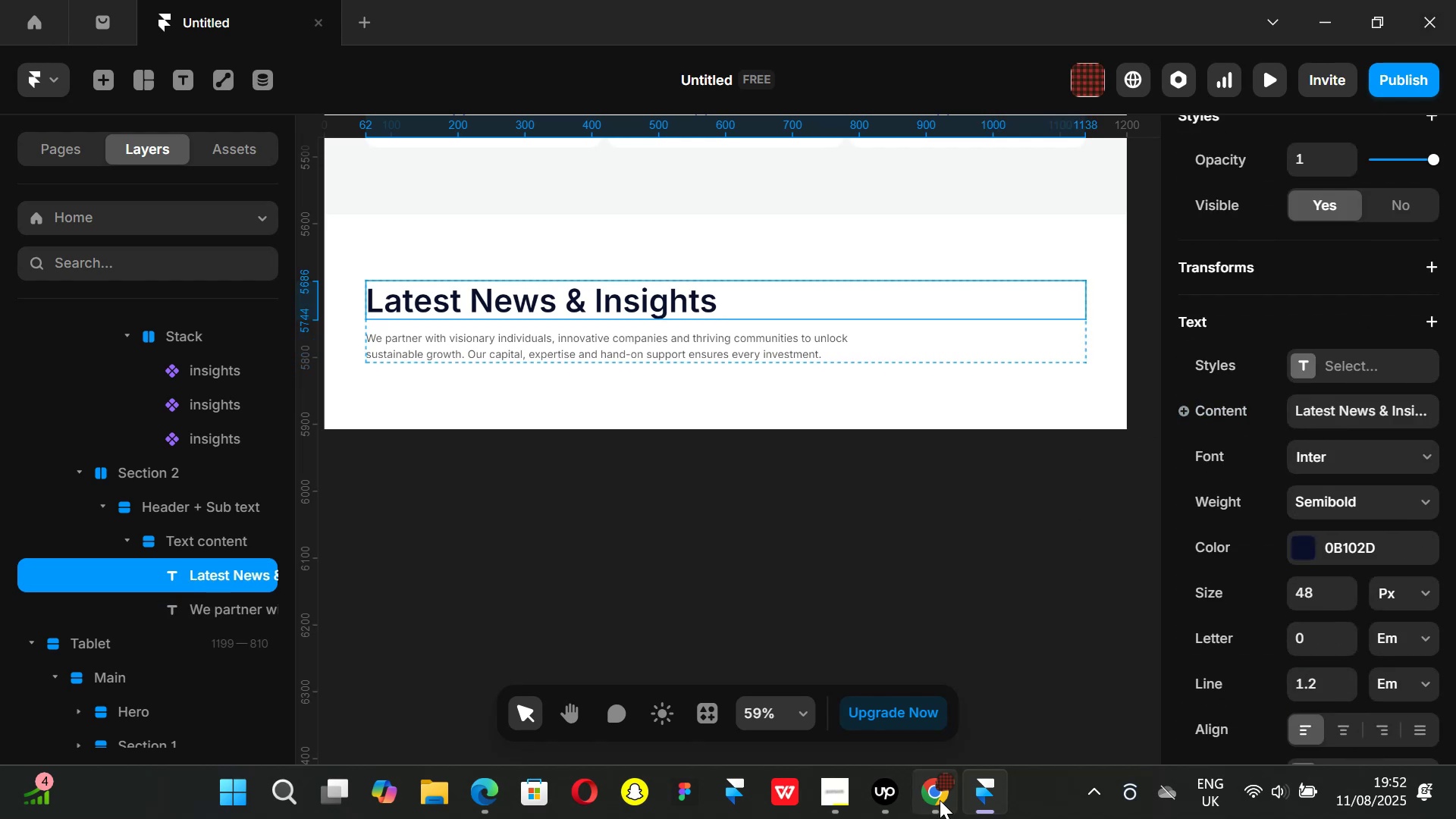 
left_click([945, 806])
 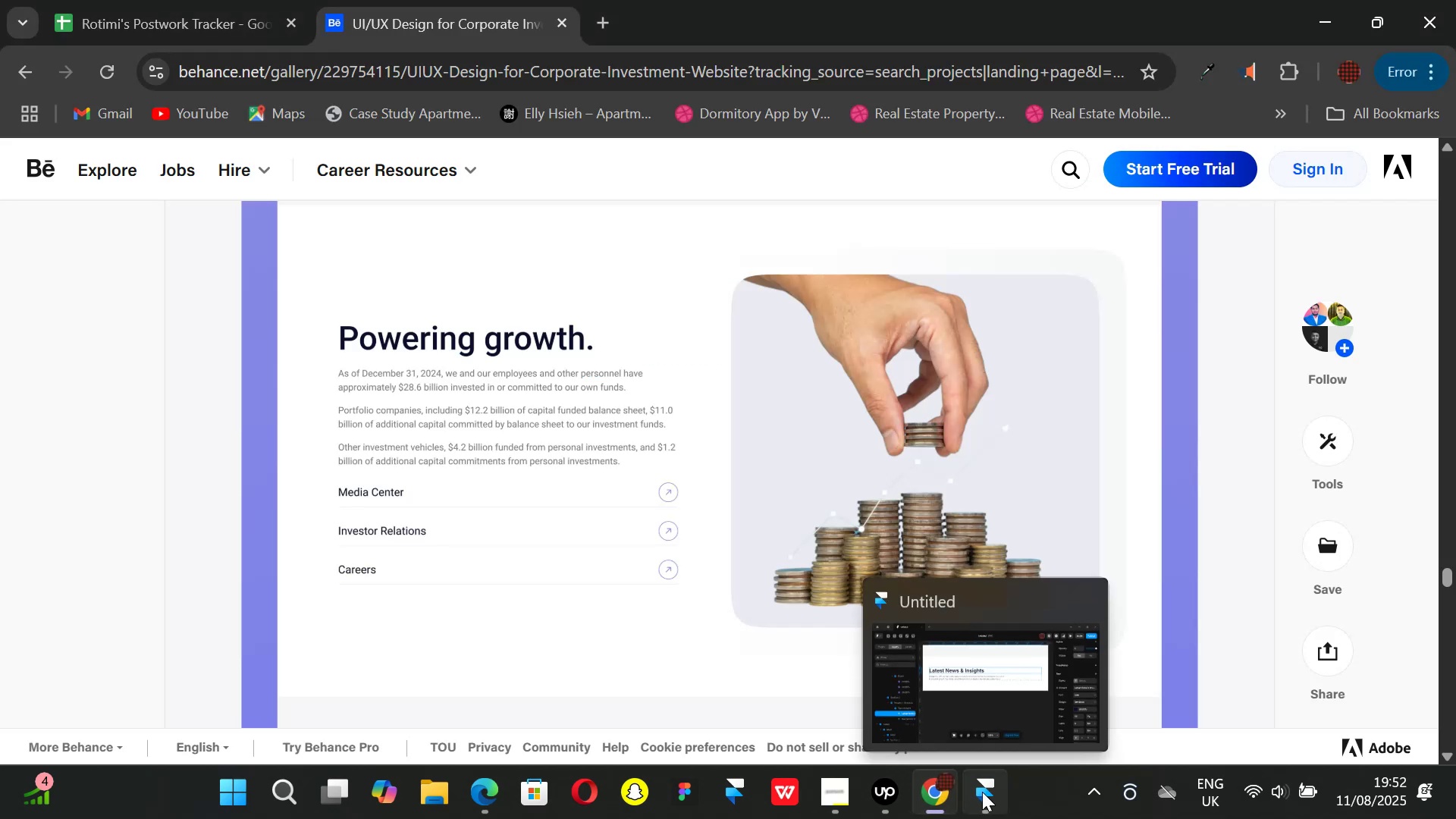 
left_click([982, 792])
 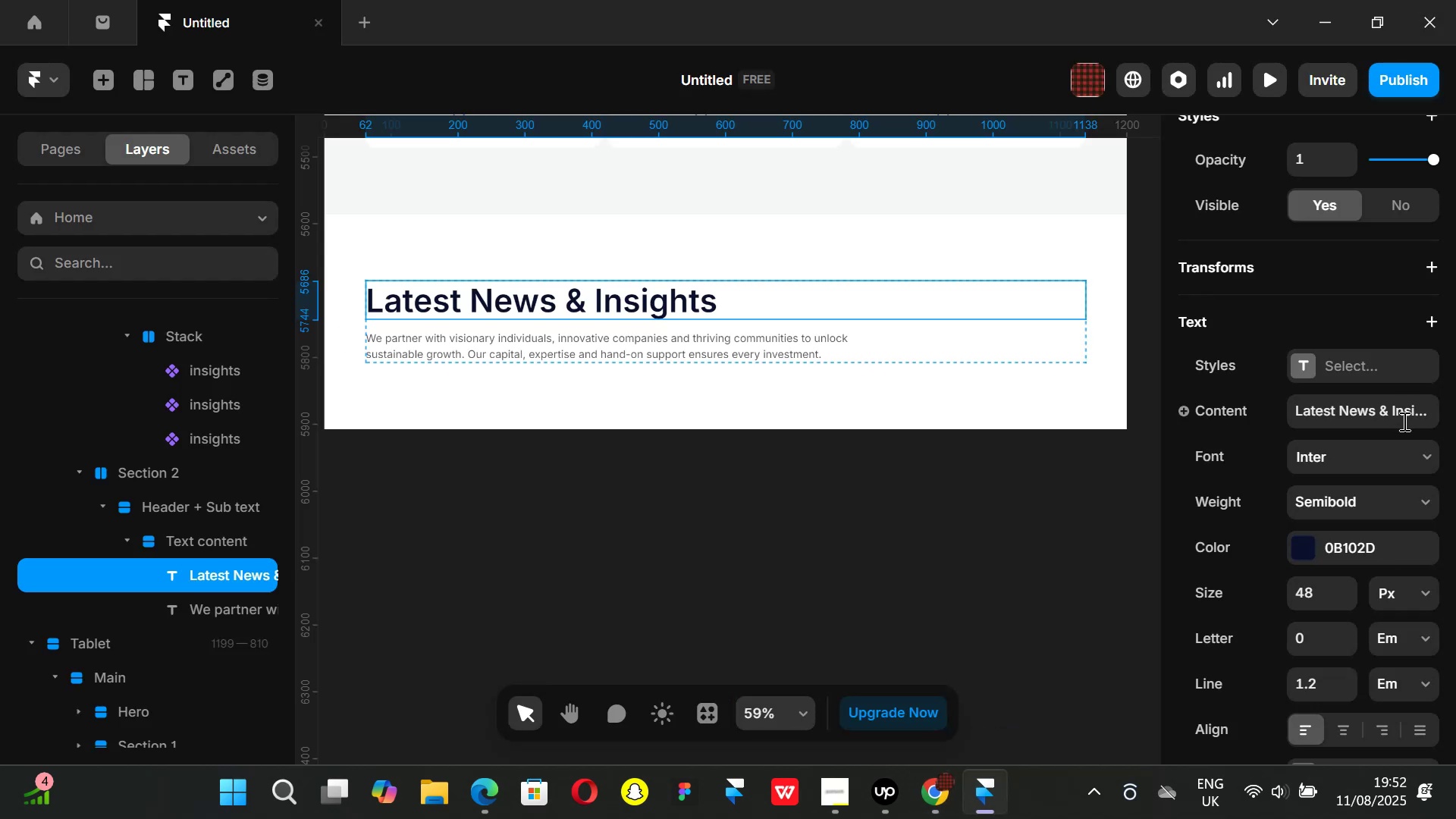 
left_click([1404, 416])
 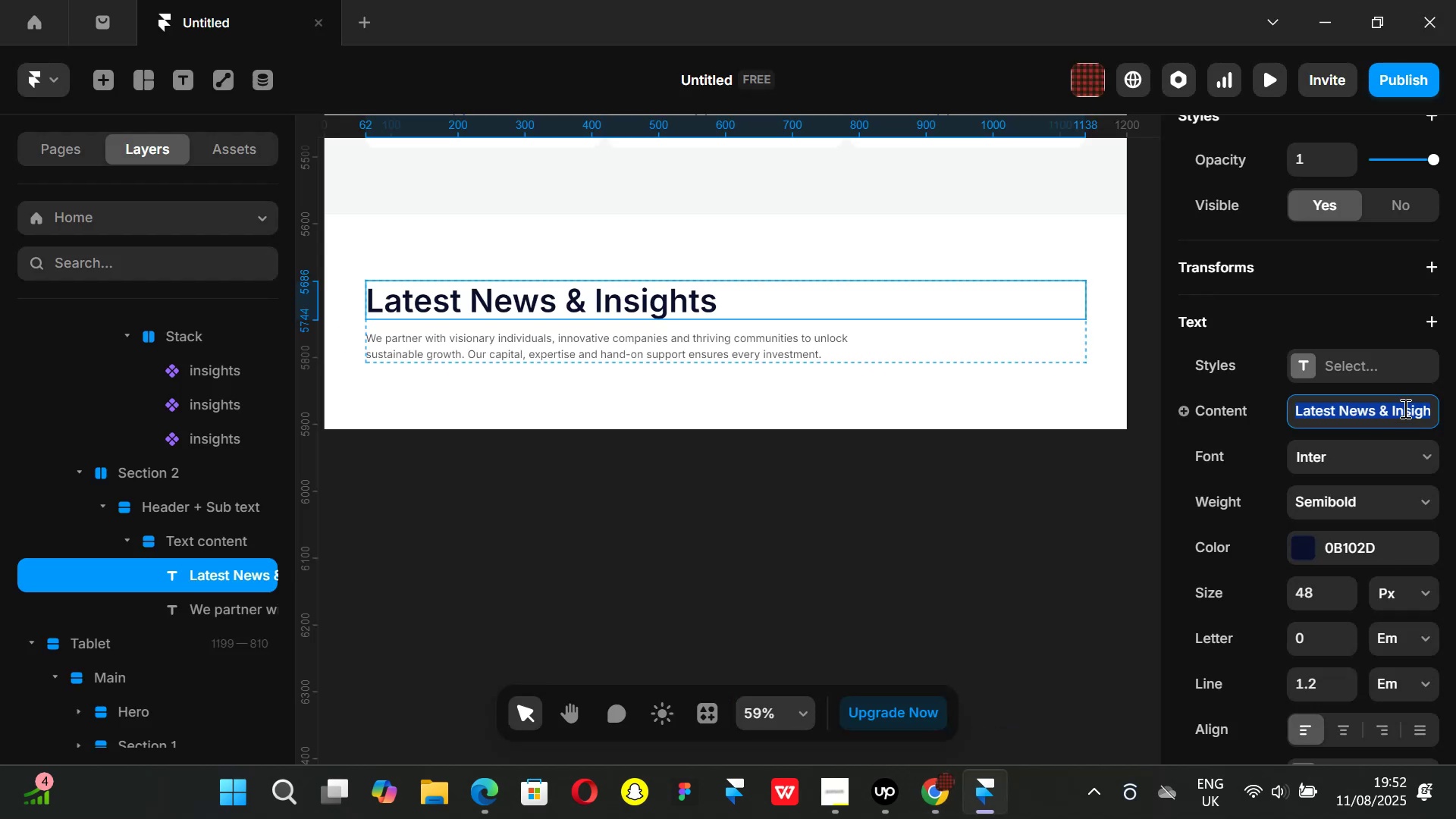 
key(Backspace)
type(Powering Growth)
 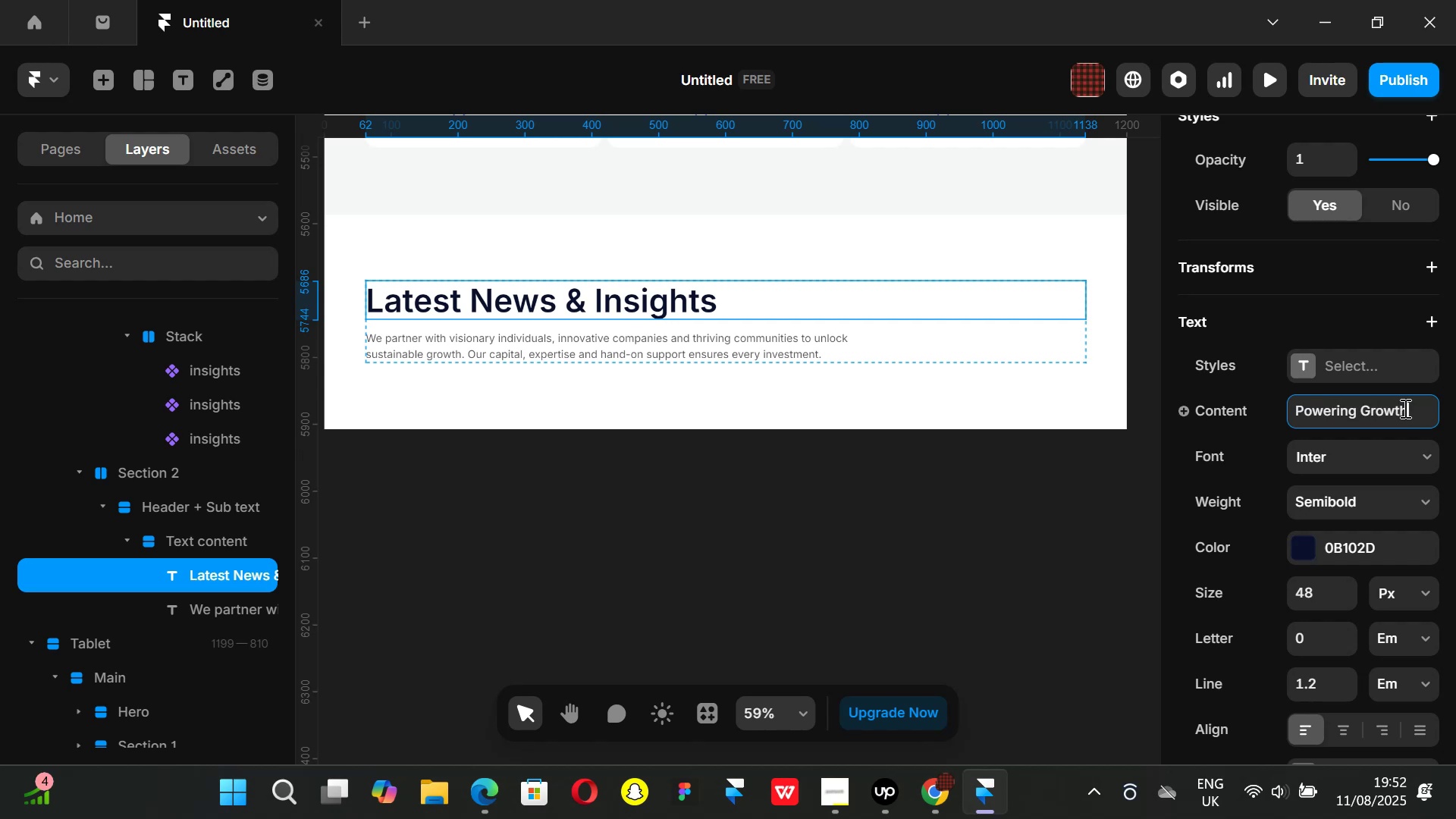 
key(Enter)
 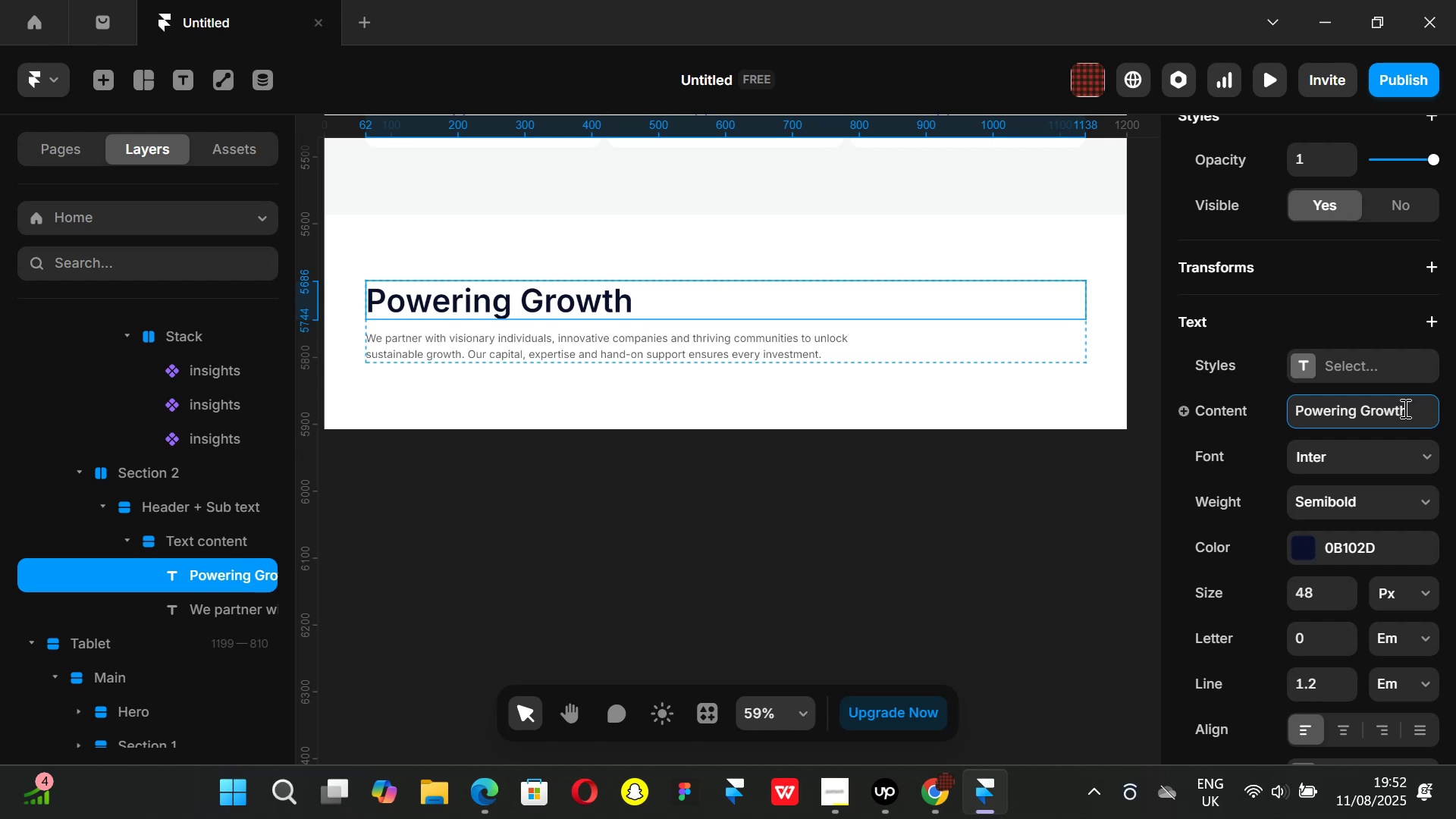 
wait(26.05)
 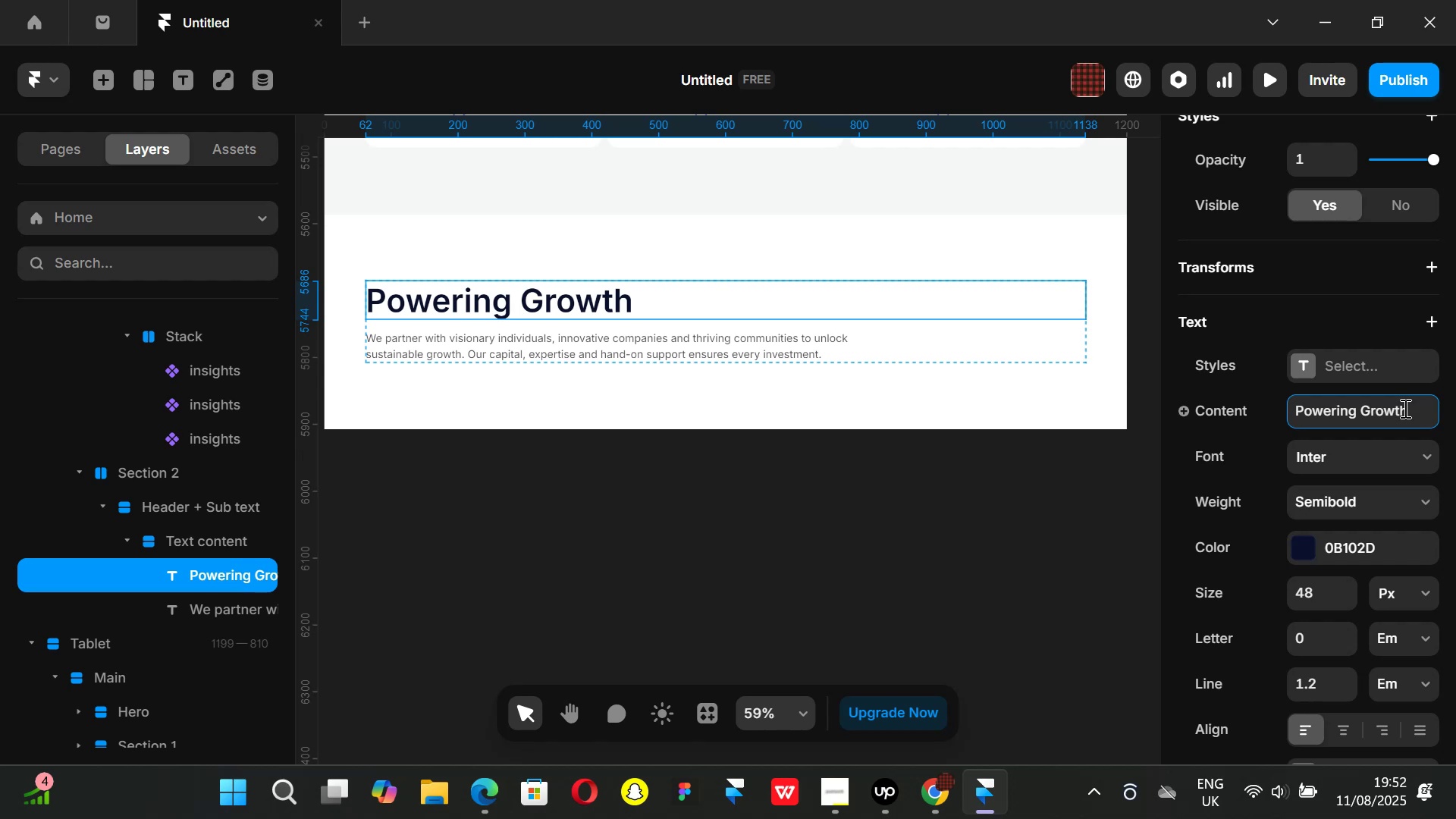 
left_click([698, 354])
 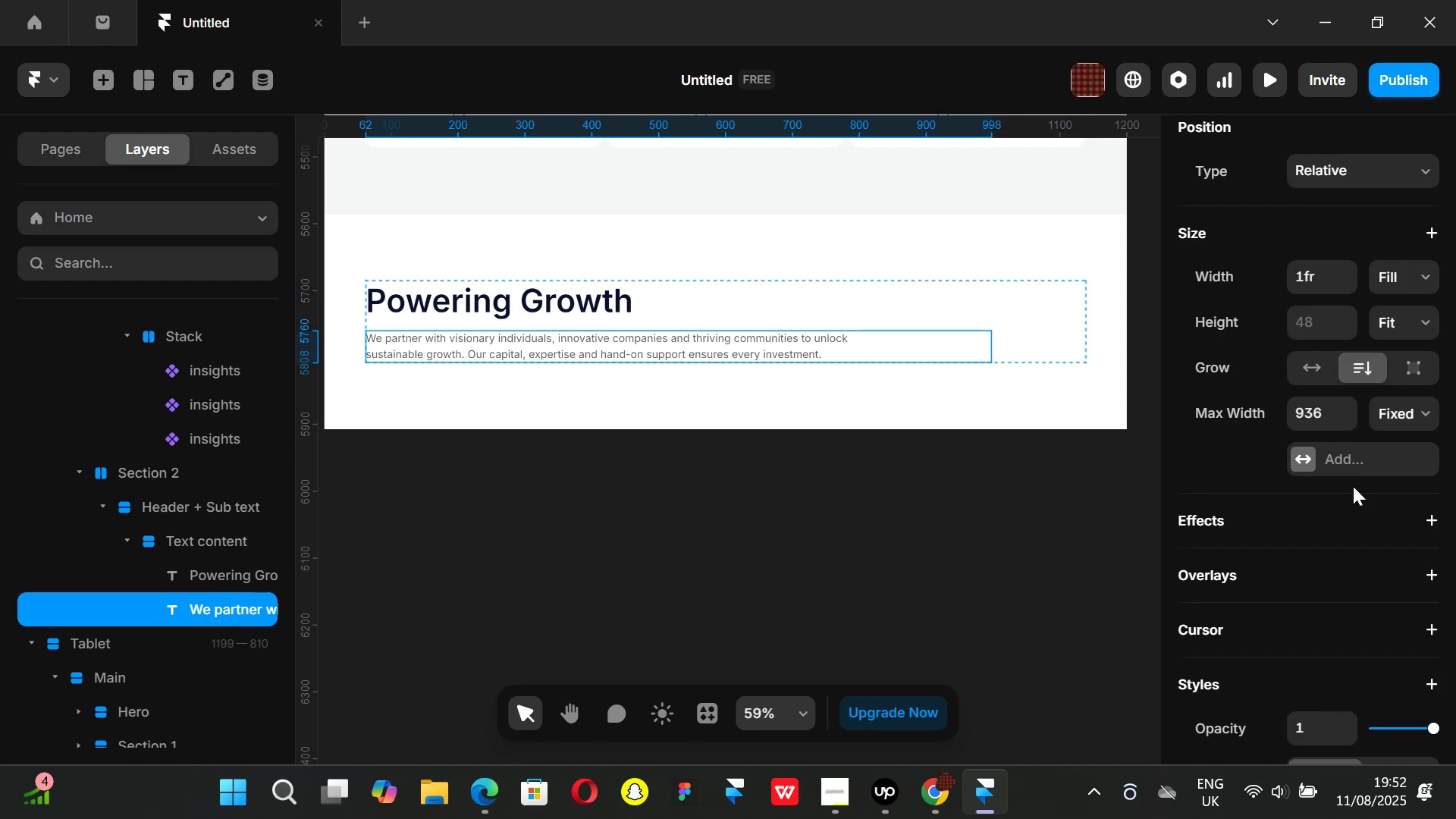 
scroll: coordinate [1315, 488], scroll_direction: down, amount: 4.0
 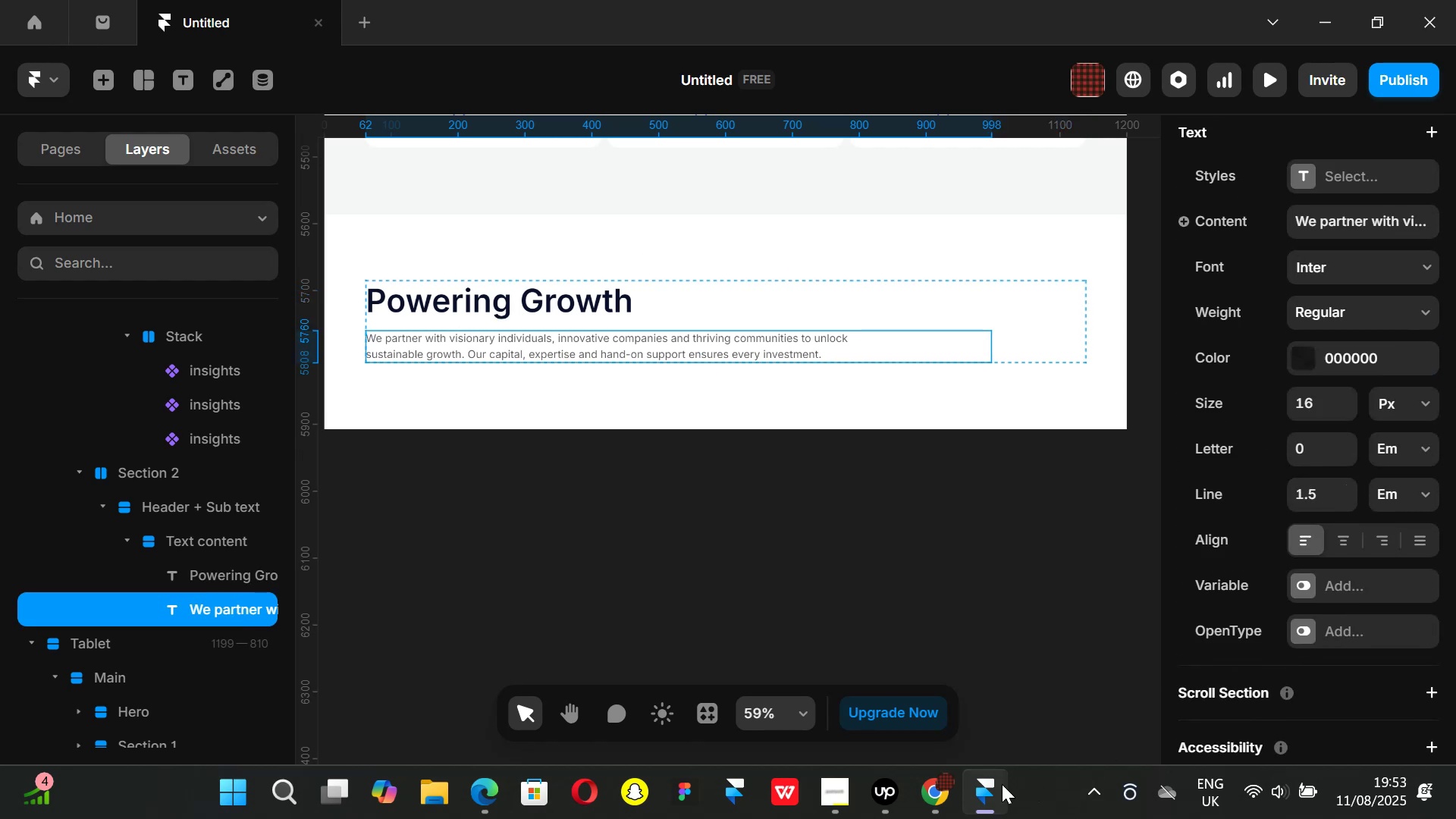 
left_click([942, 794])
 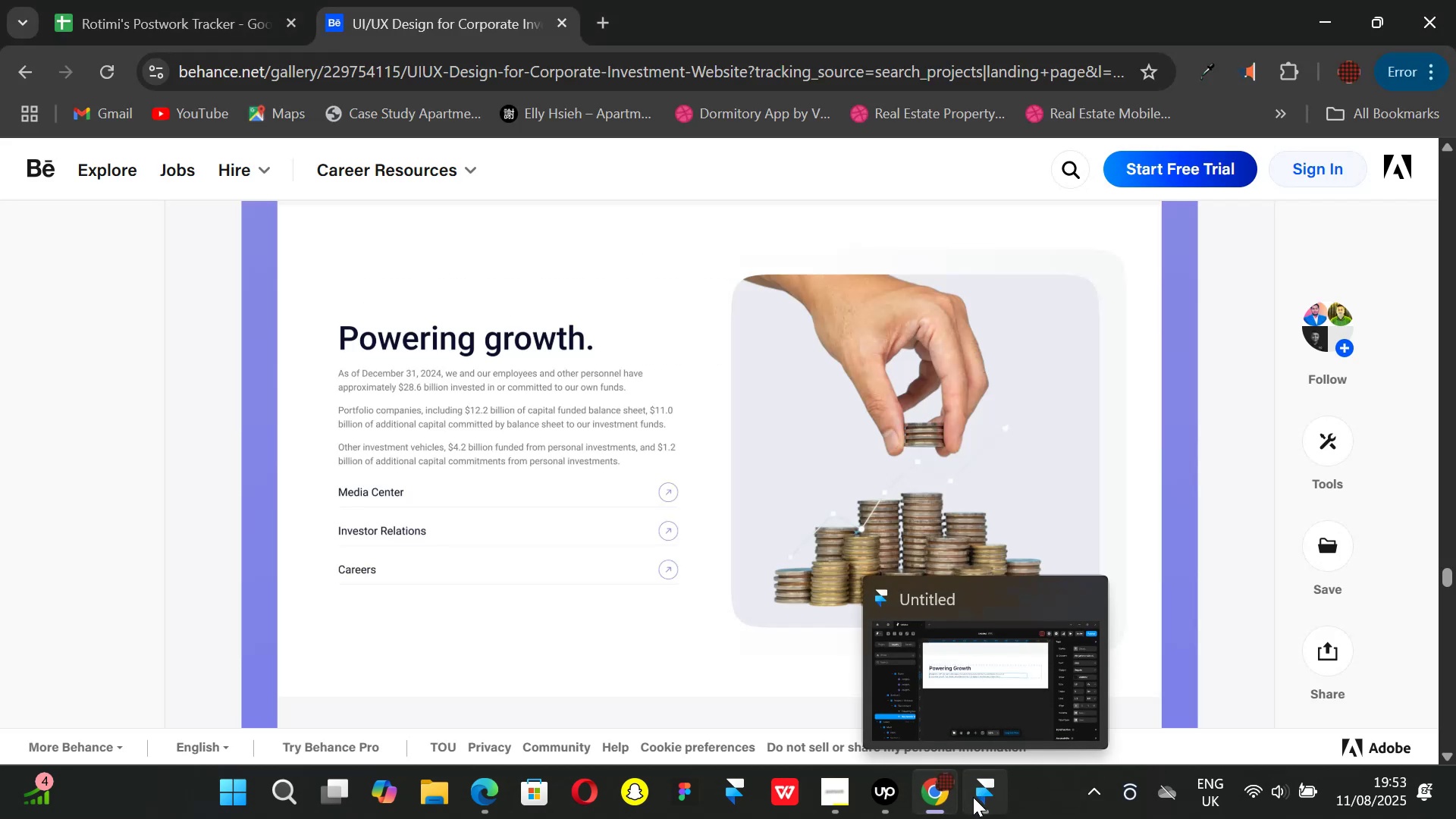 
wait(7.56)
 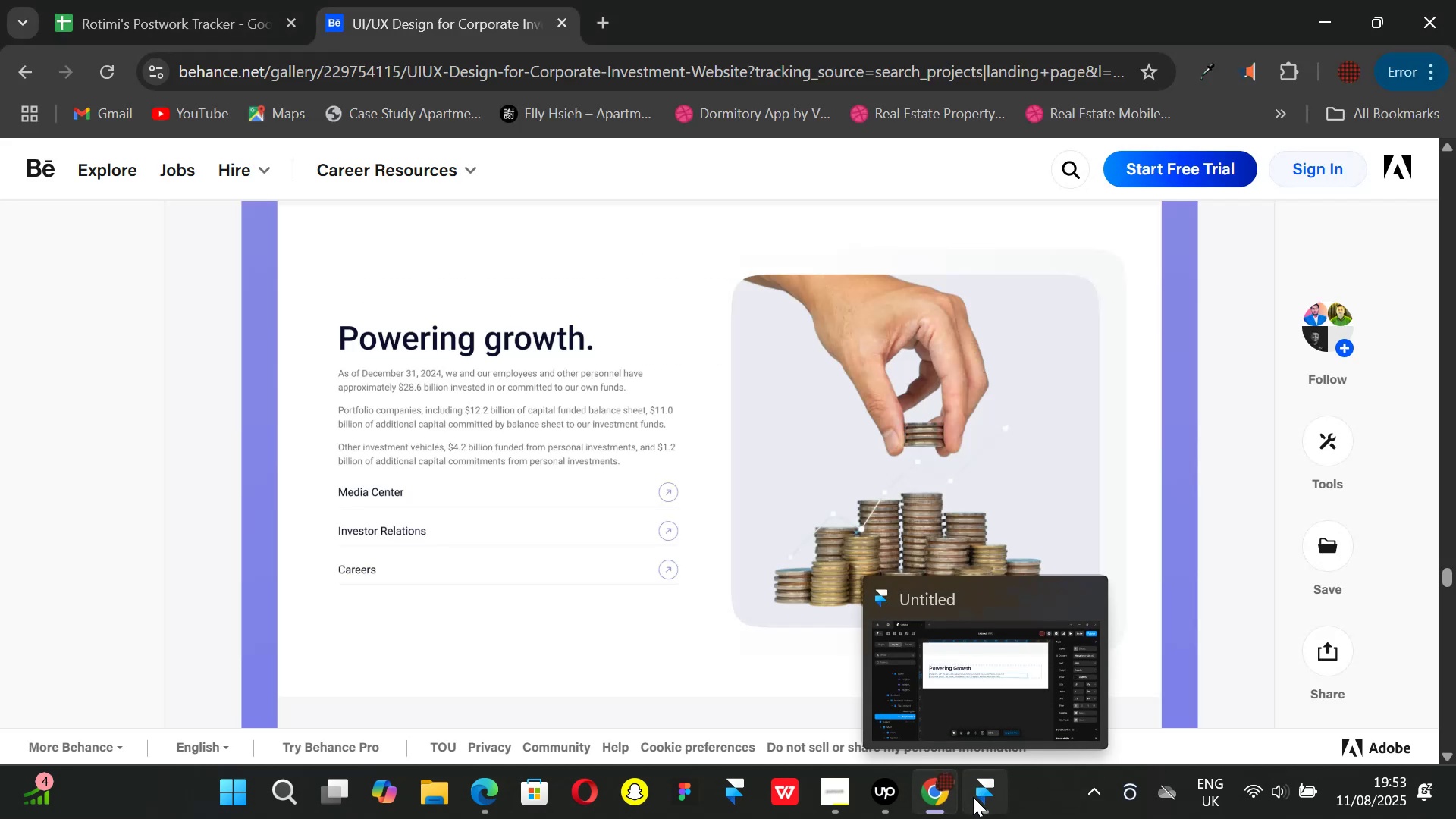 
left_click([973, 797])
 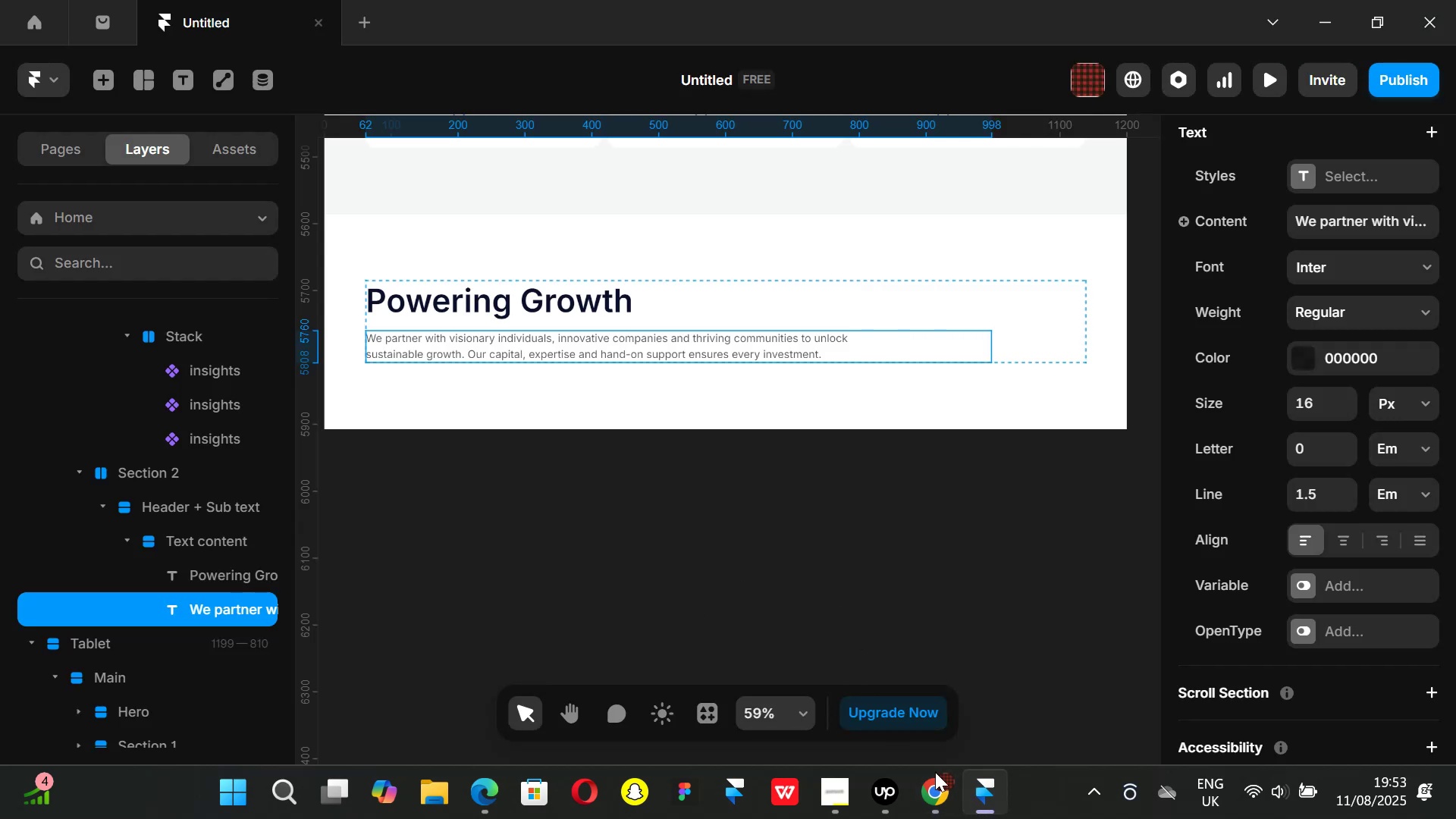 
left_click([933, 792])
 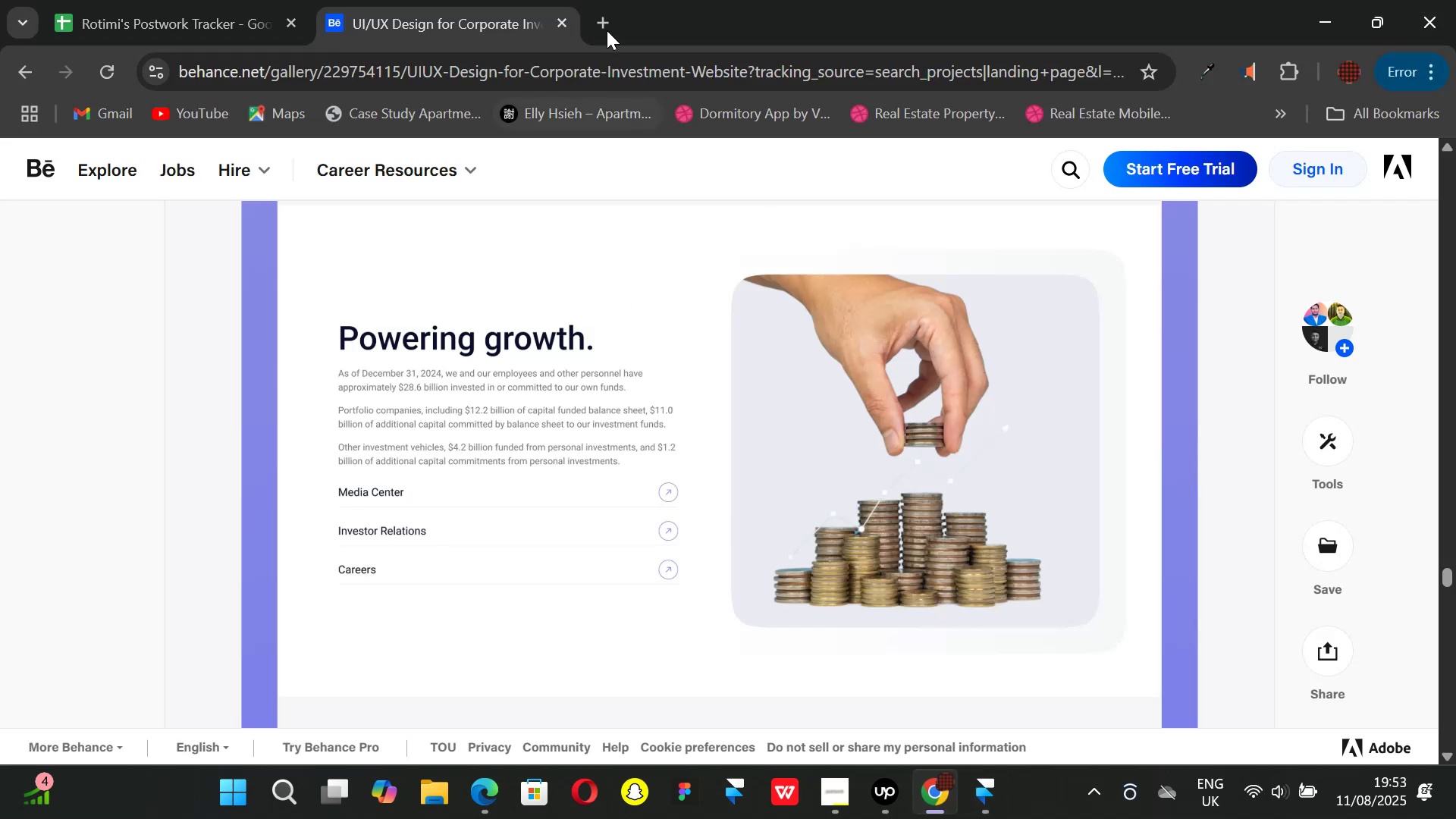 
left_click([602, 24])
 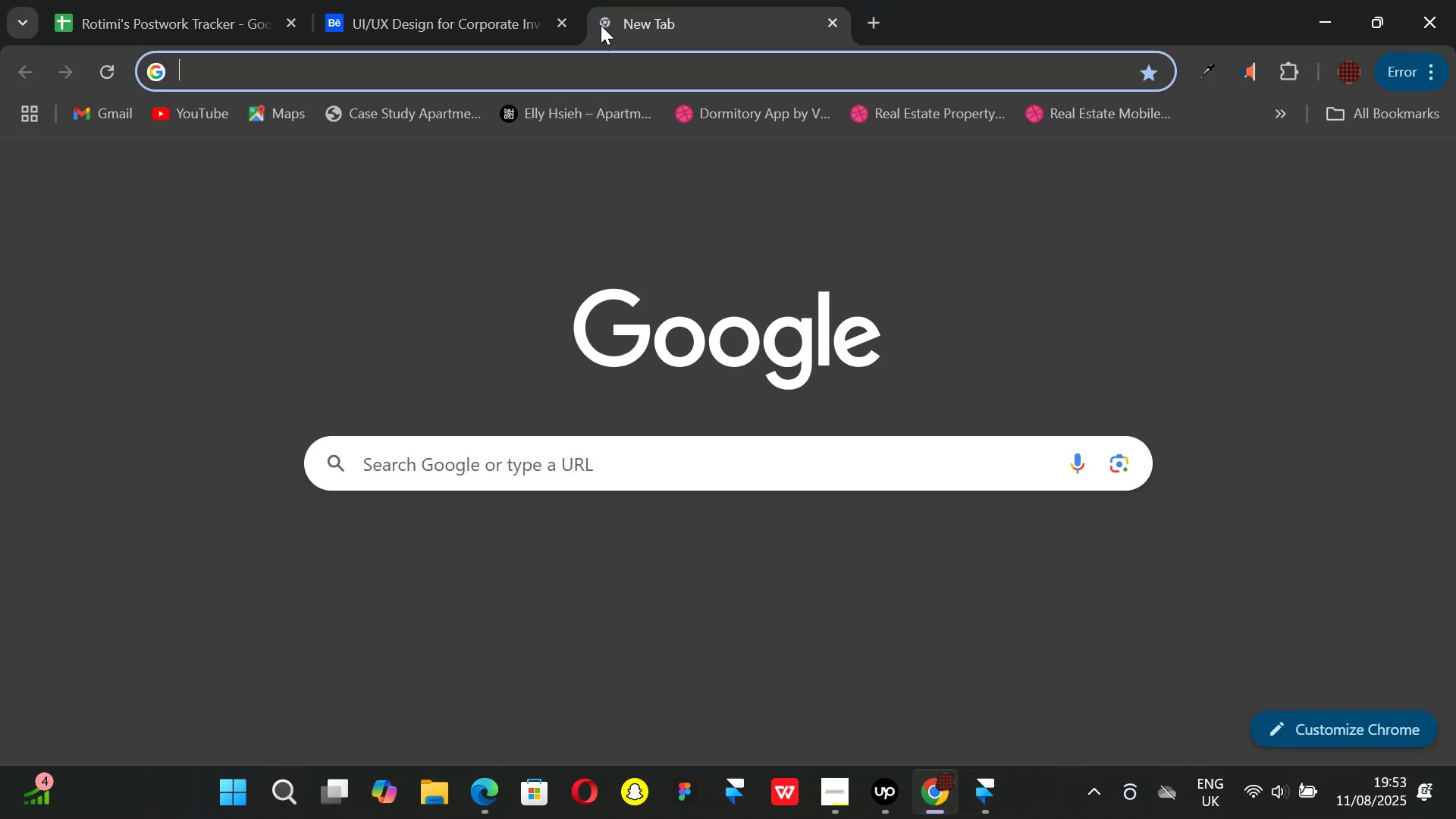 
type(ch)
 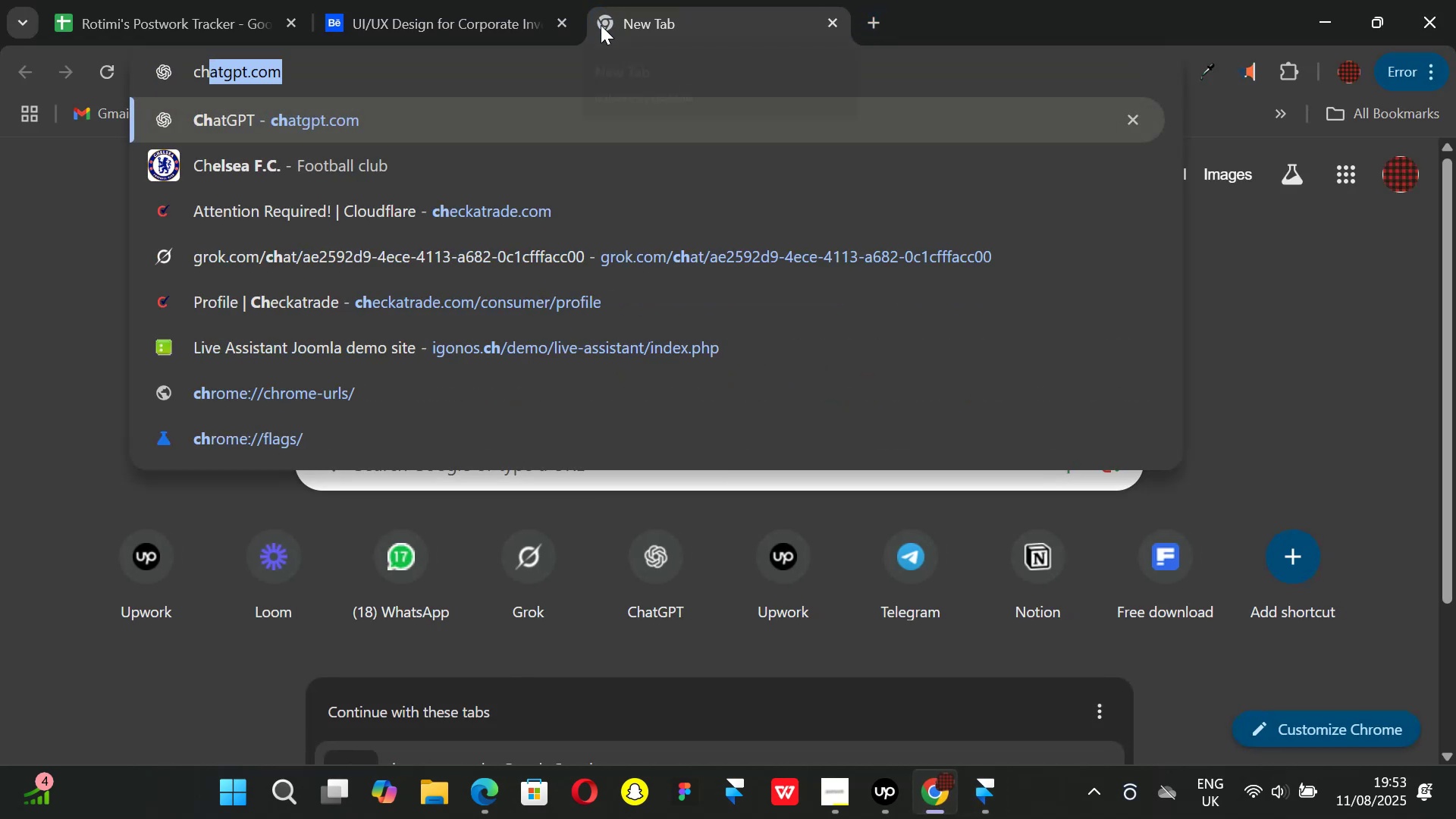 
key(Enter)
 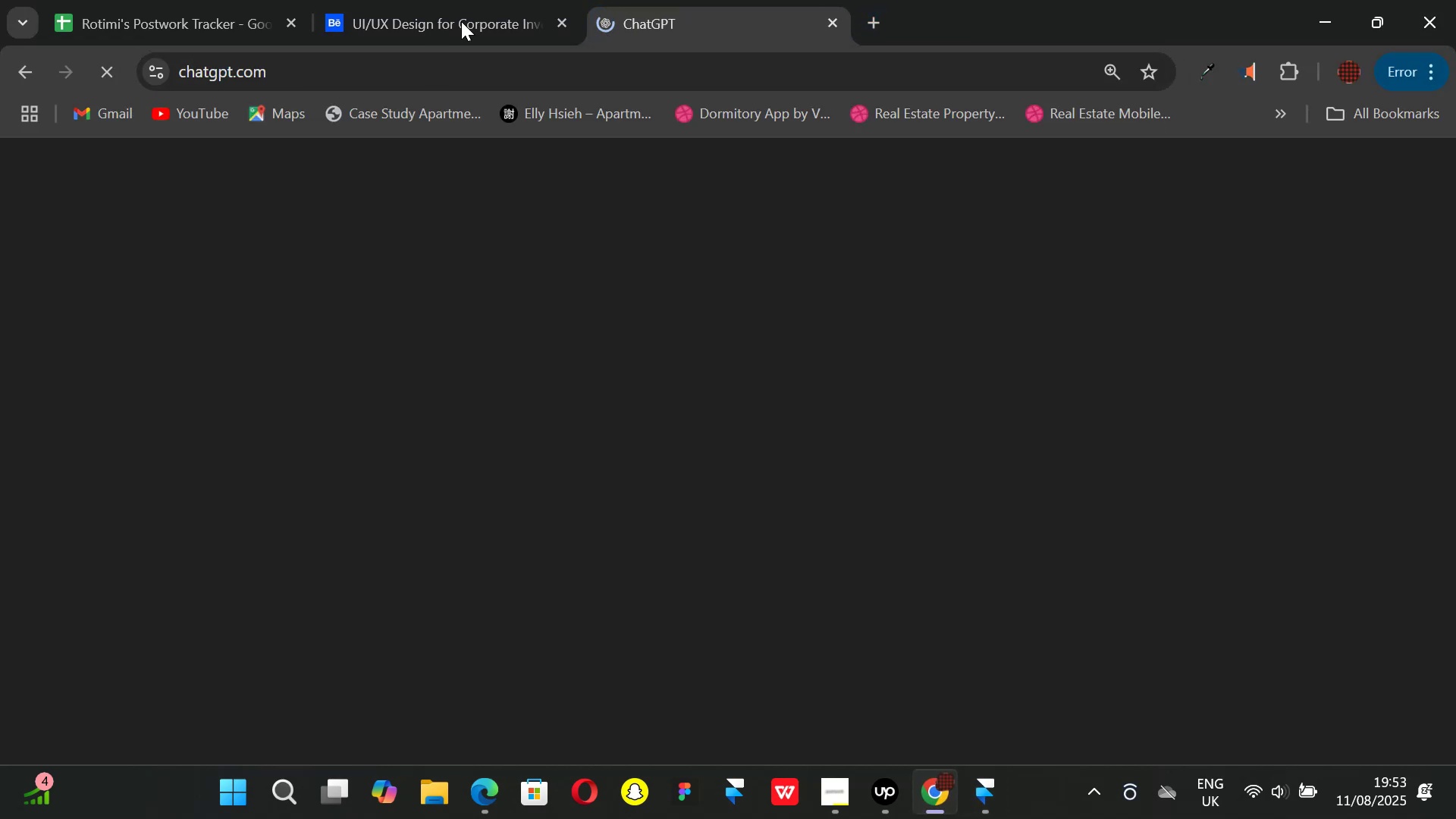 
left_click([480, 23])
 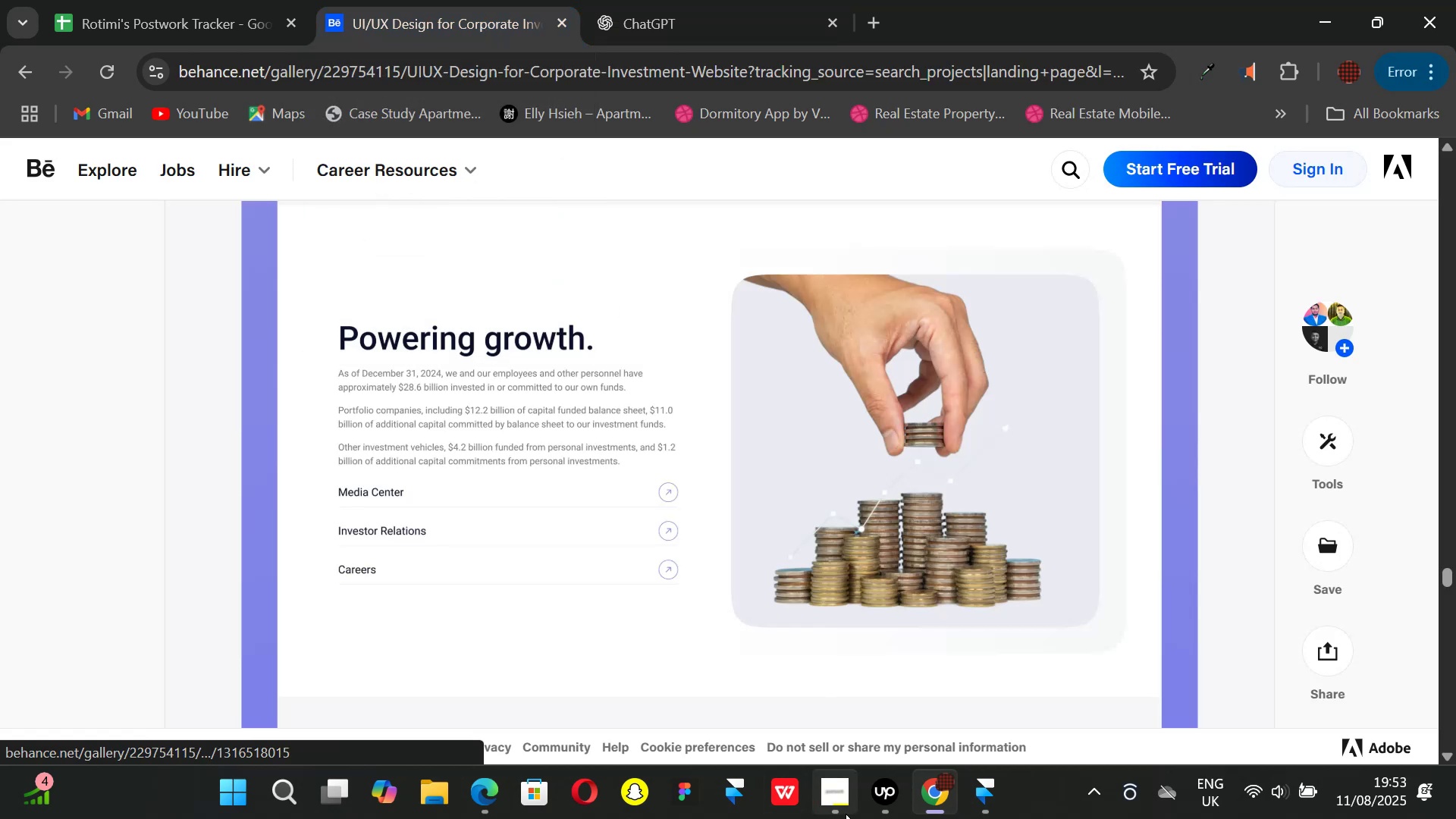 
left_click([836, 805])
 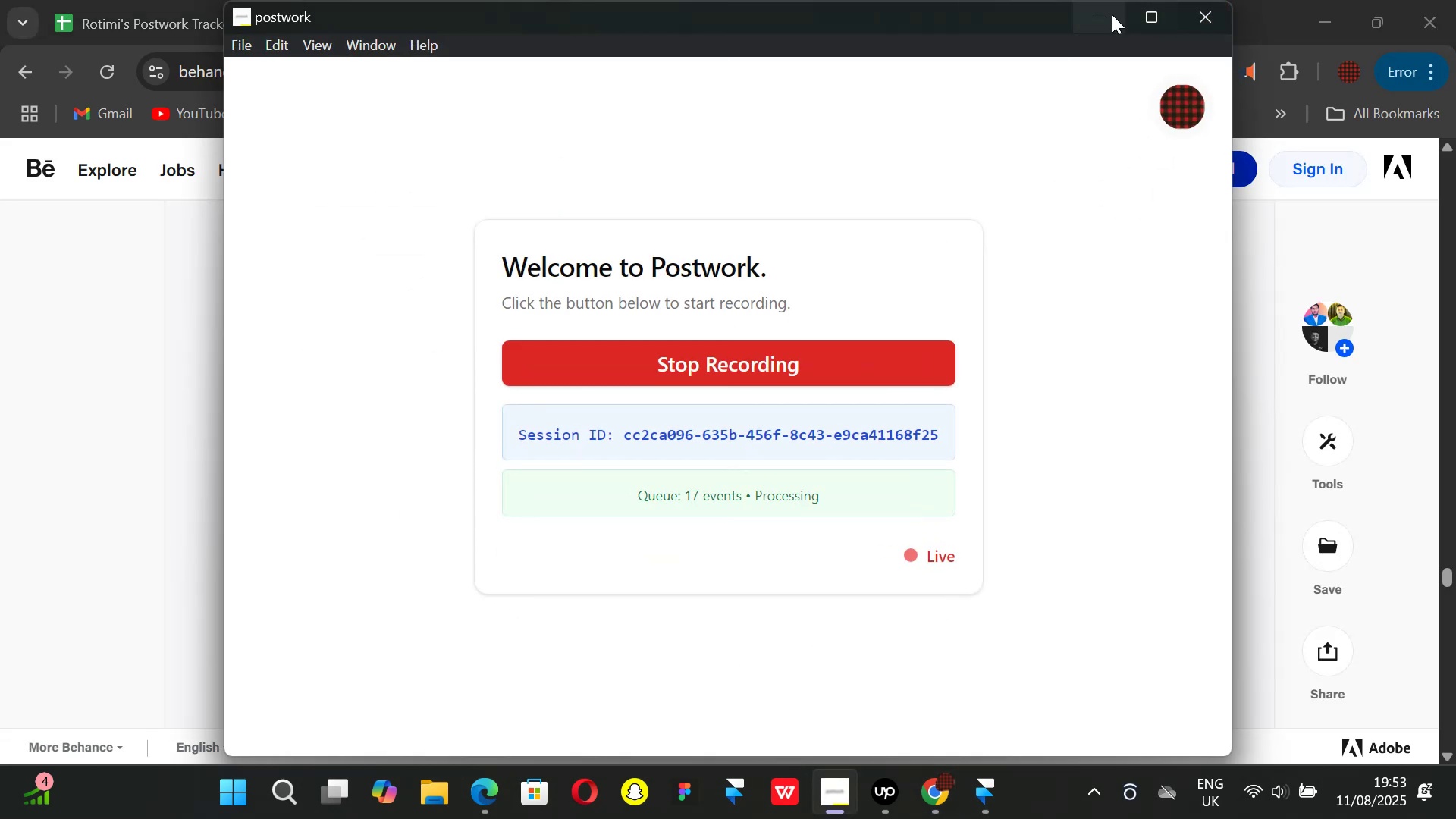 
left_click([1109, 15])
 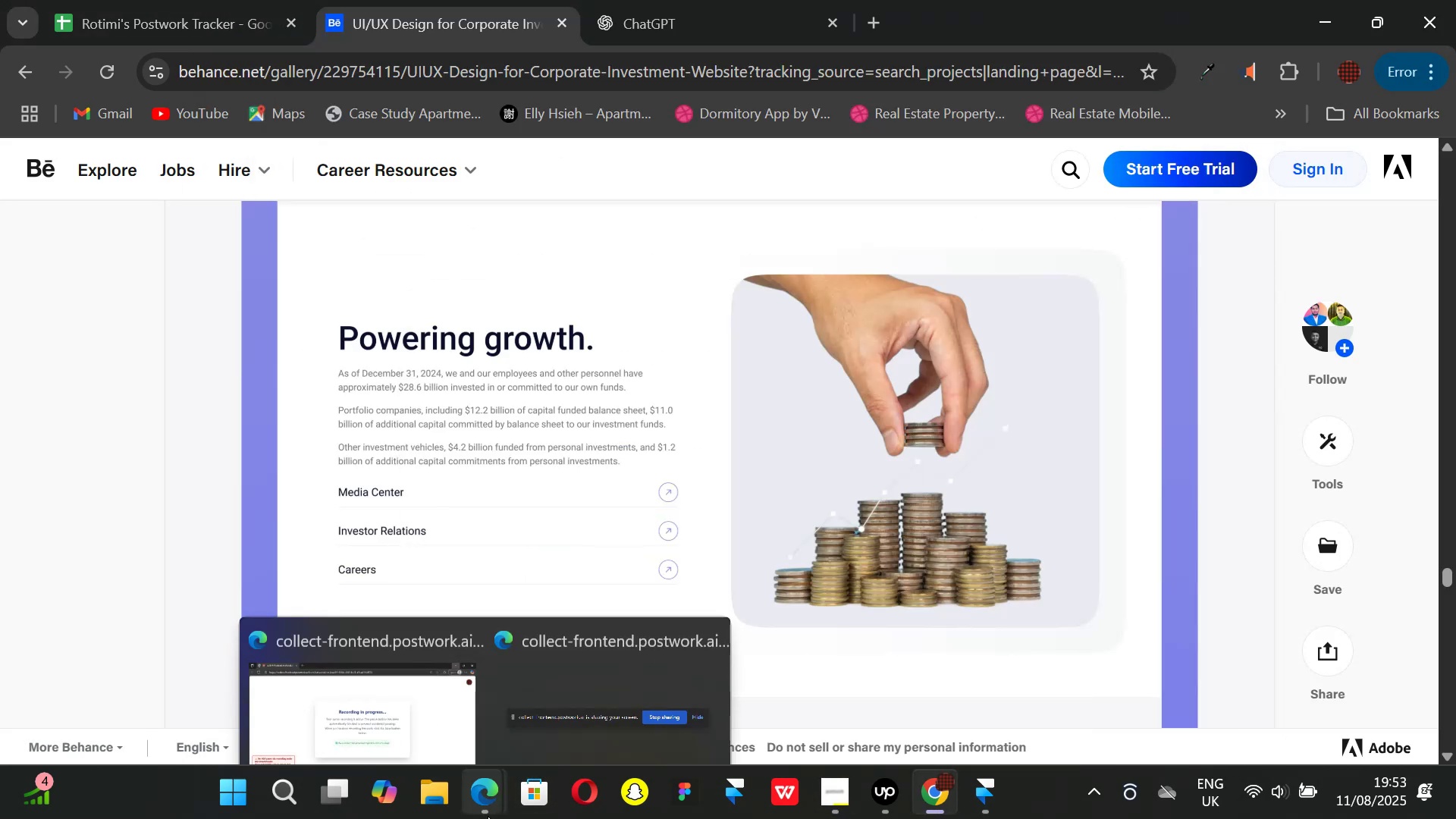 
left_click([377, 670])
 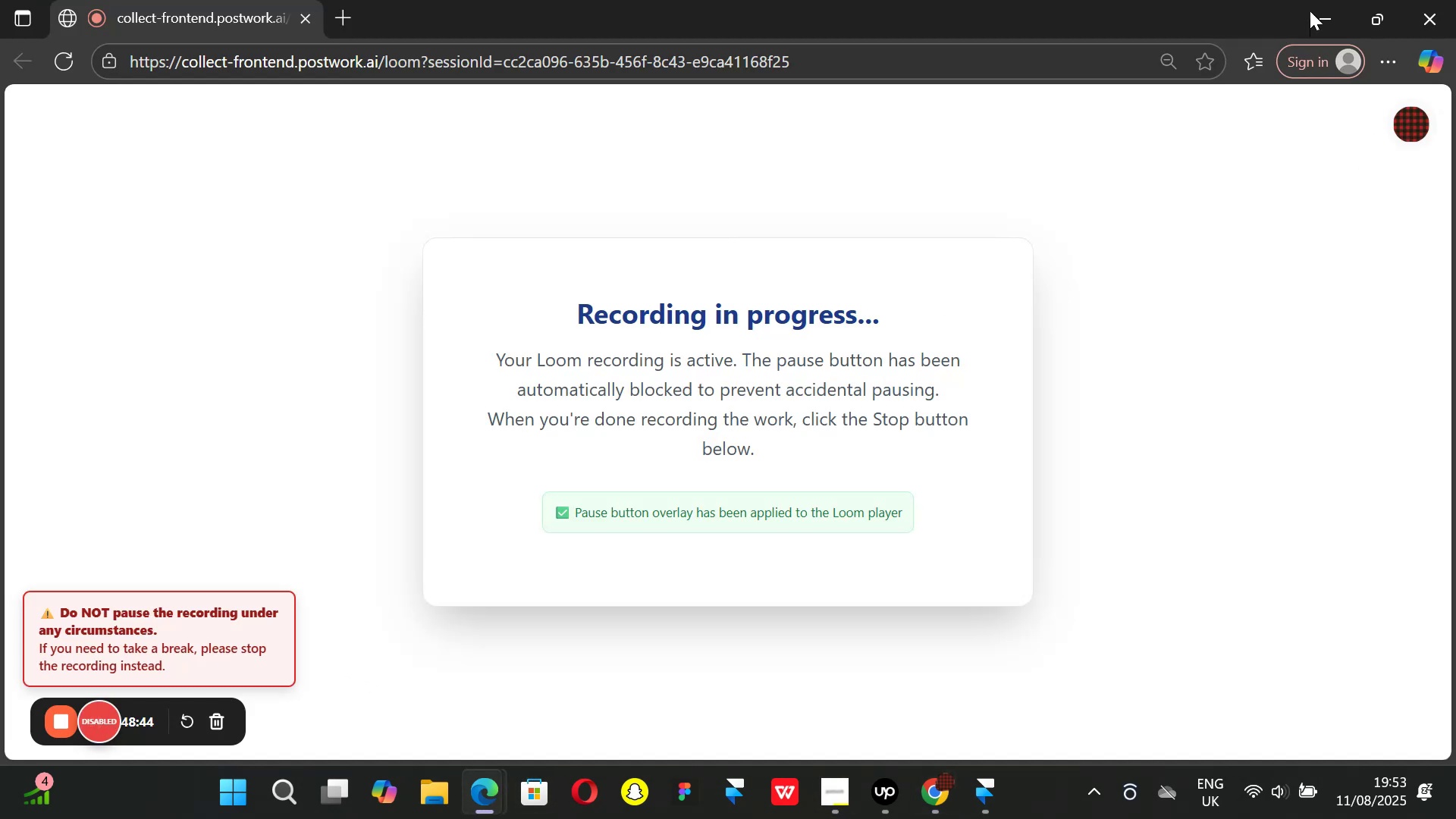 
left_click([1310, 7])
 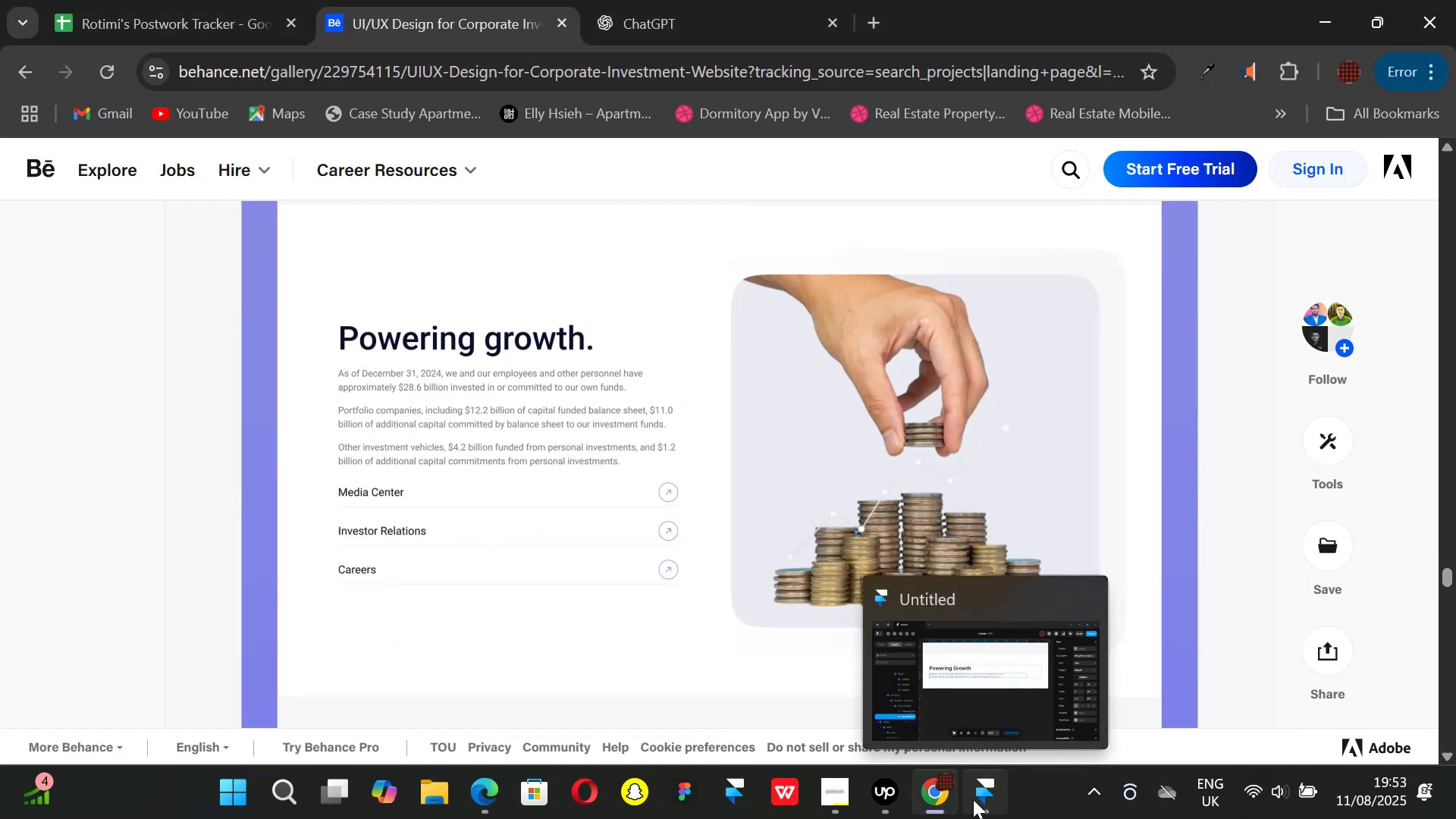 
left_click([973, 799])
 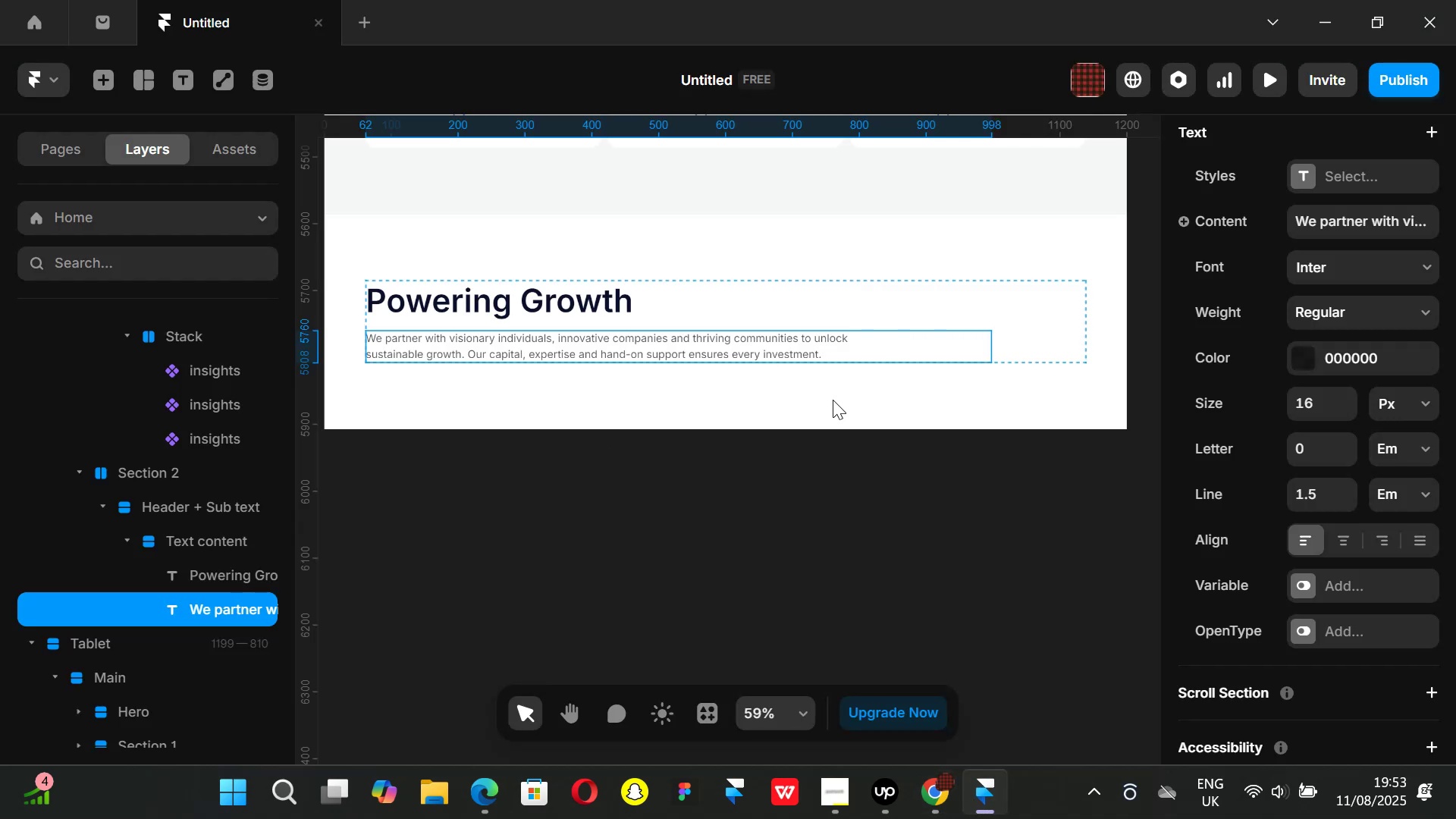 
left_click([941, 811])
 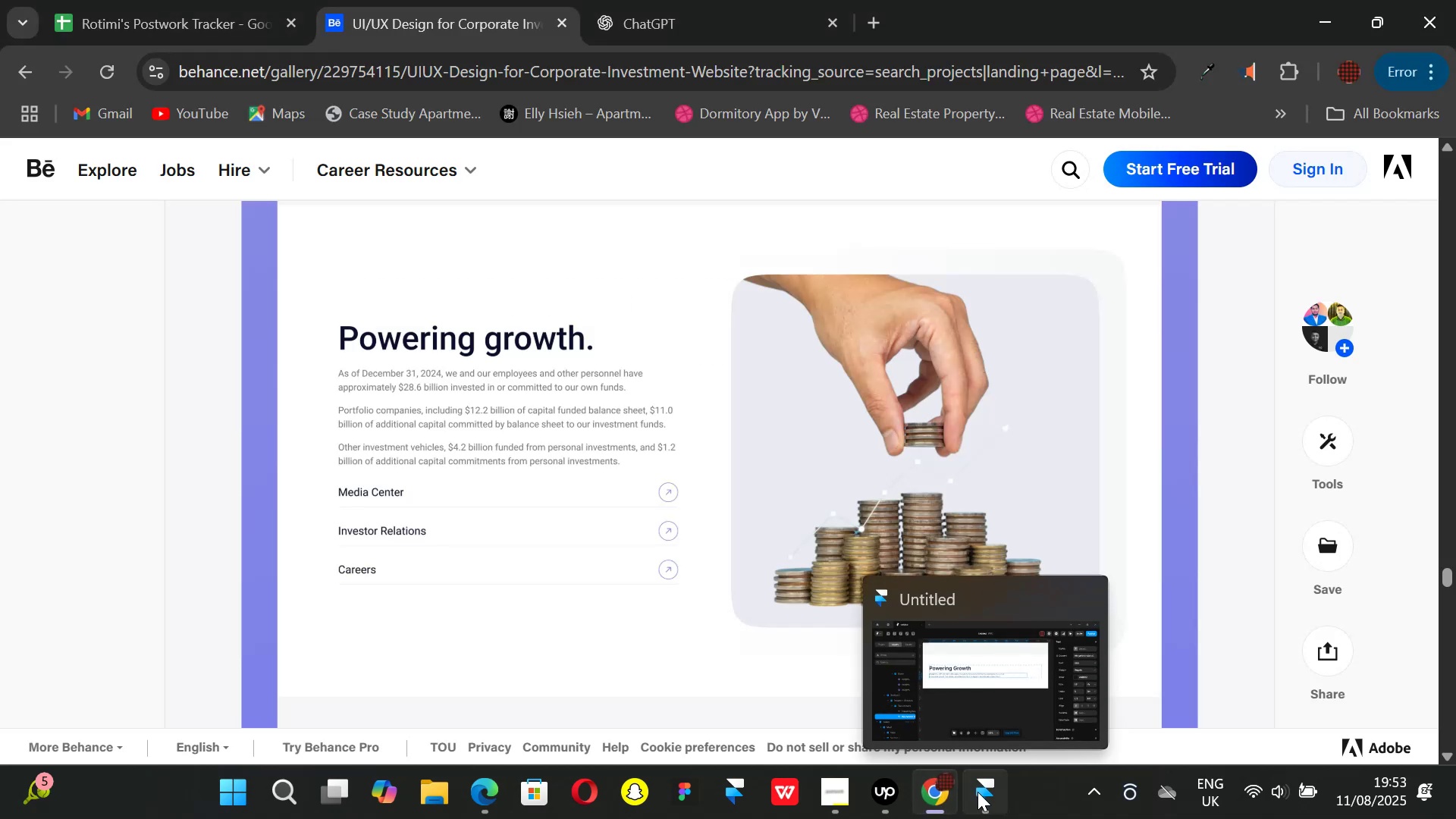 
left_click([977, 792])
 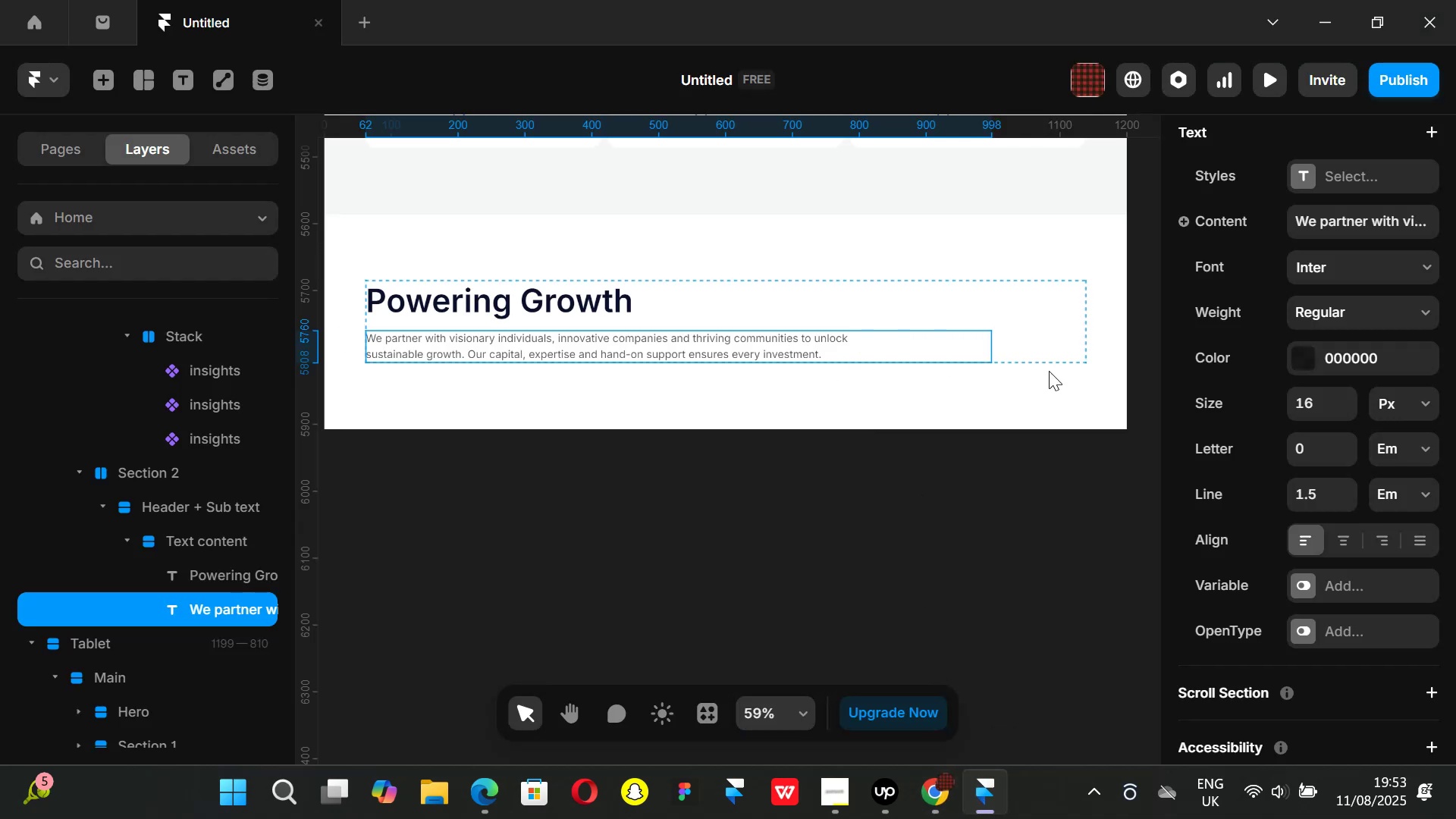 
scroll: coordinate [1283, 428], scroll_direction: up, amount: 5.0
 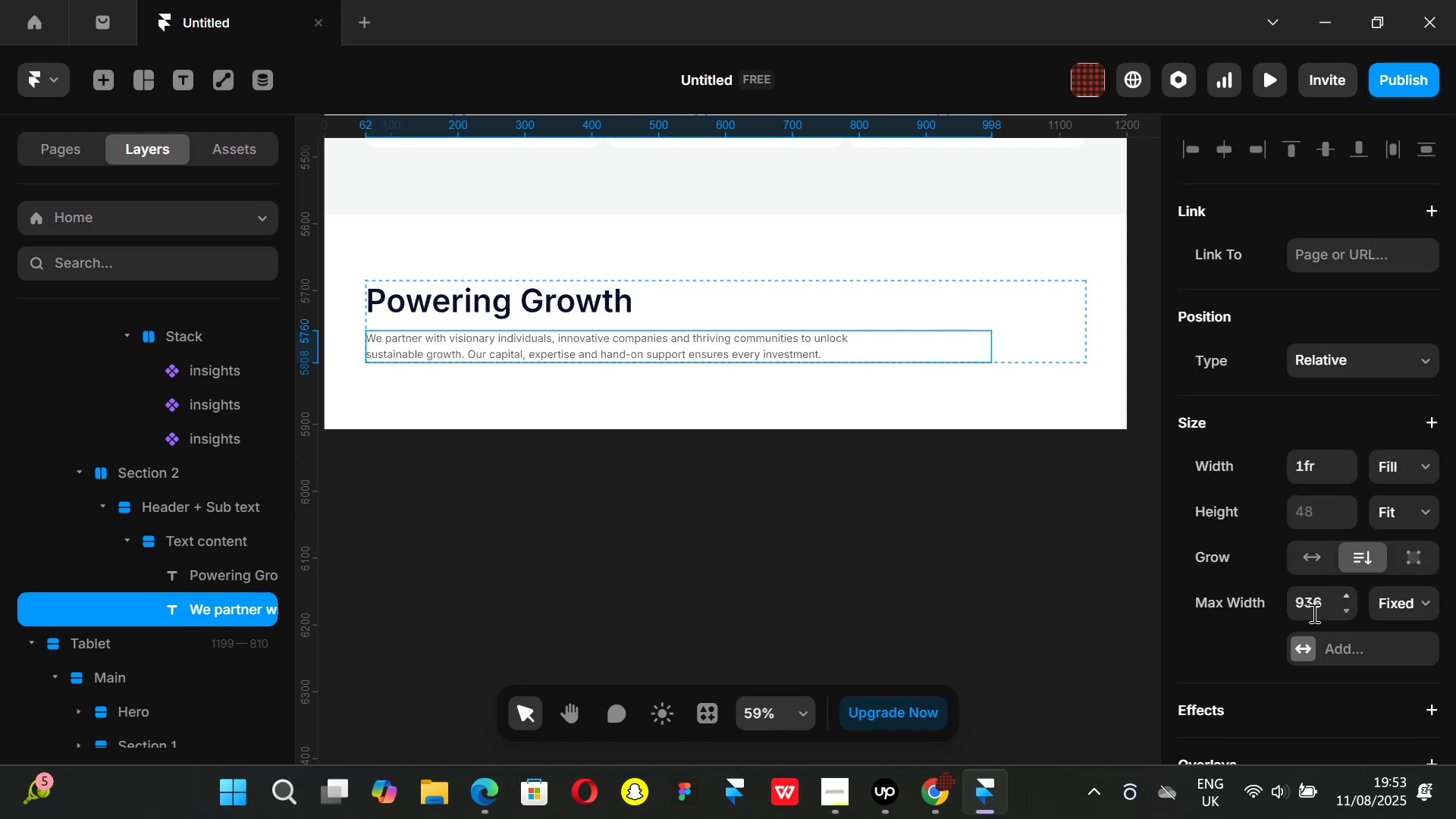 
left_click([939, 795])
 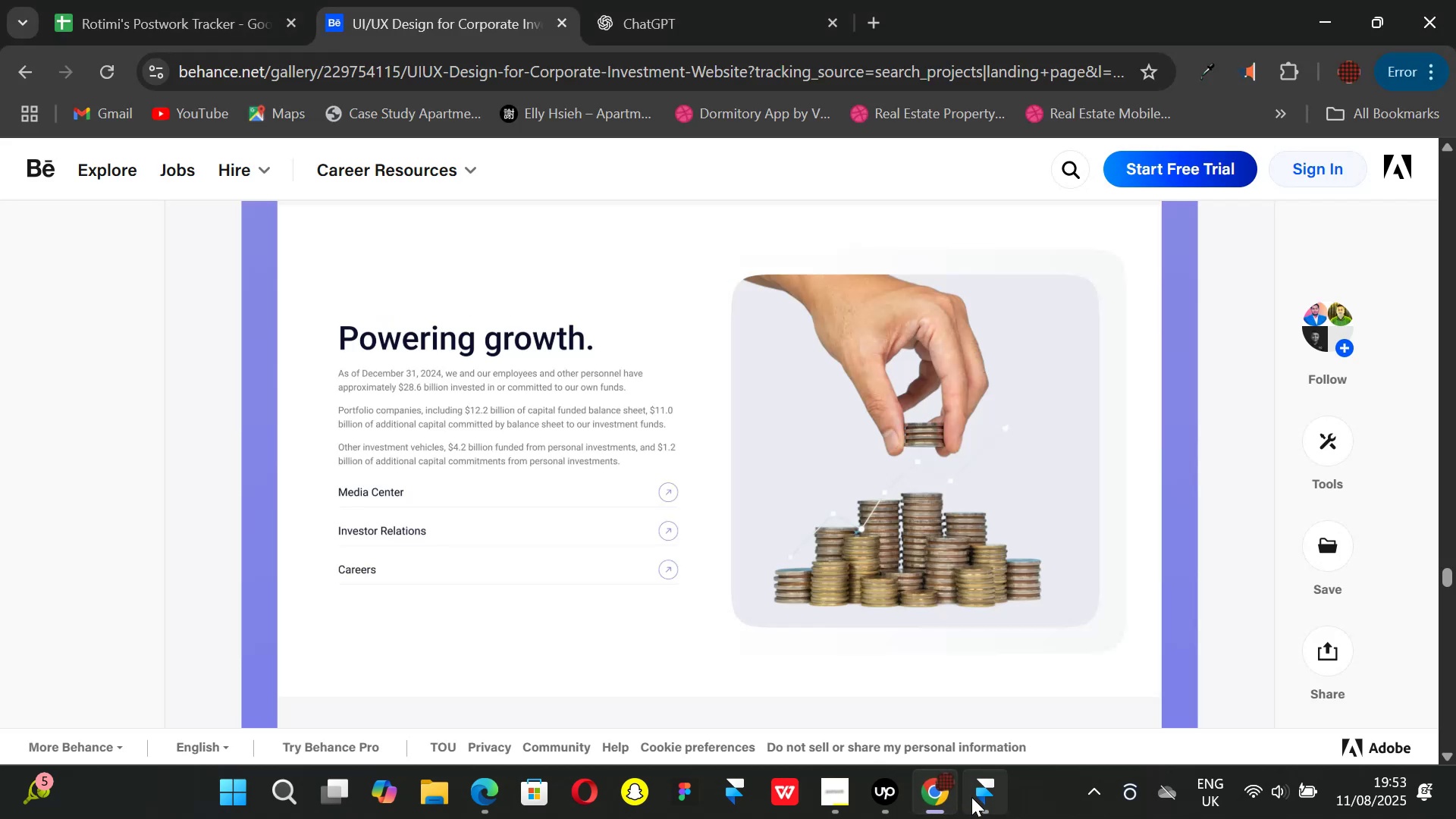 
left_click([971, 797])
 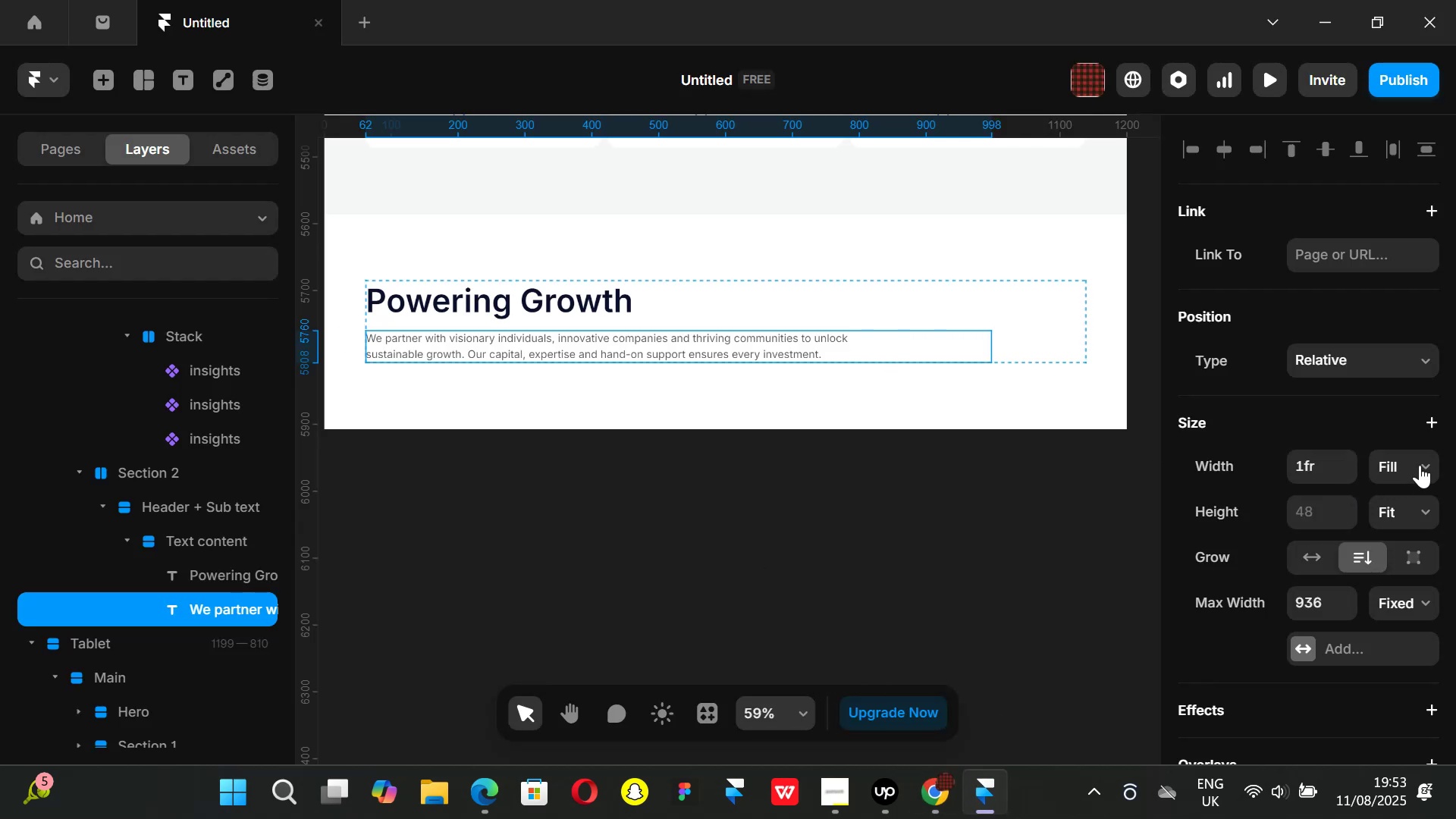 
left_click([1426, 465])
 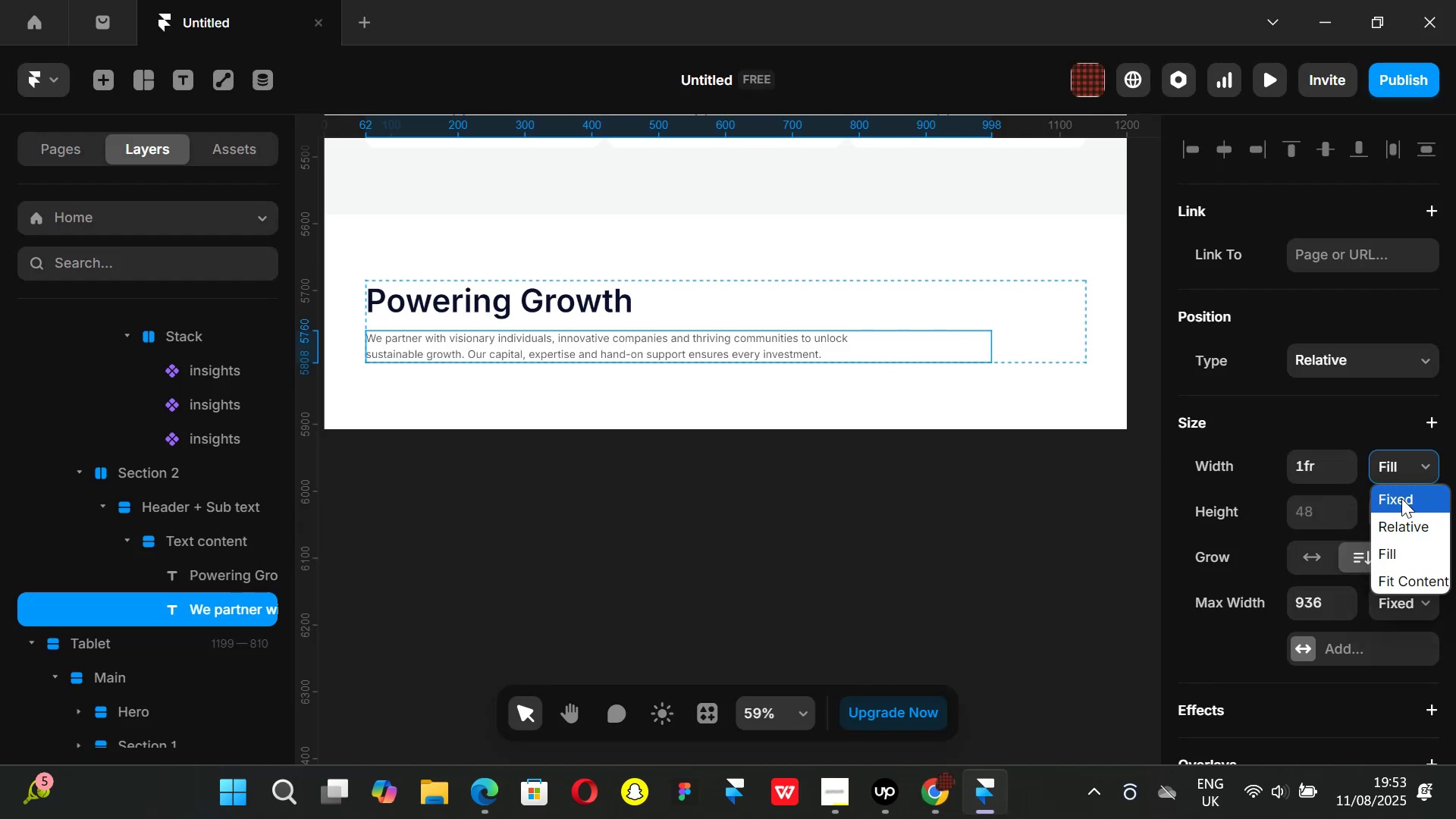 
left_click([1401, 498])
 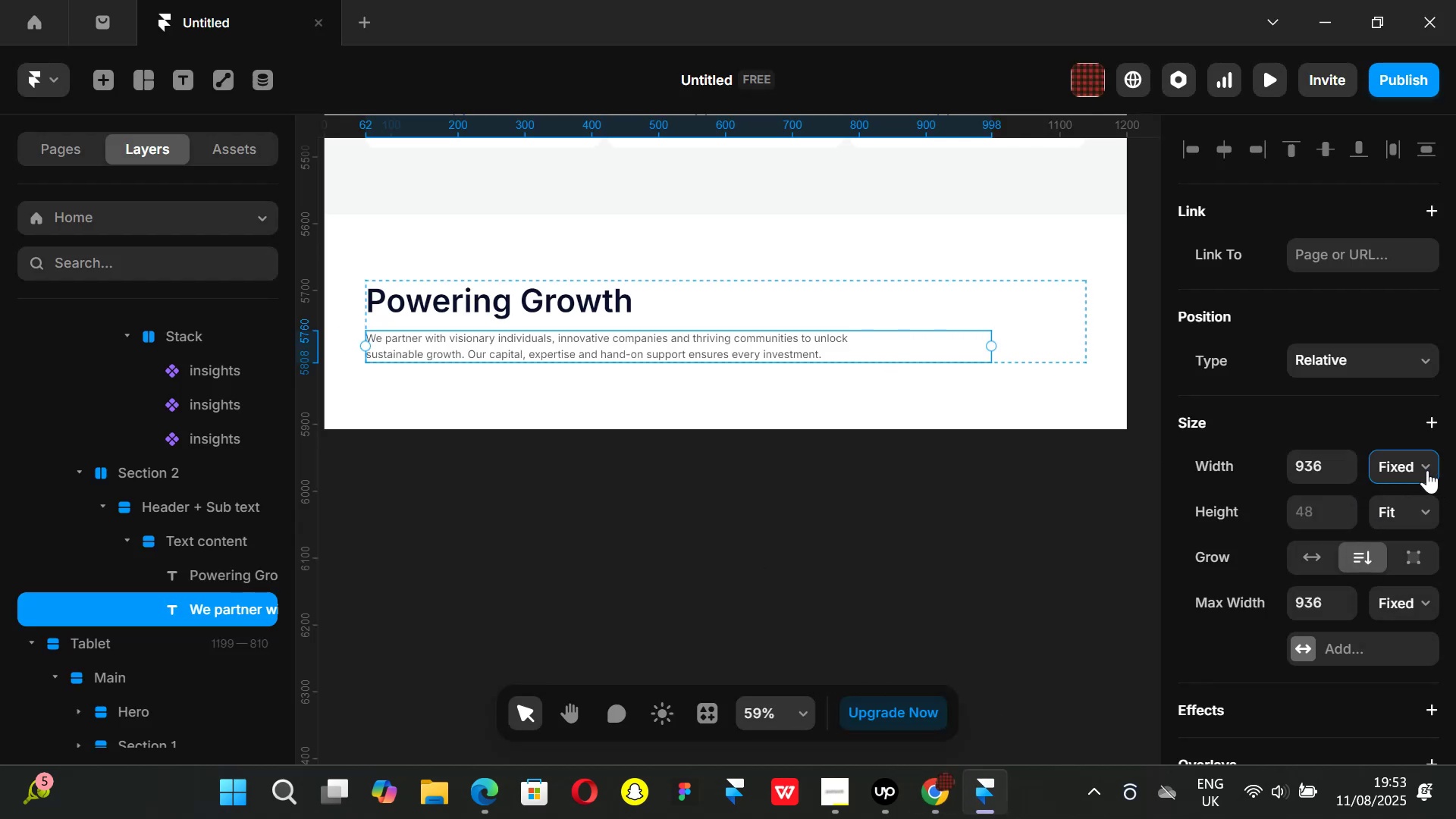 
left_click([1425, 469])
 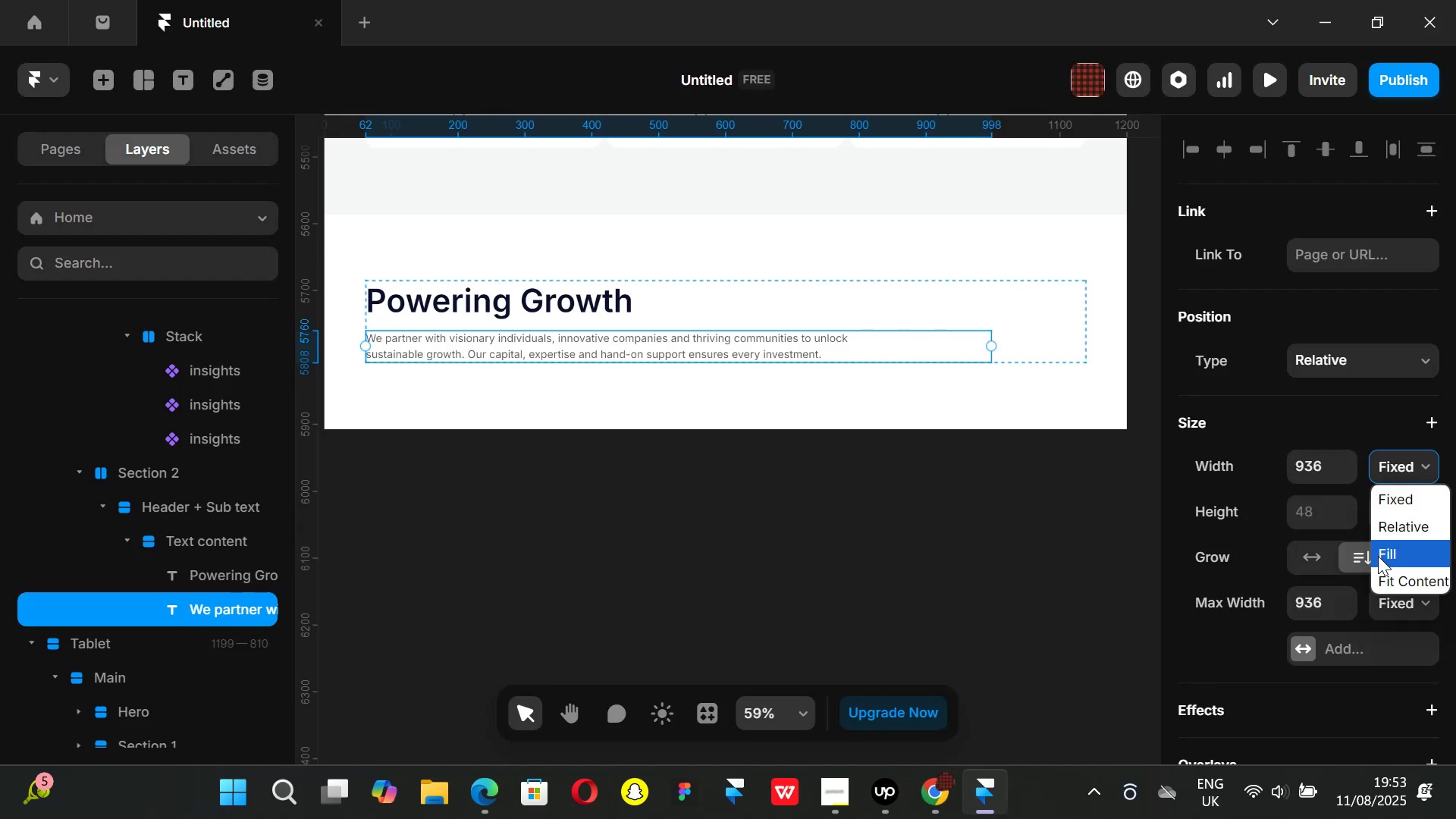 
left_click([1382, 554])
 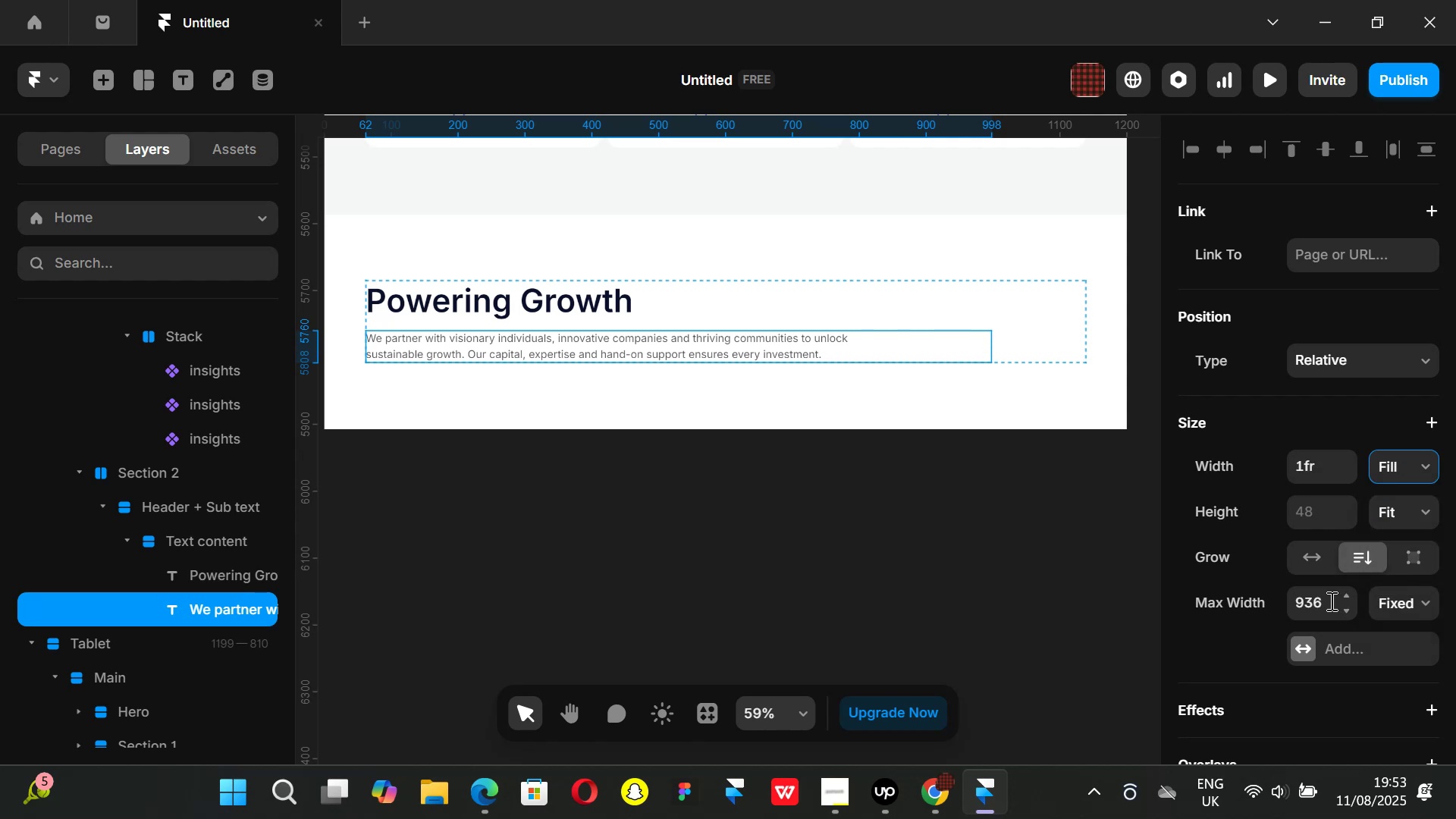 
wait(6.46)
 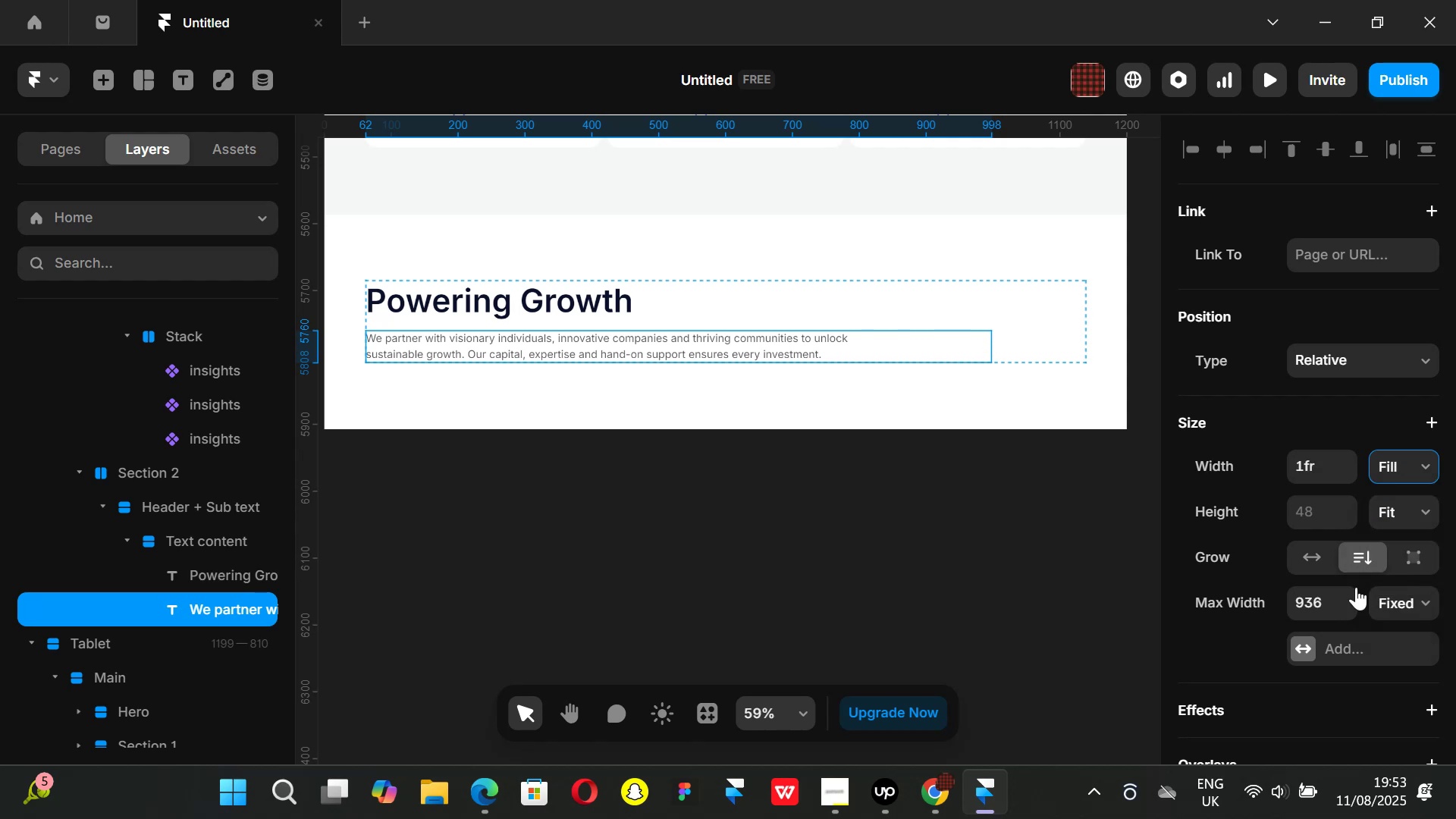 
left_click([1330, 601])
 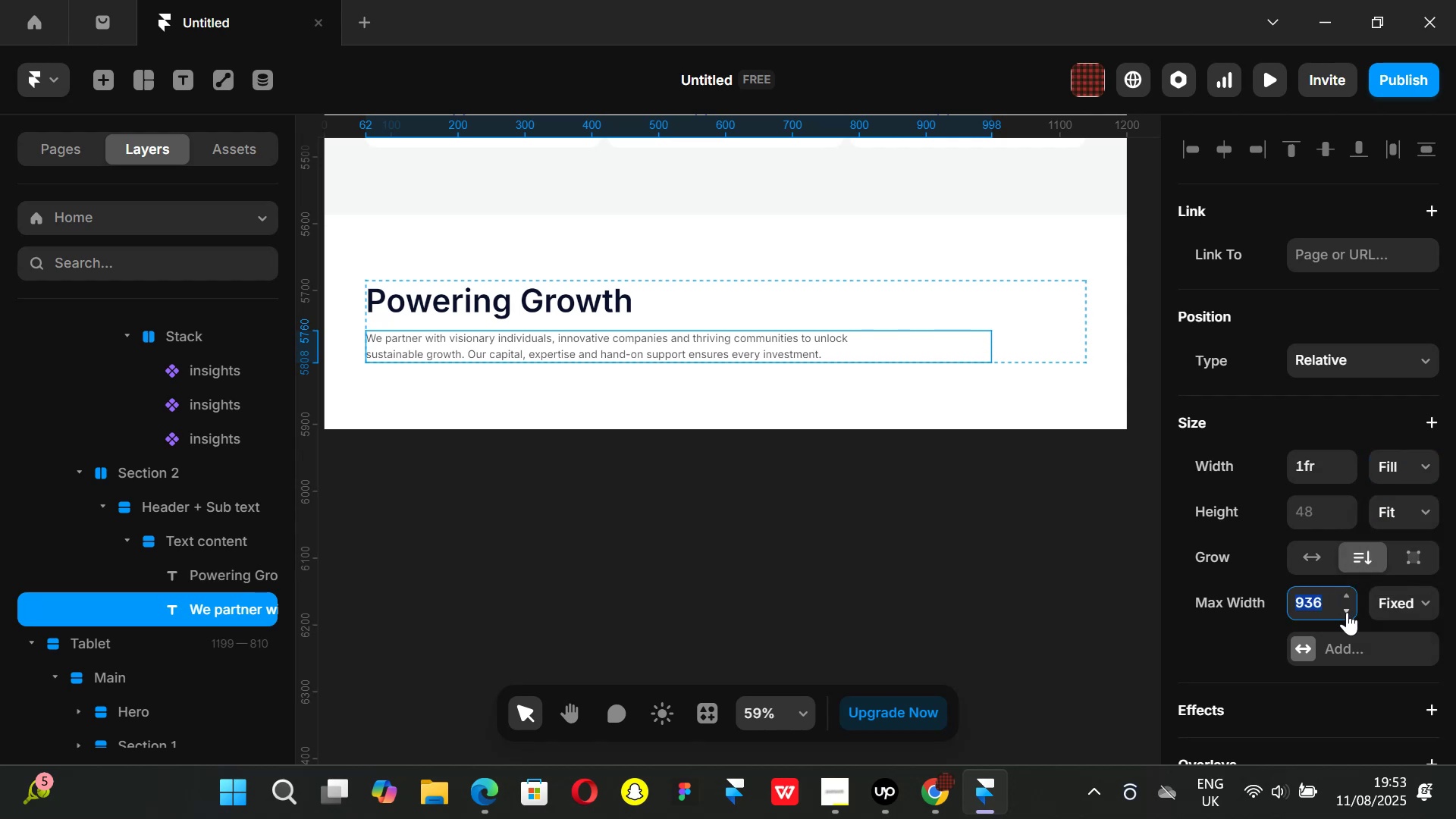 
type(500)
 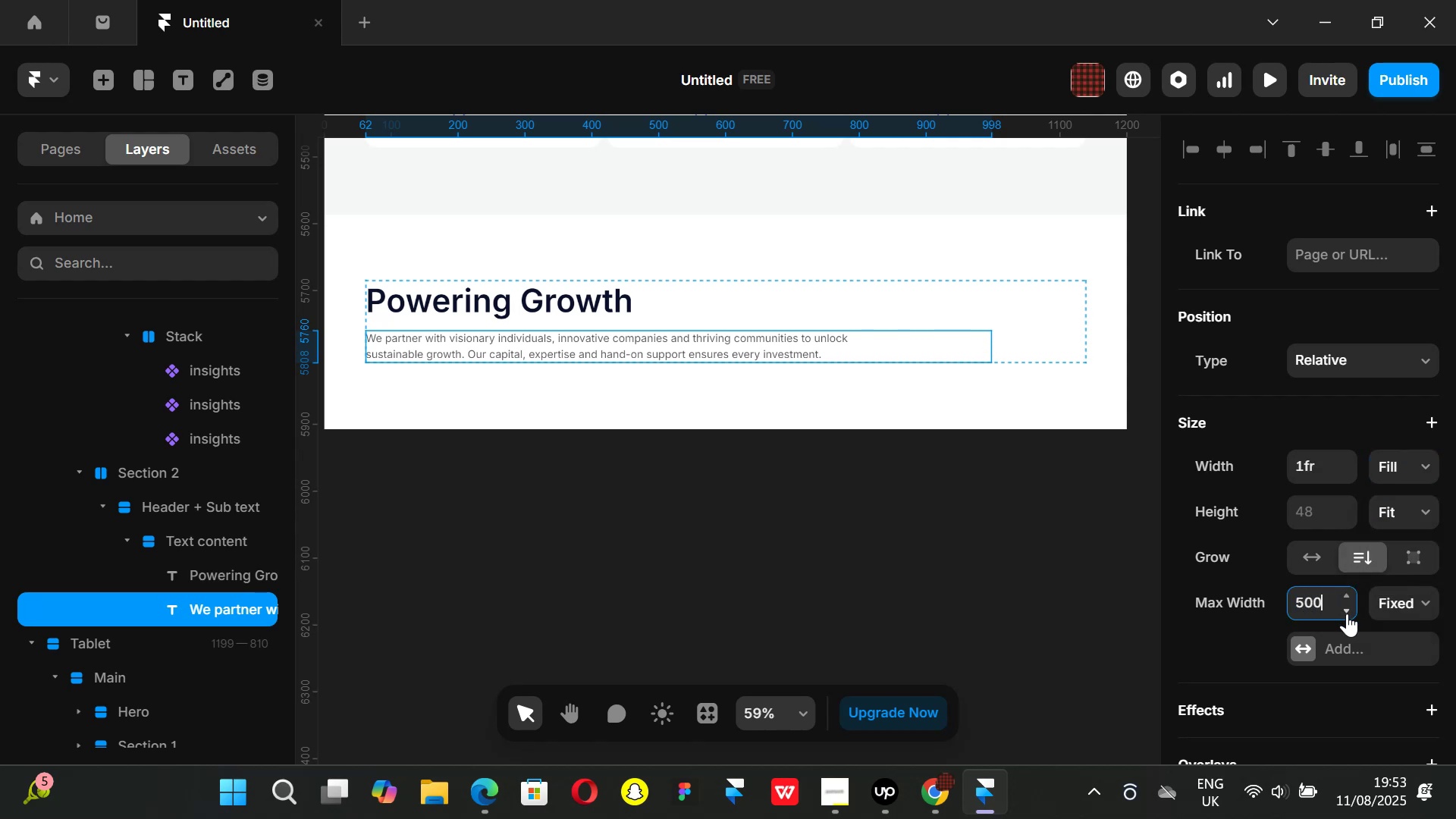 
key(Enter)
 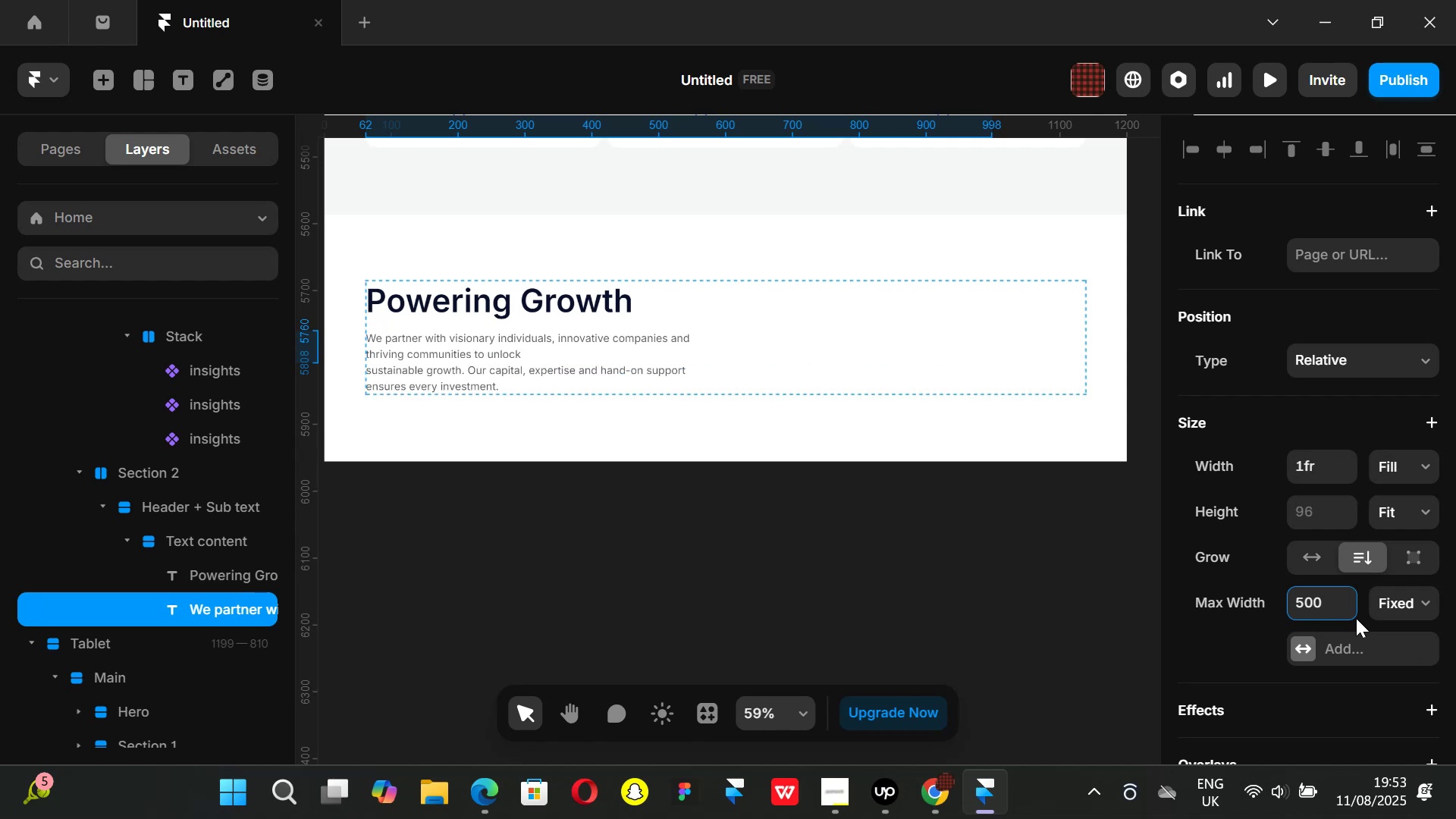 
key(Backspace)
key(Backspace)
key(Backspace)
key(Backspace)
type(700)
 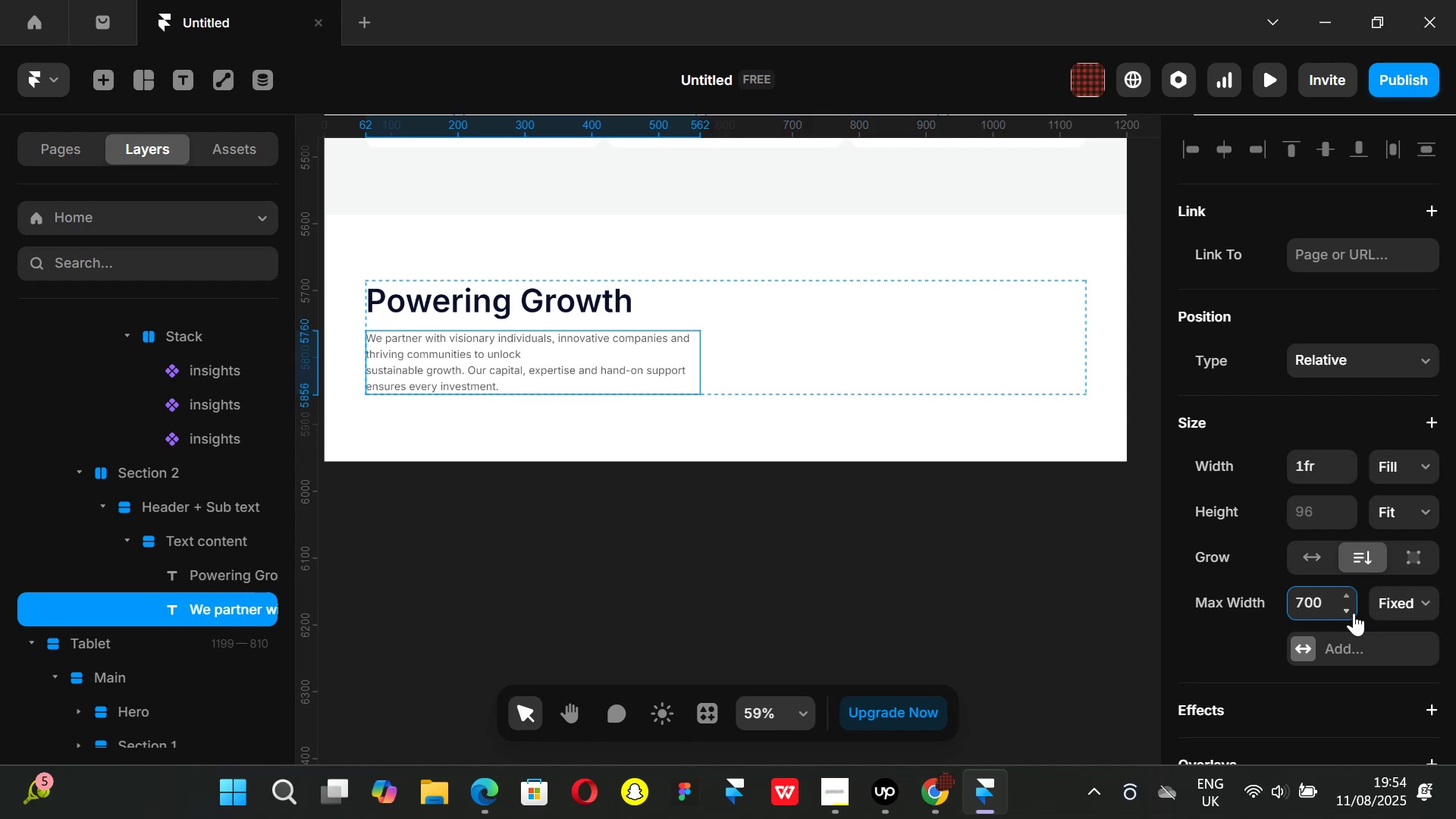 
key(Enter)
 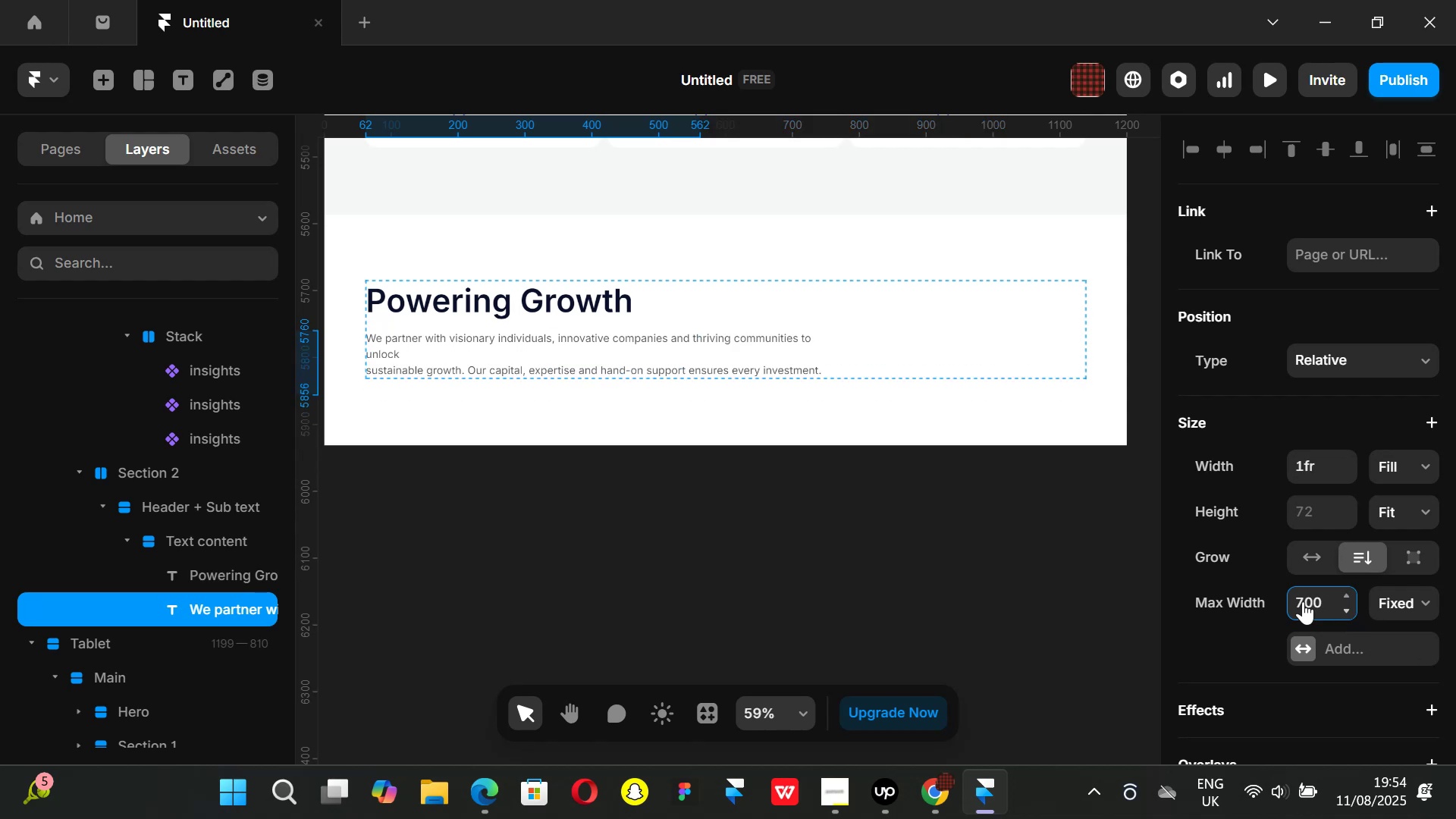 
key(Backspace)
key(Backspace)
key(Backspace)
key(Backspace)
type(800)
 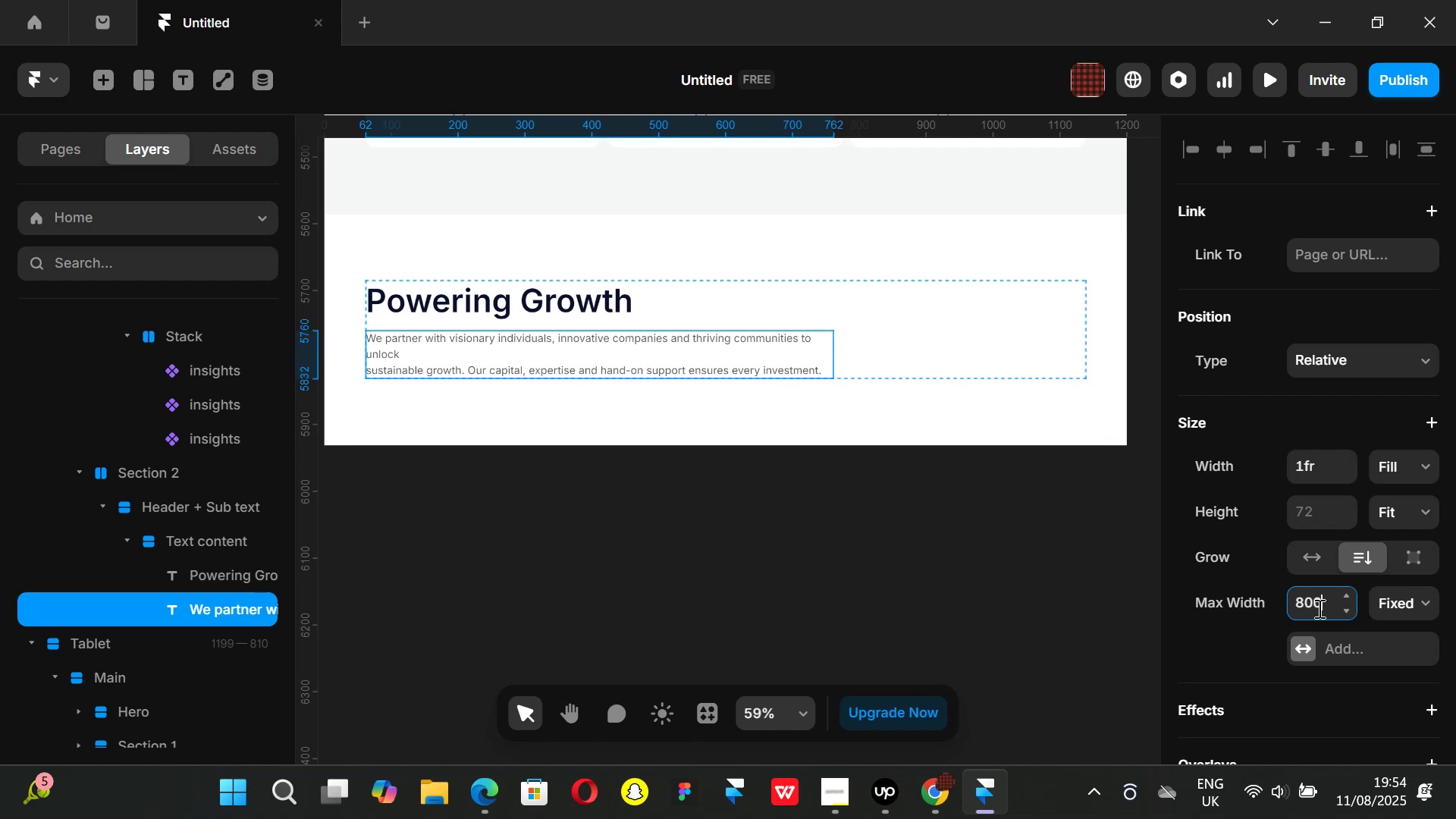 
key(Enter)
 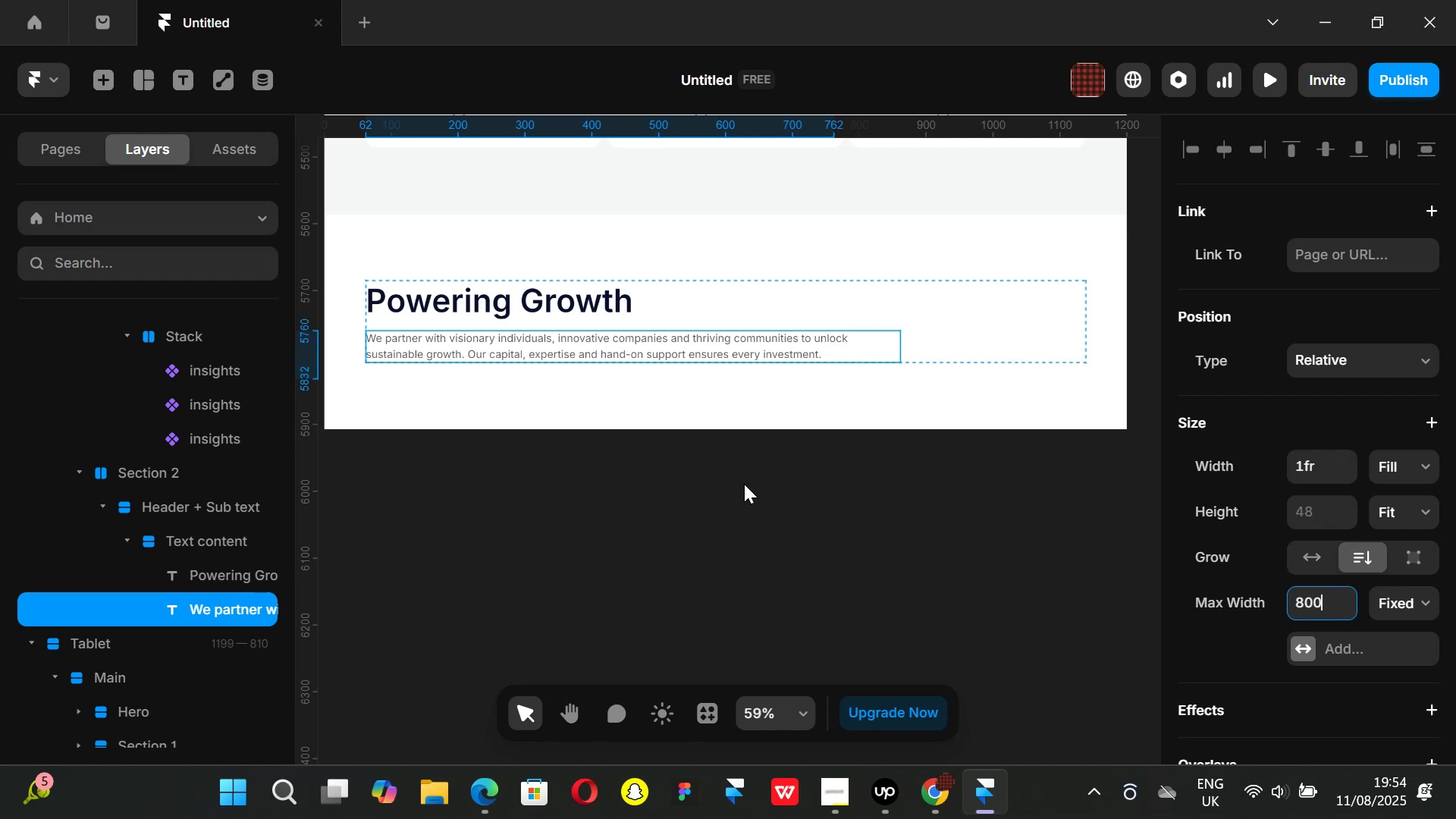 
left_click([744, 484])
 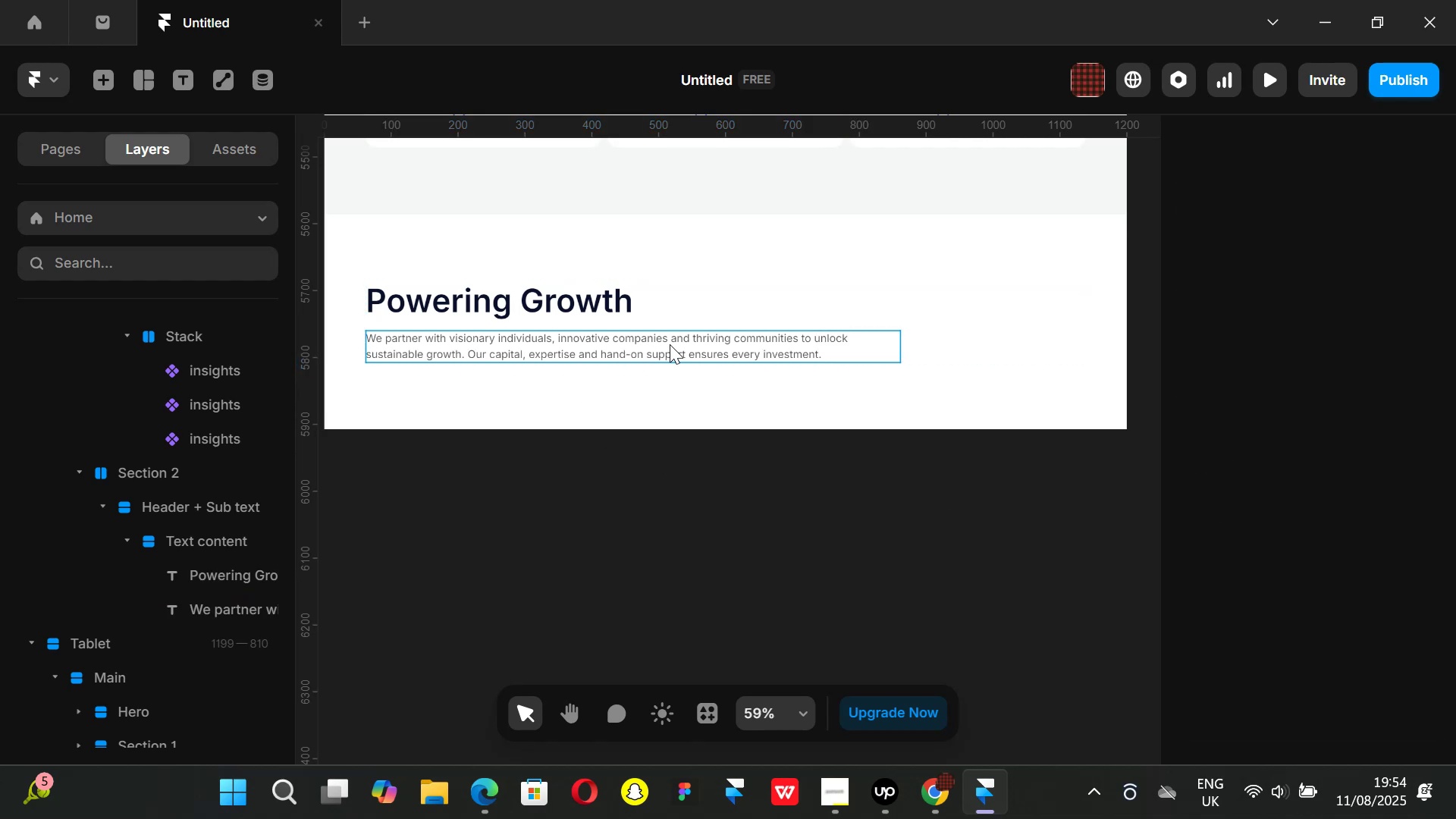 
left_click([681, 344])
 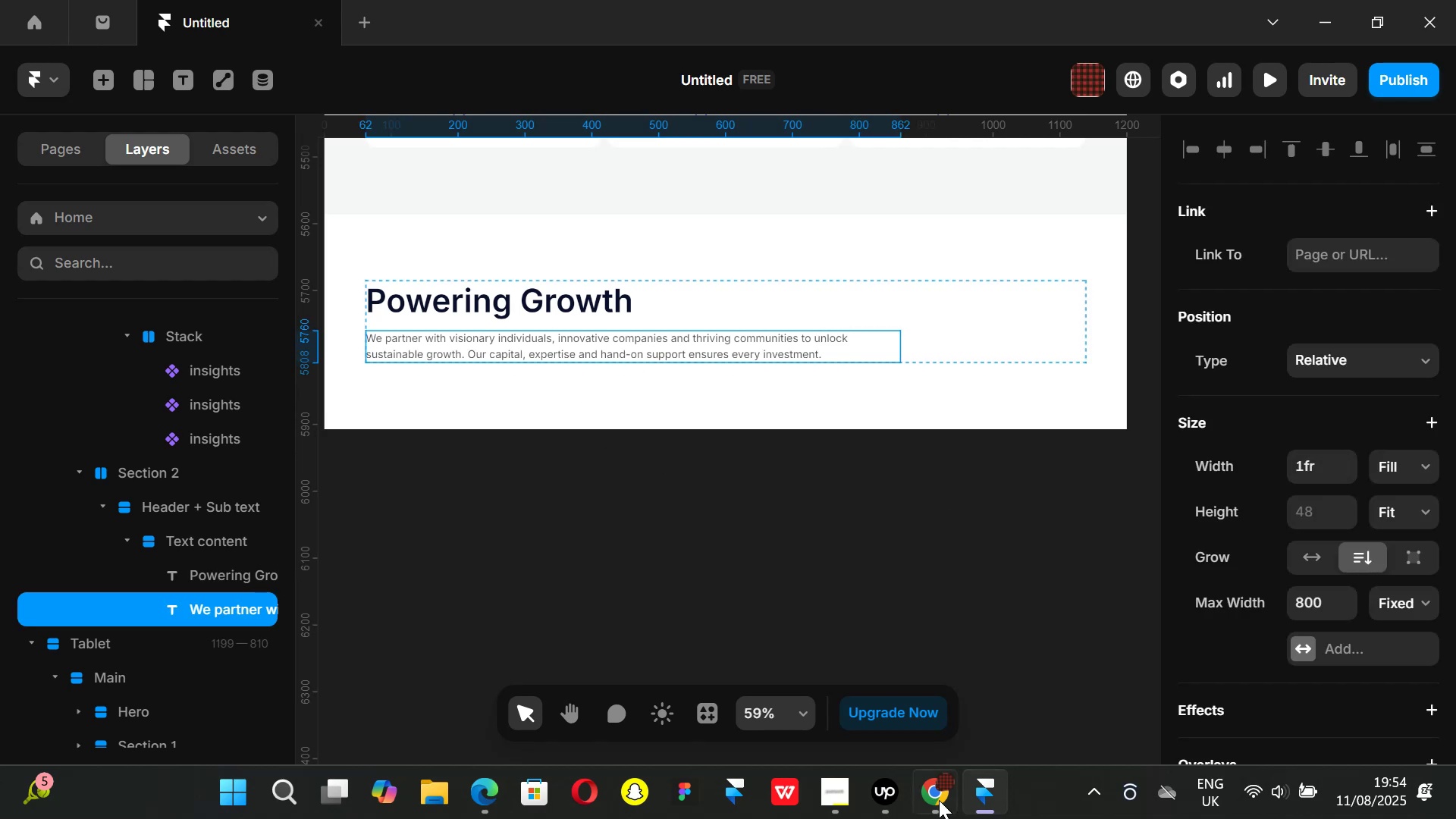 
left_click([934, 794])
 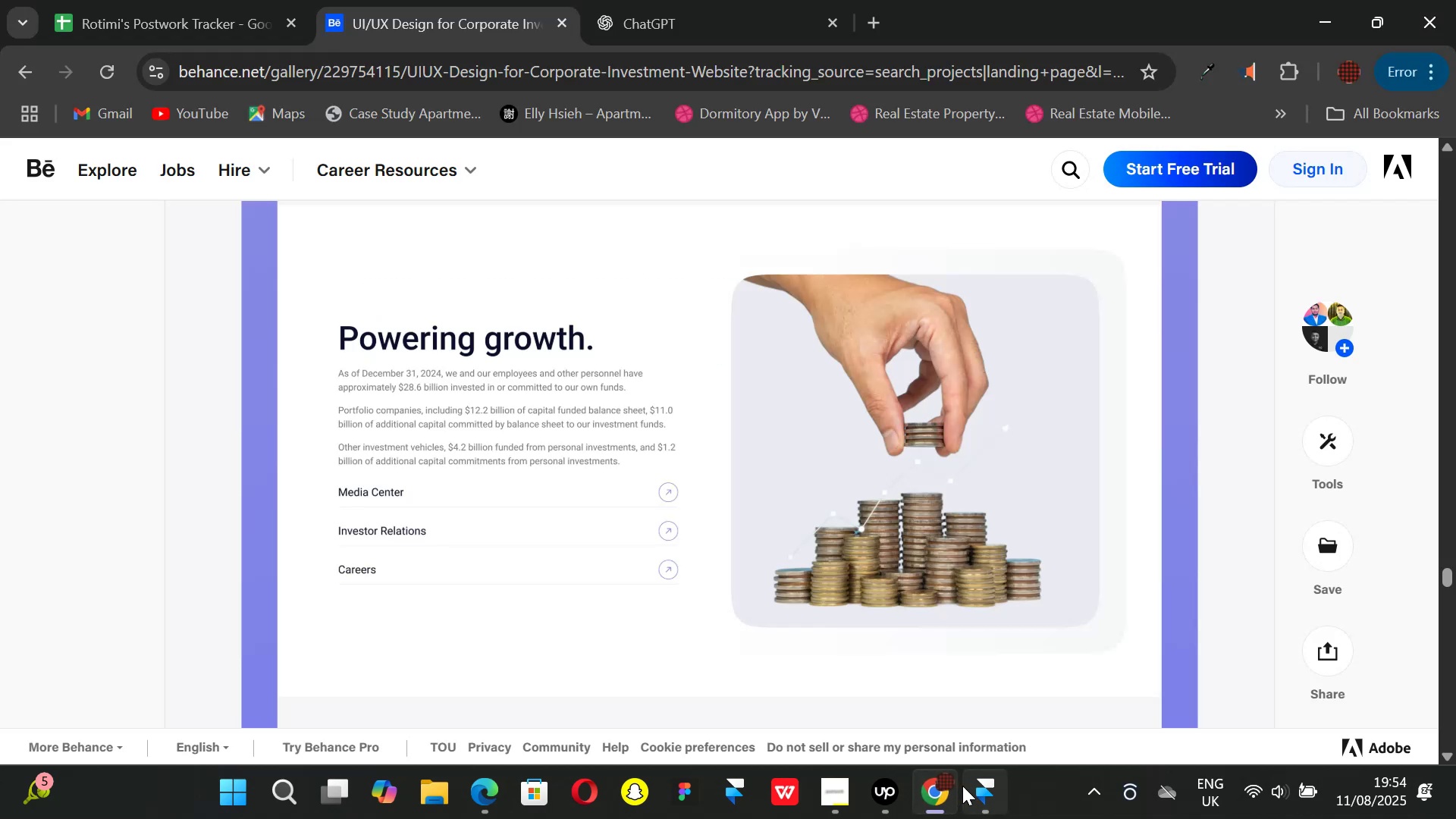 
left_click([962, 786])
 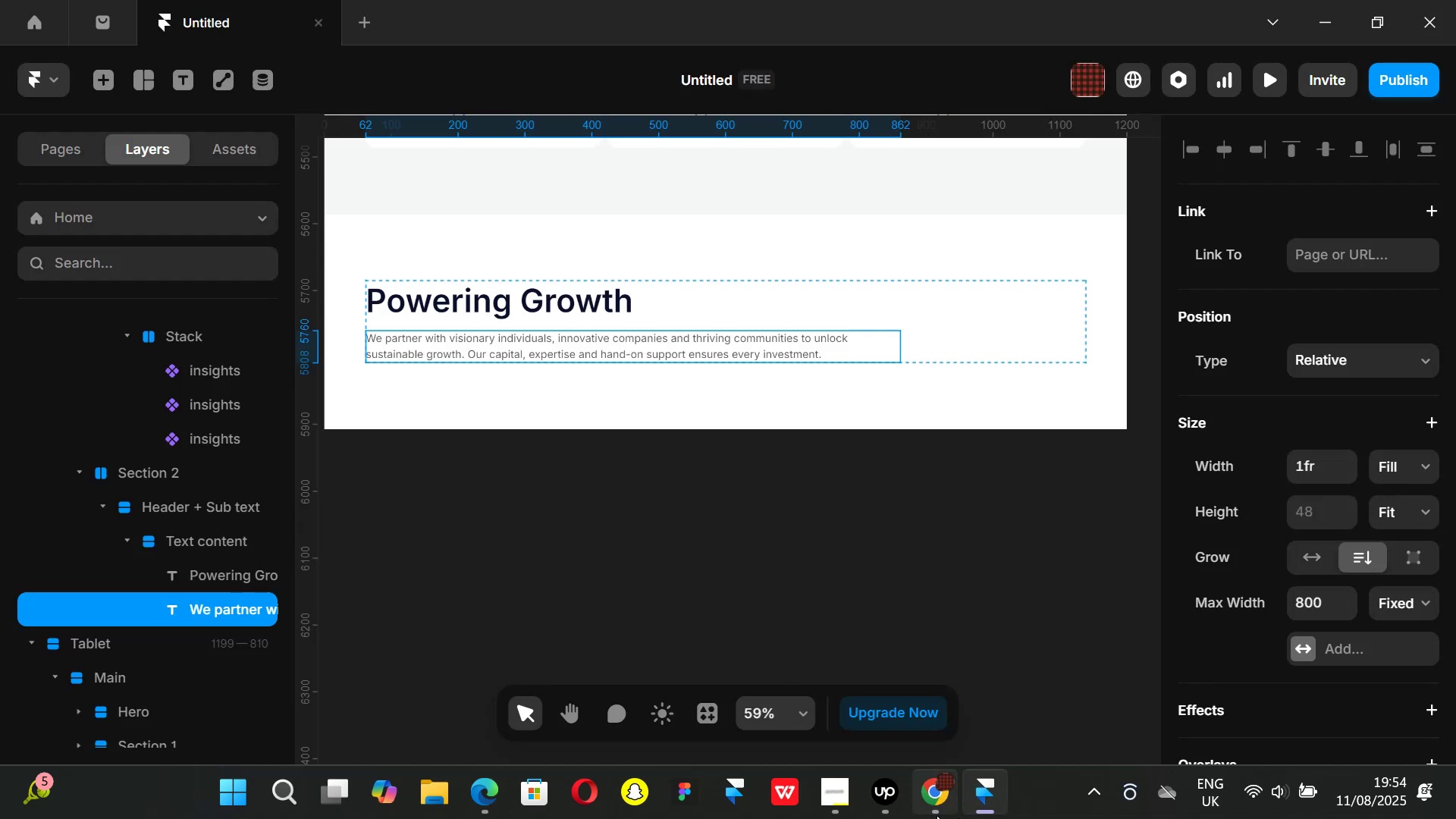 
left_click([932, 793])
 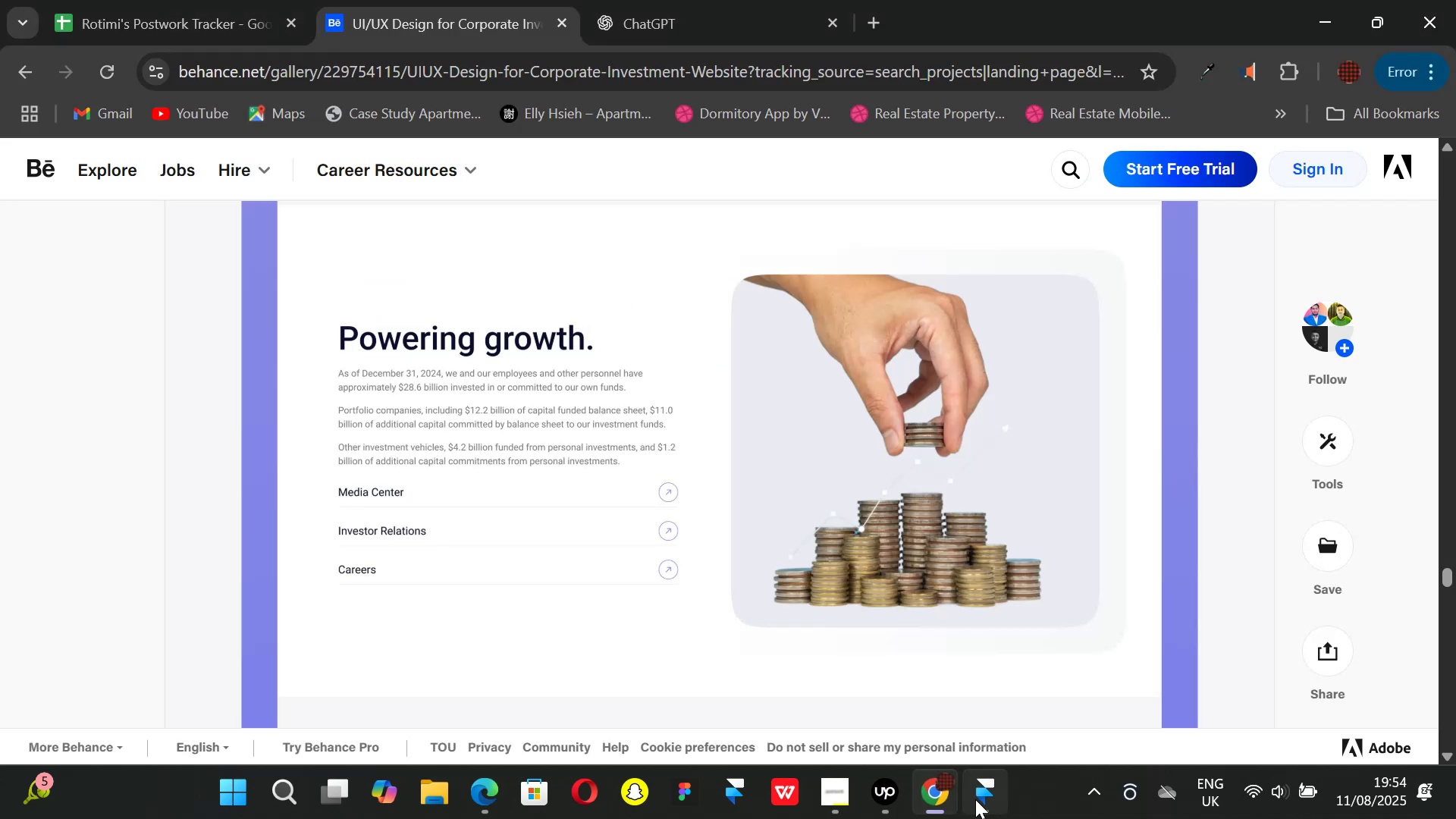 
left_click([975, 799])
 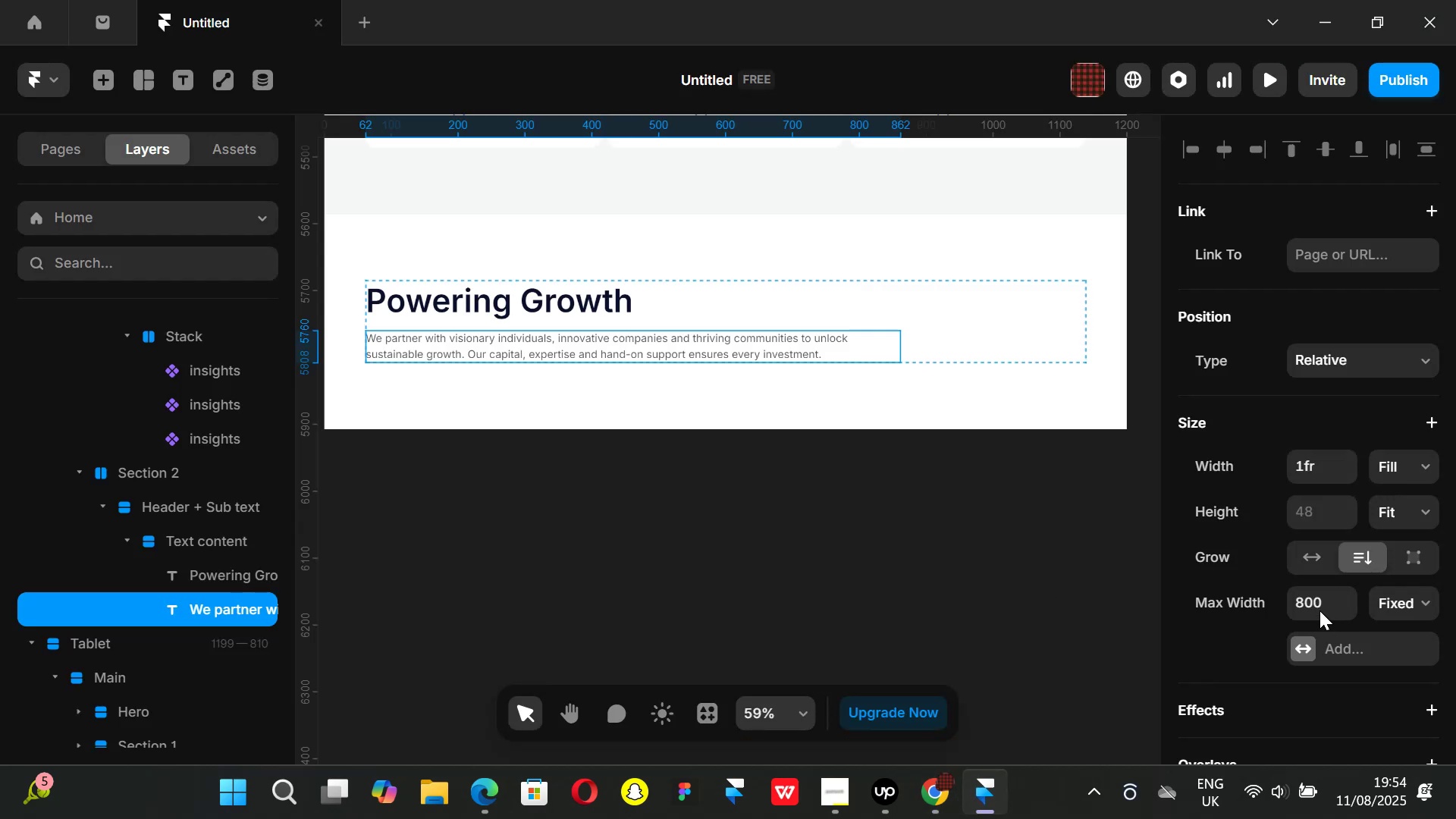 
left_click([1320, 602])
 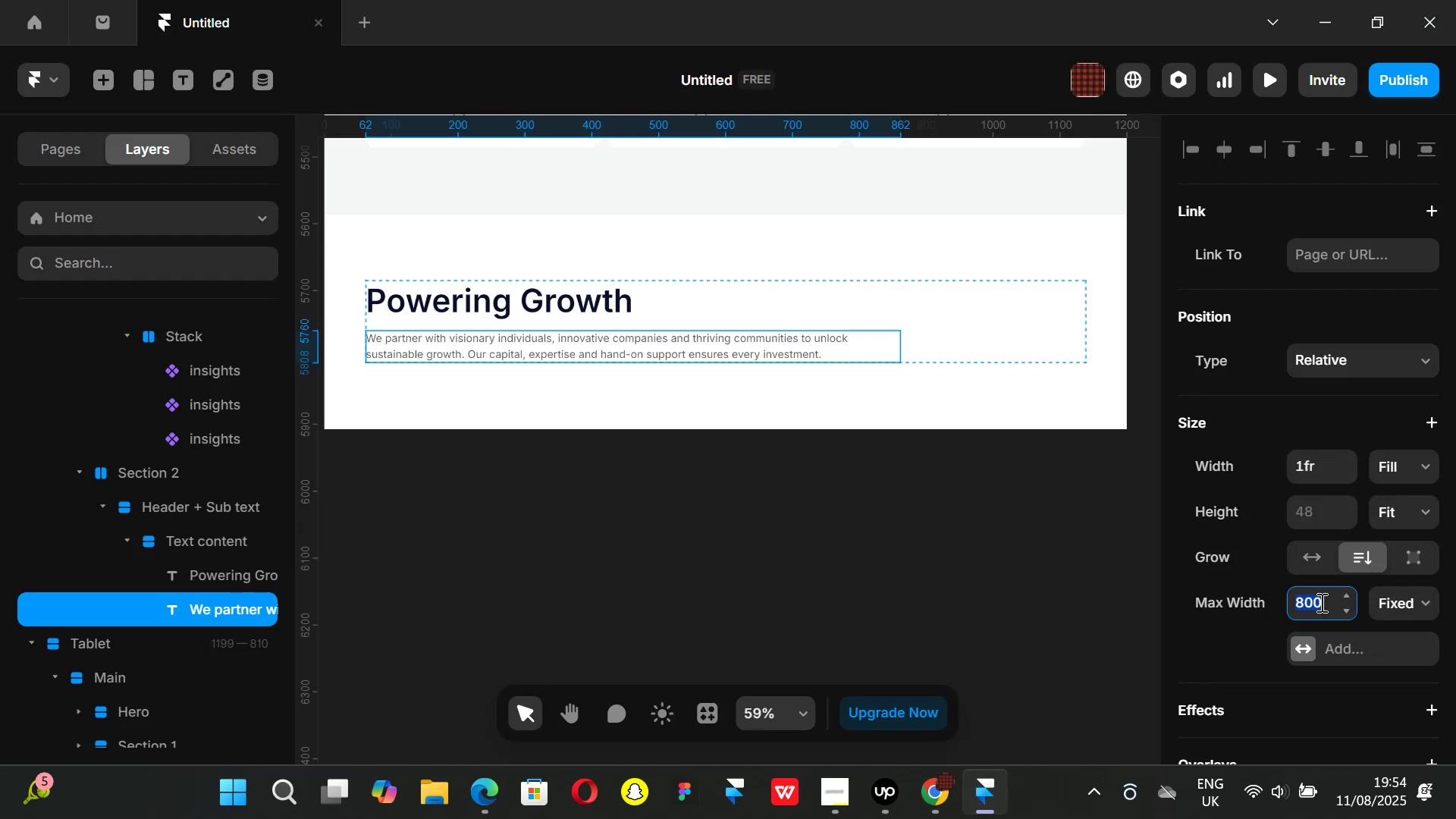 
type(650)
 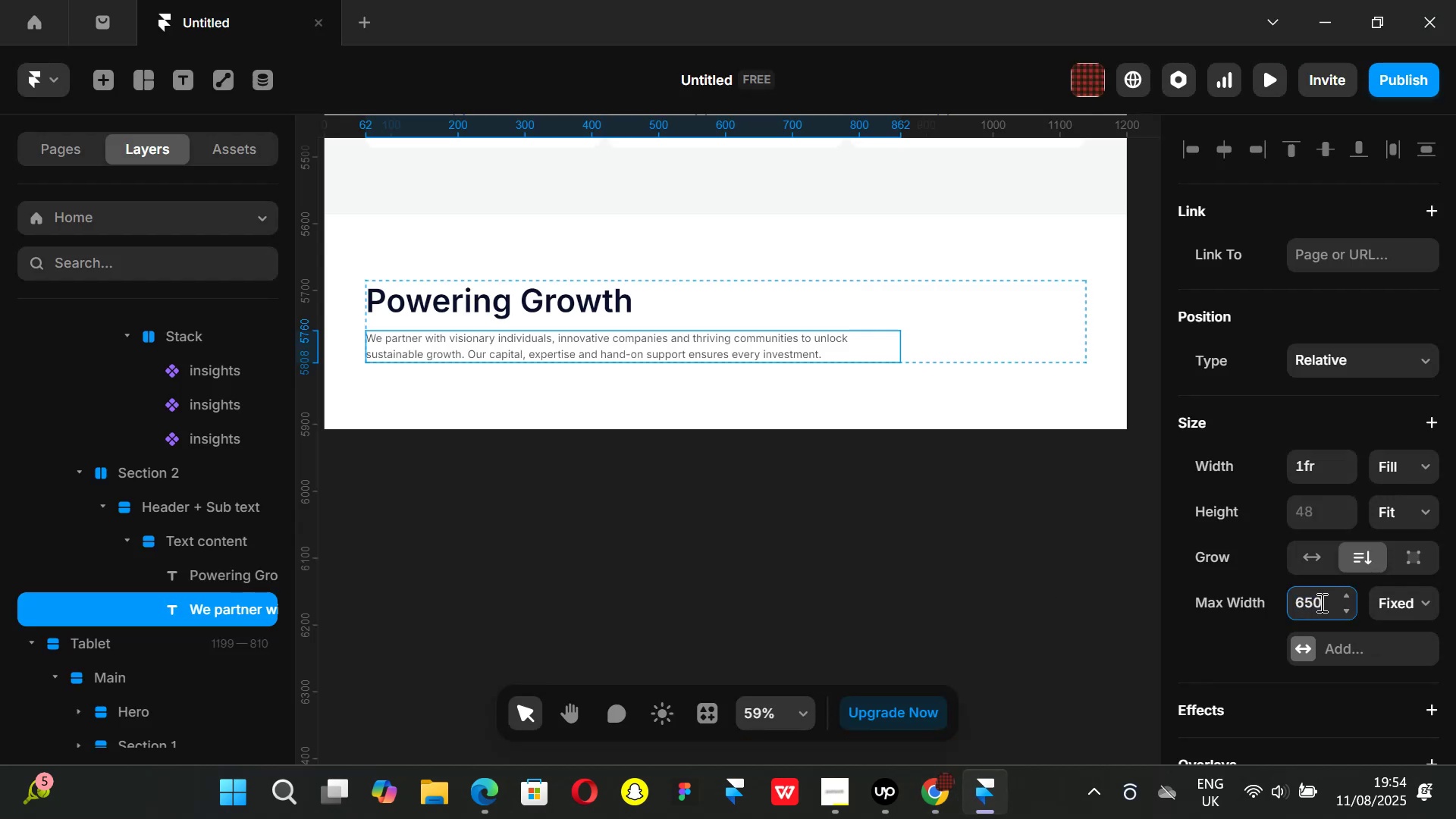 
key(Enter)
 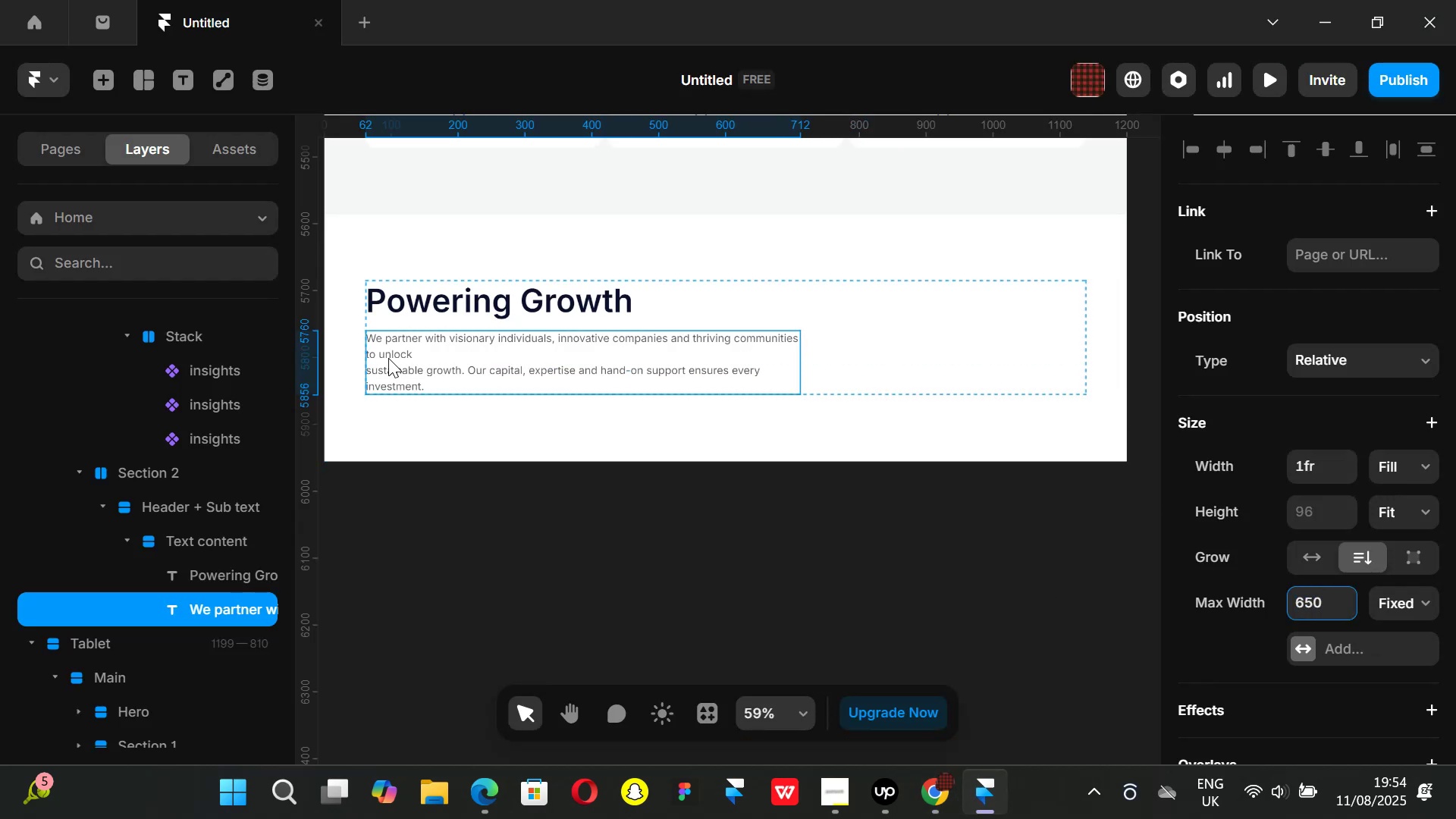 
left_click([605, 509])
 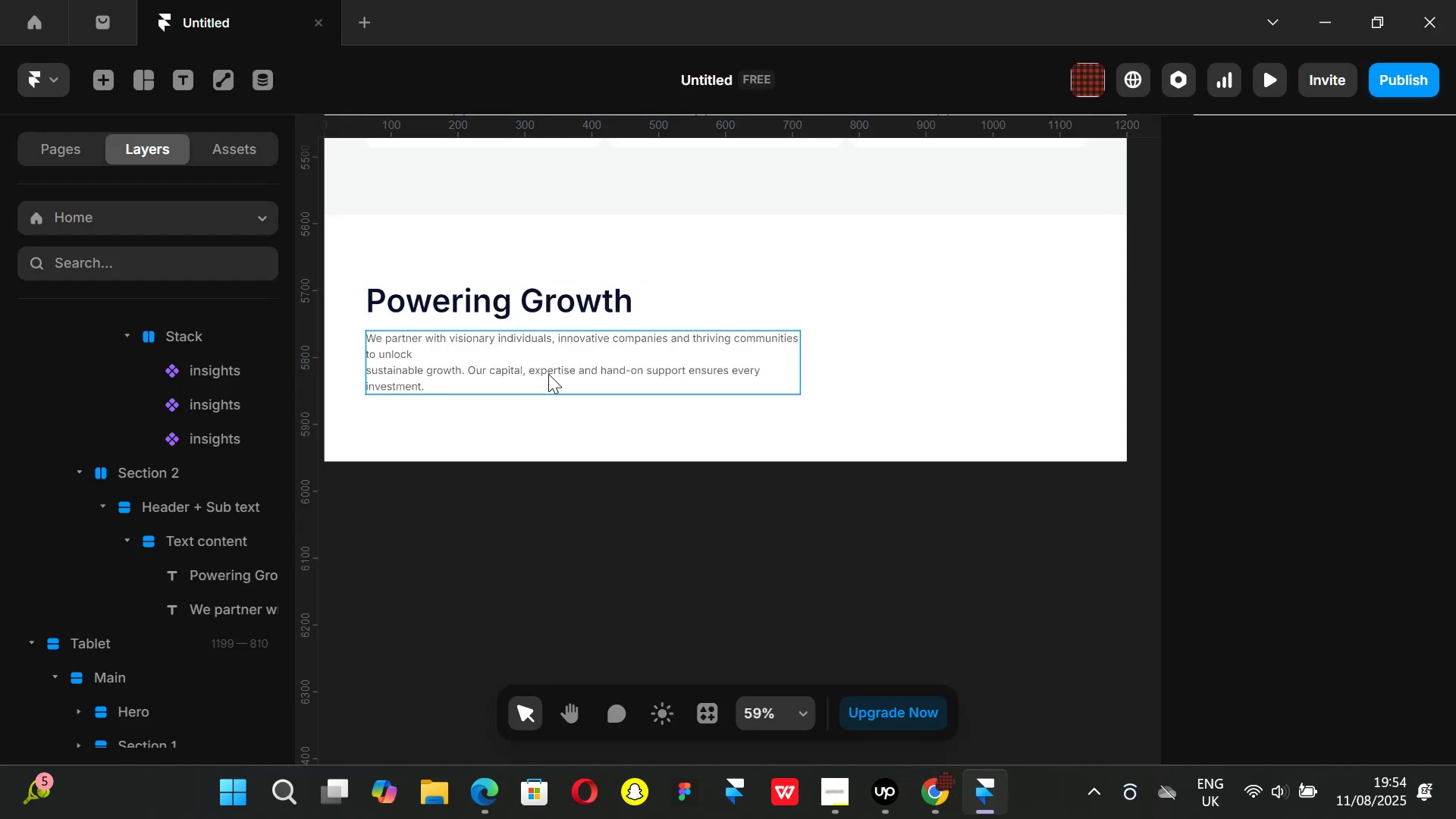 
left_click([548, 373])
 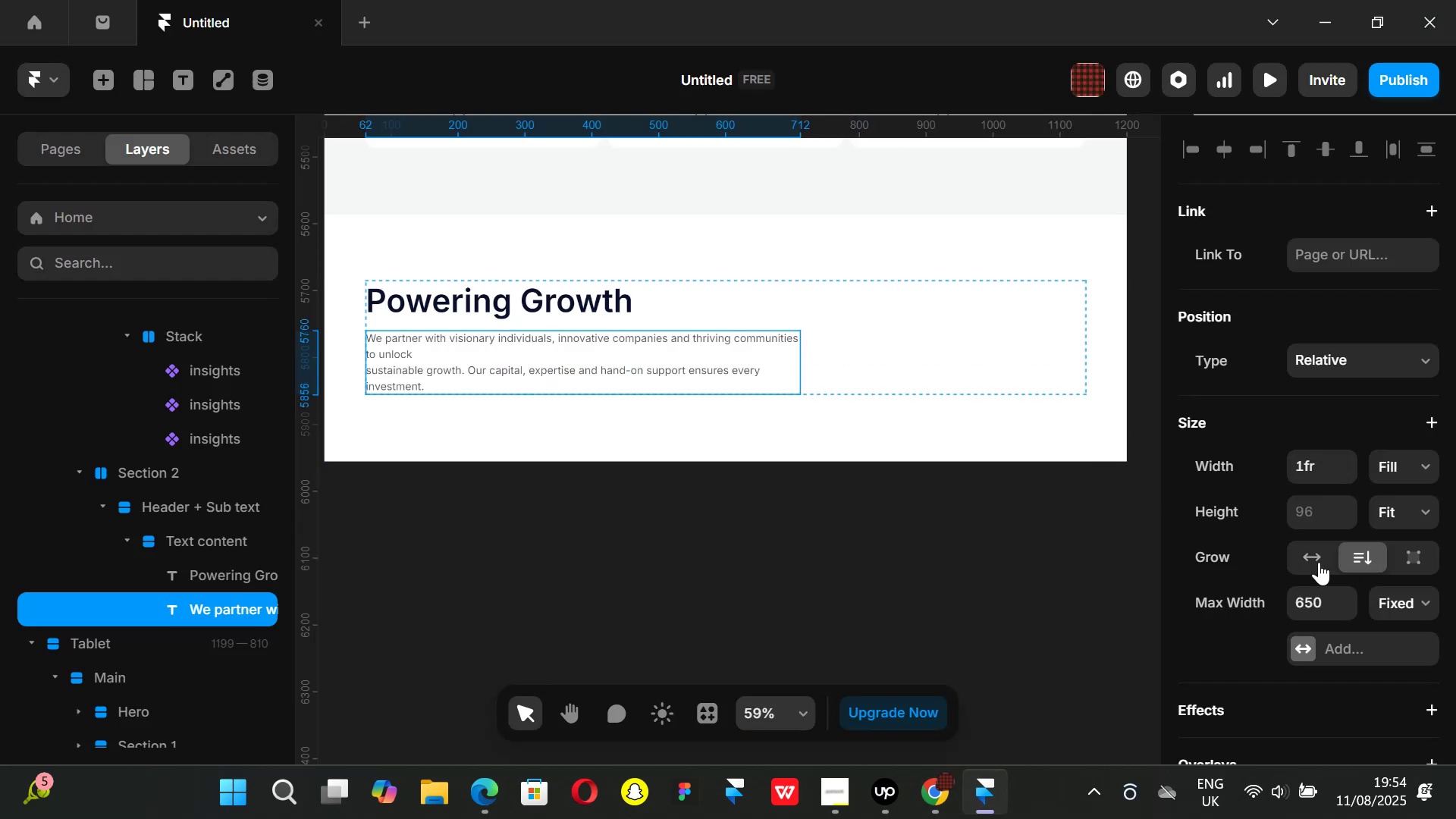 
left_click([1313, 551])
 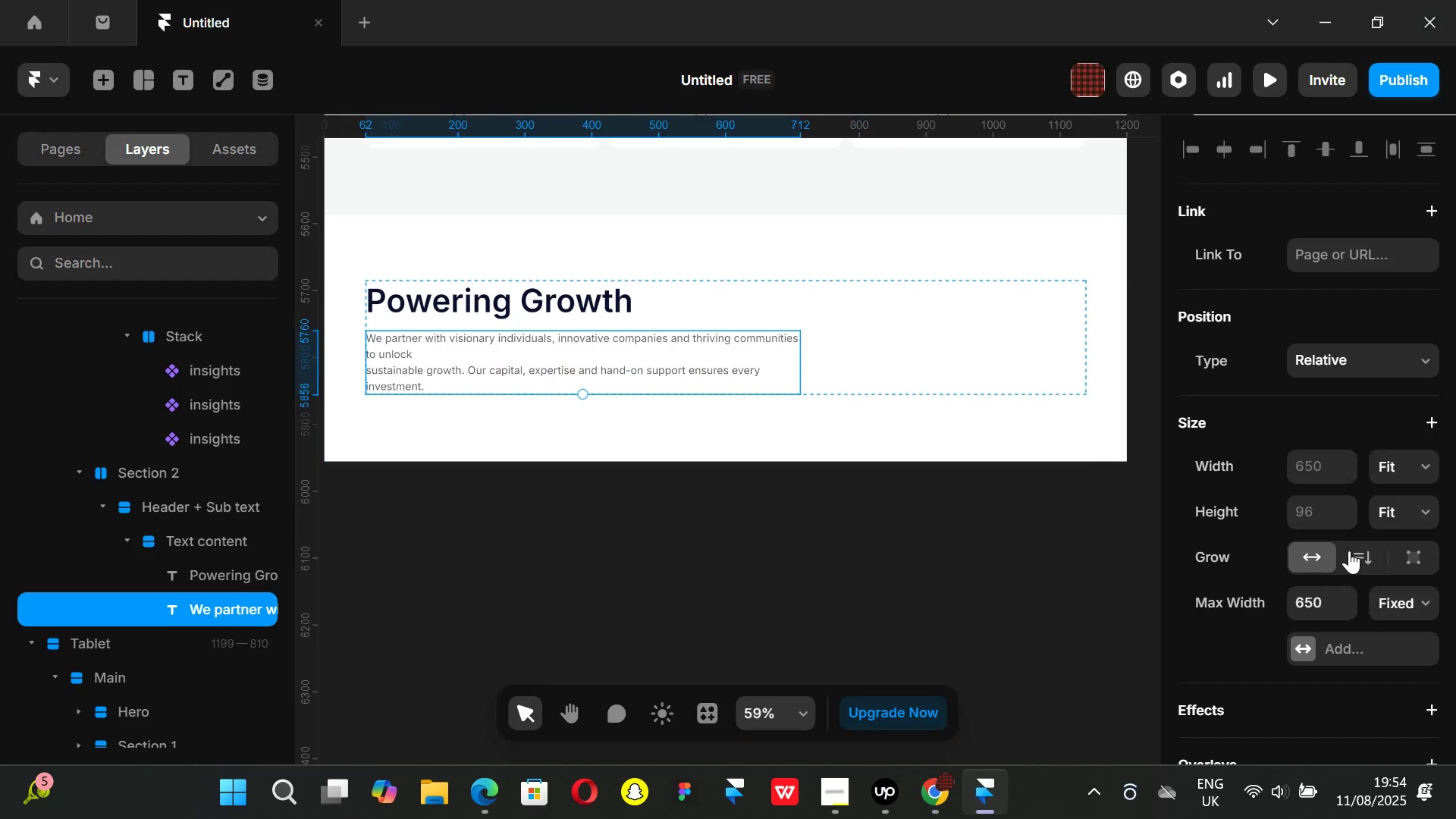 
left_click([1355, 552])
 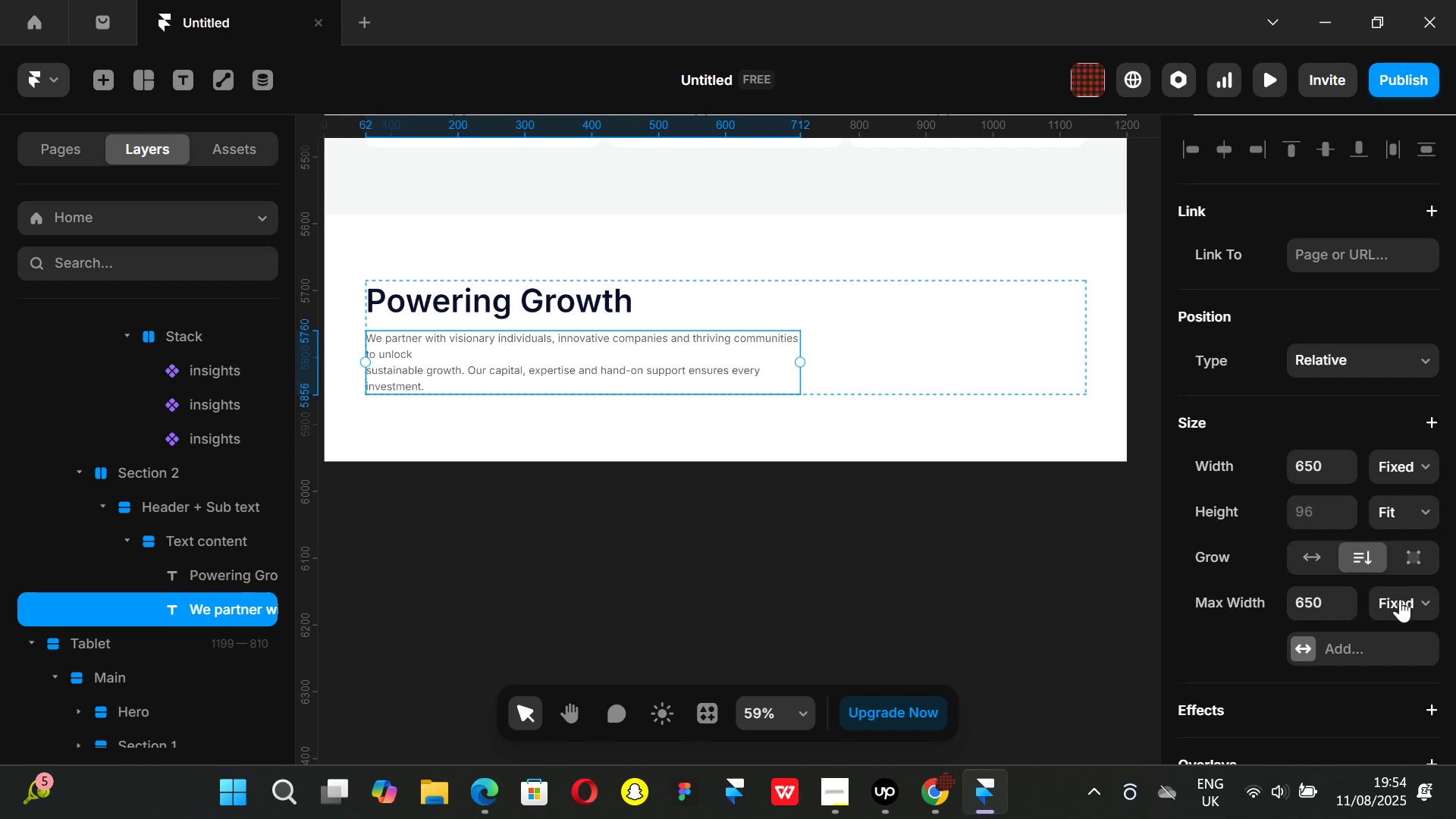 
left_click([1427, 468])
 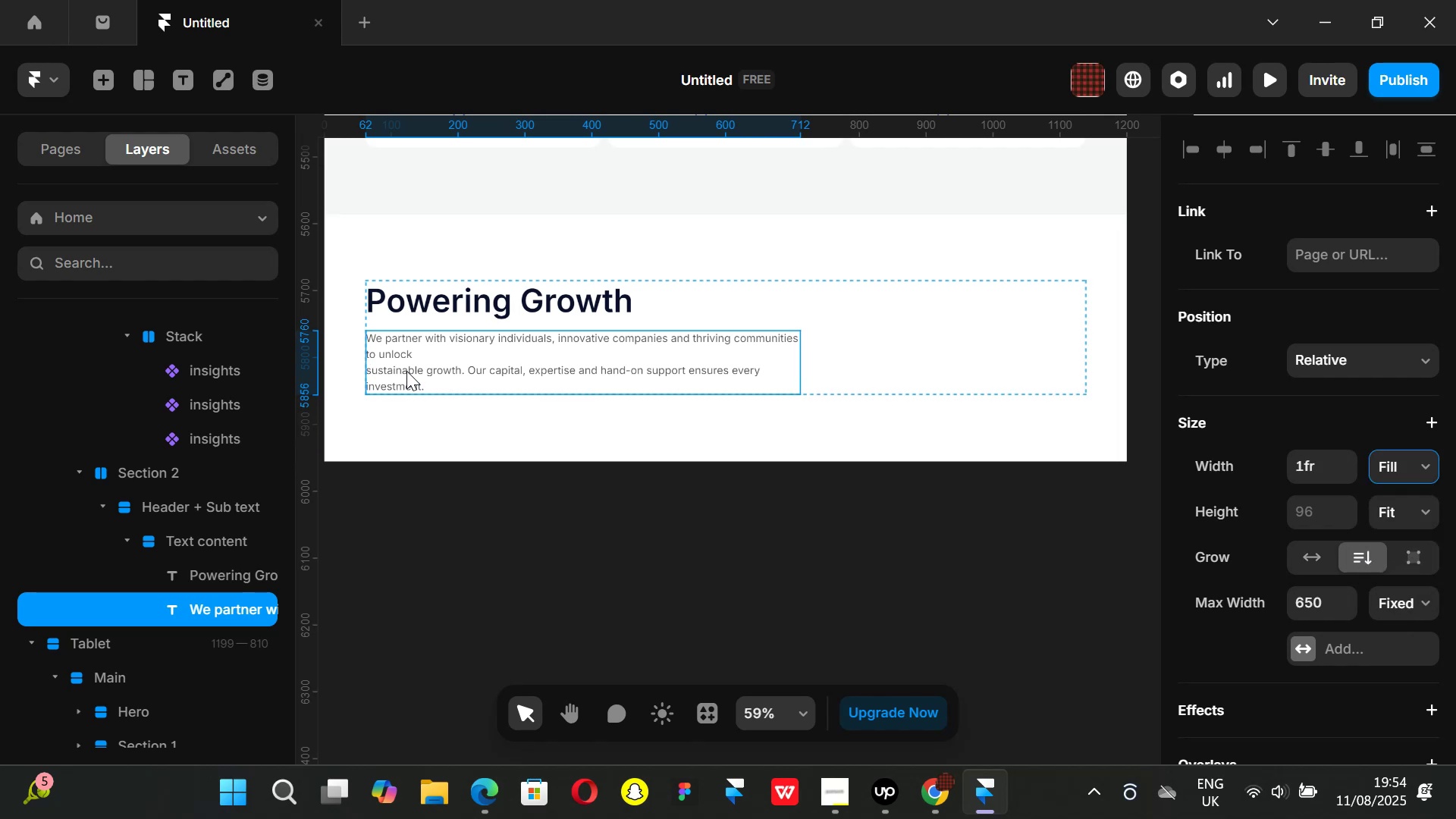 
double_click([372, 352])
 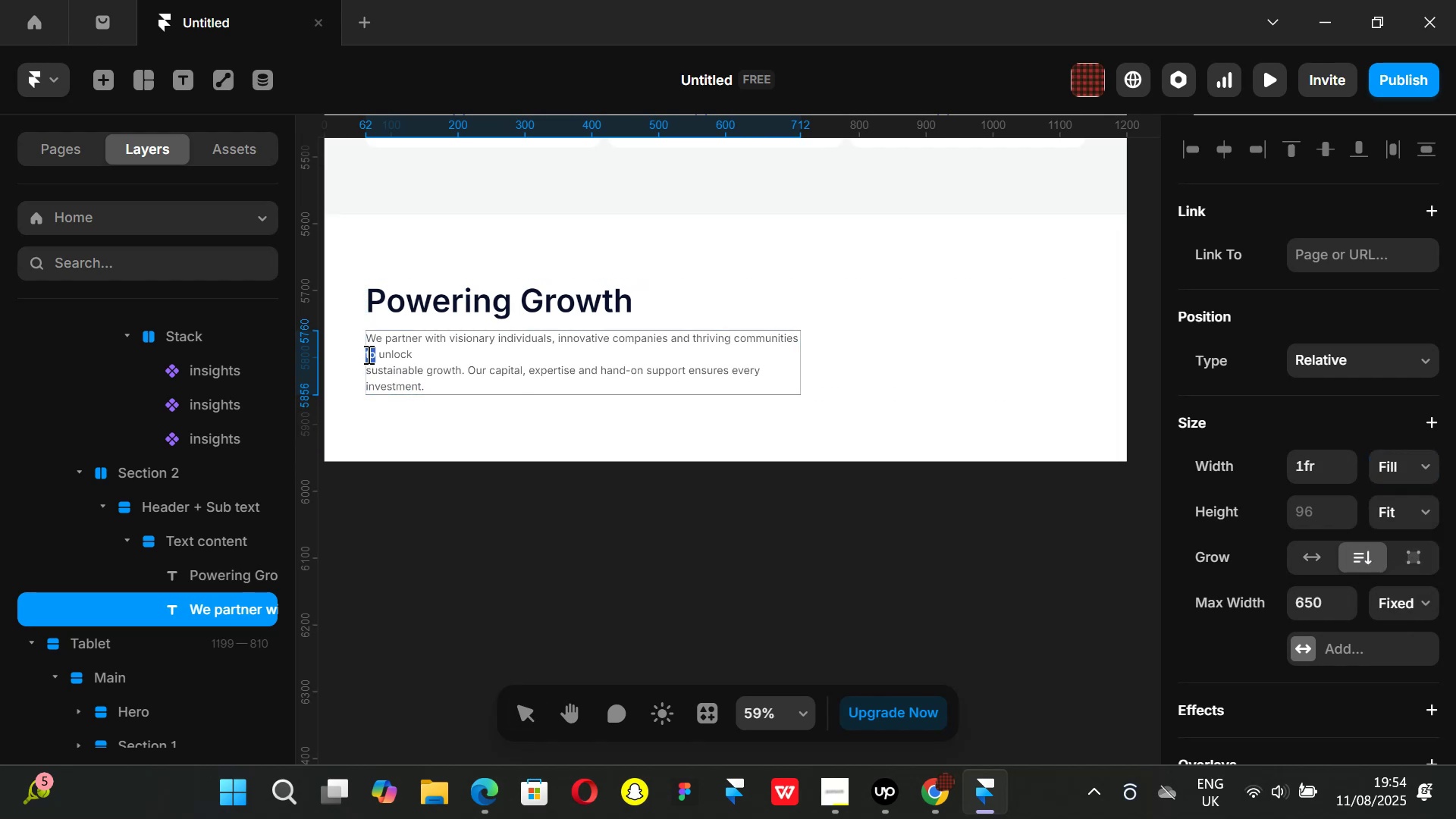 
left_click([366, 354])
 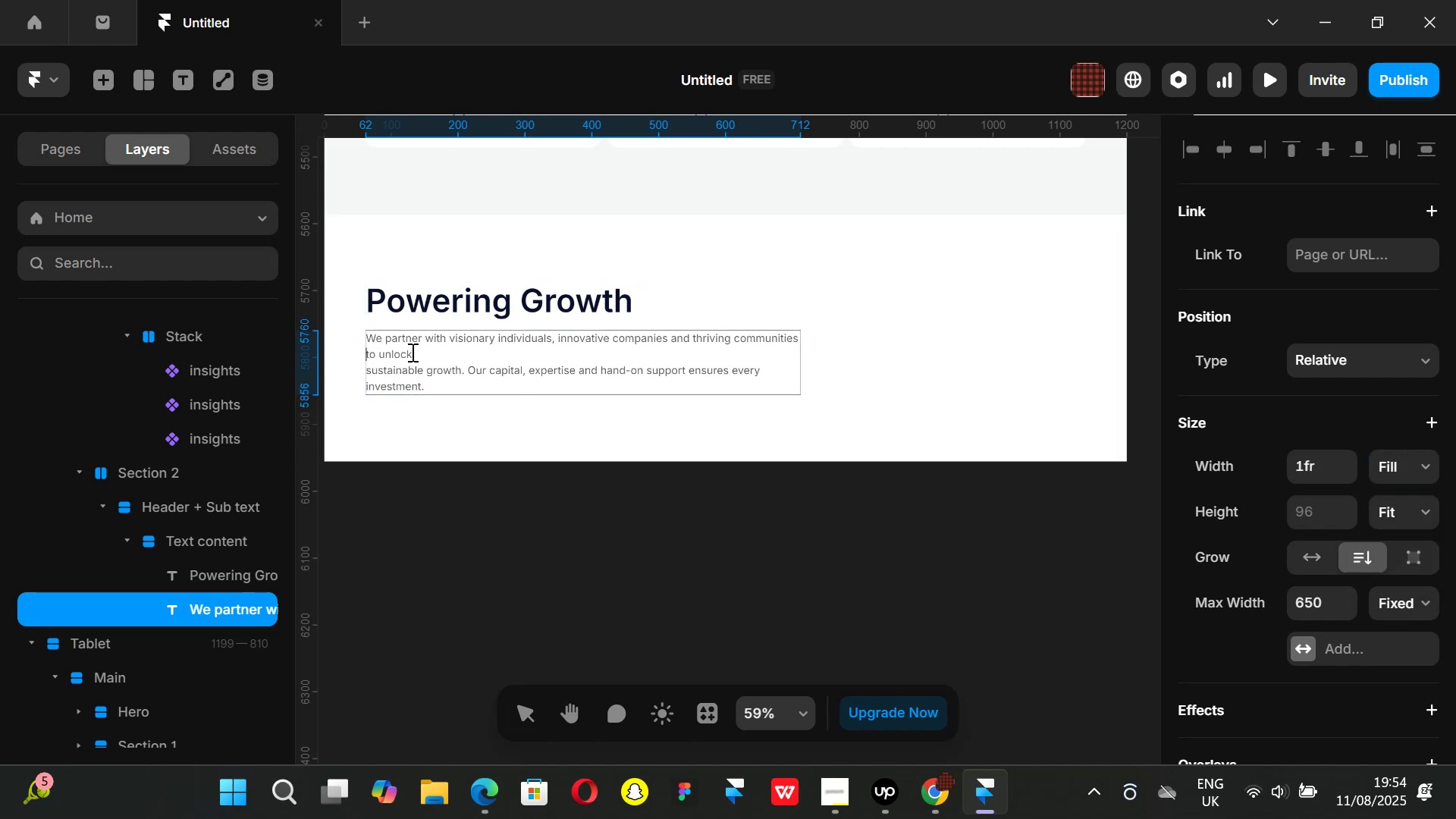 
key(Backspace)
 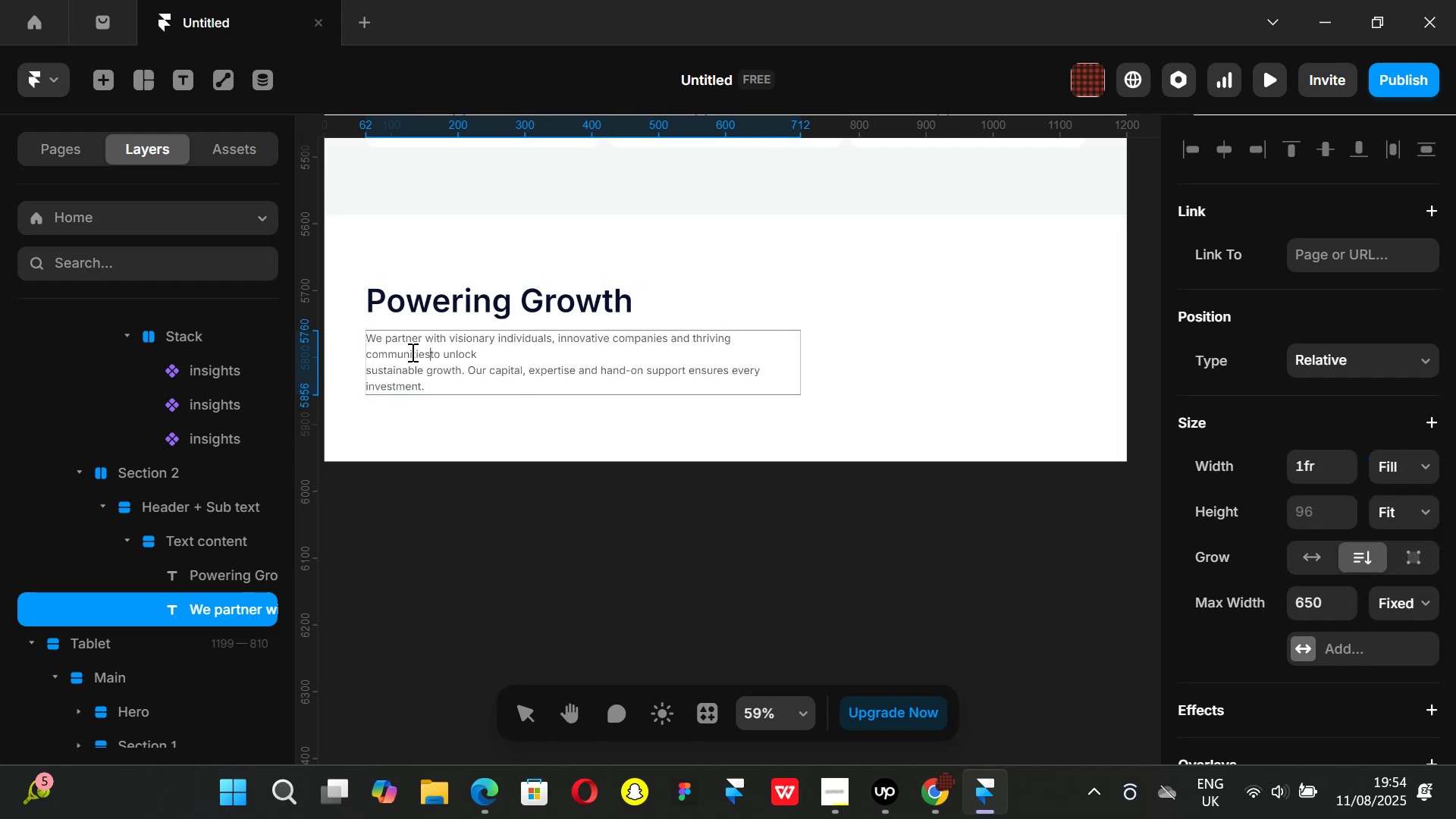 
key(Space)
 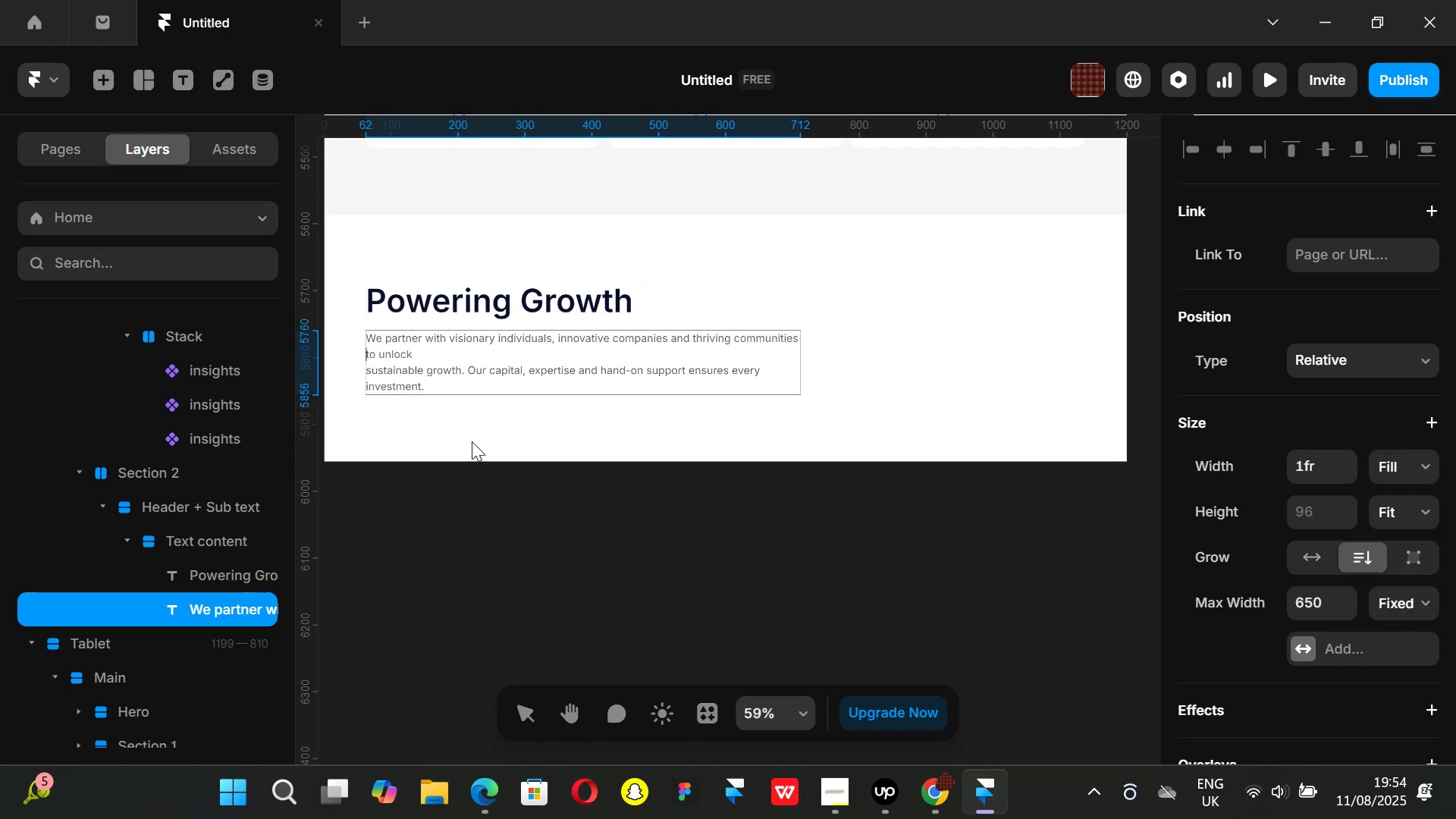 
left_click([494, 487])
 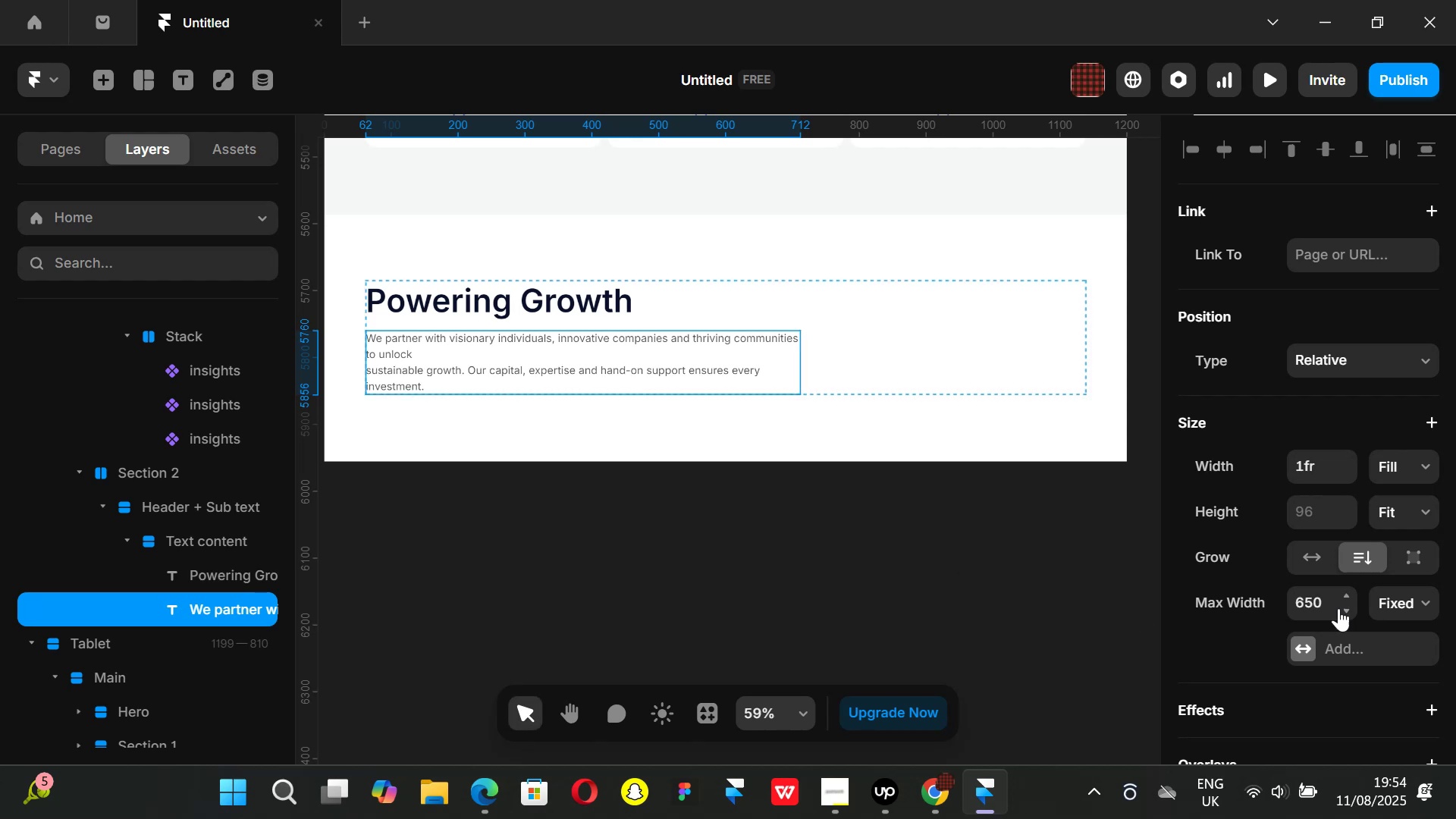 
left_click_drag(start_coordinate=[1345, 598], to_coordinate=[1349, 720])
 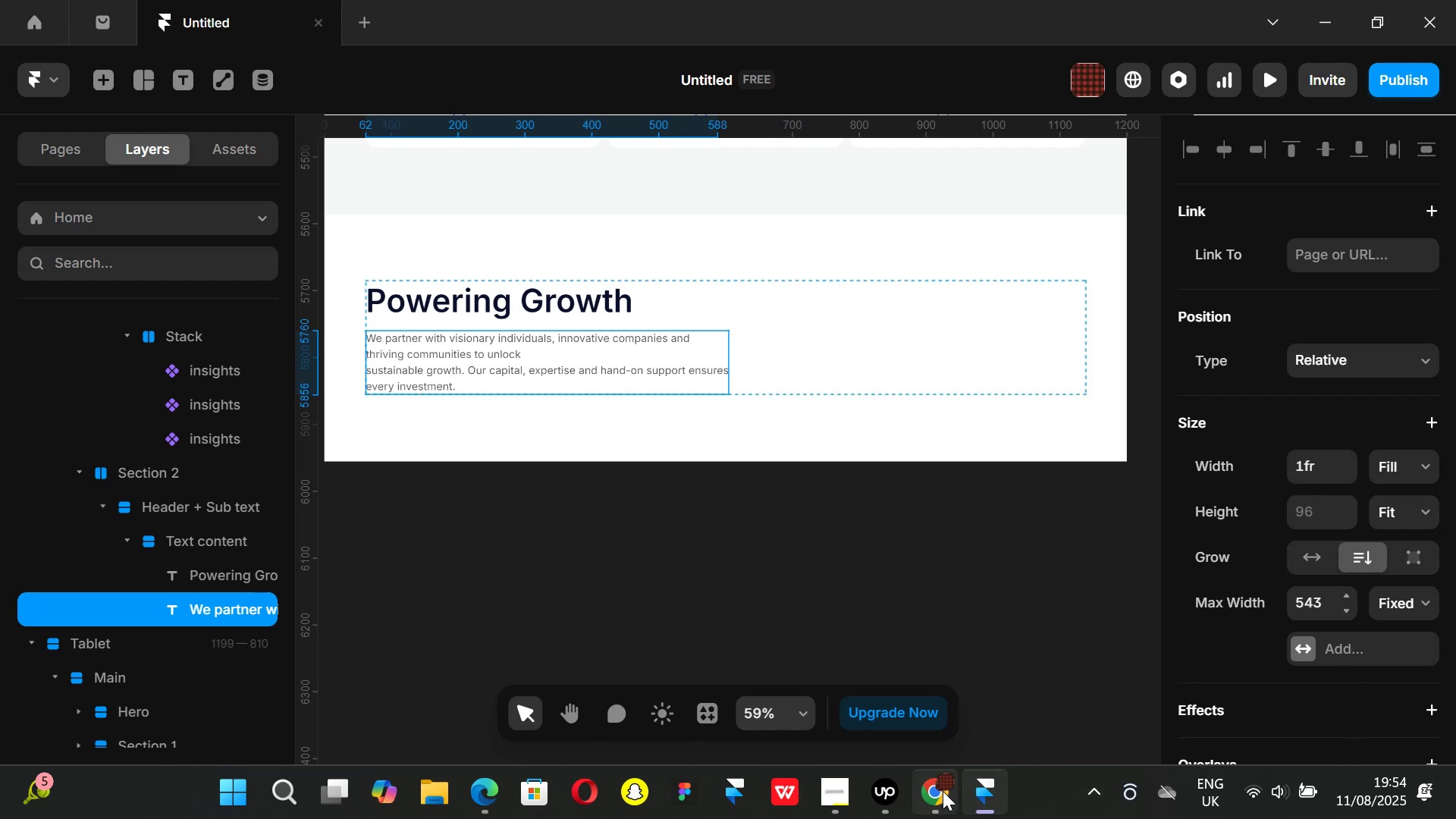 
left_click([939, 792])
 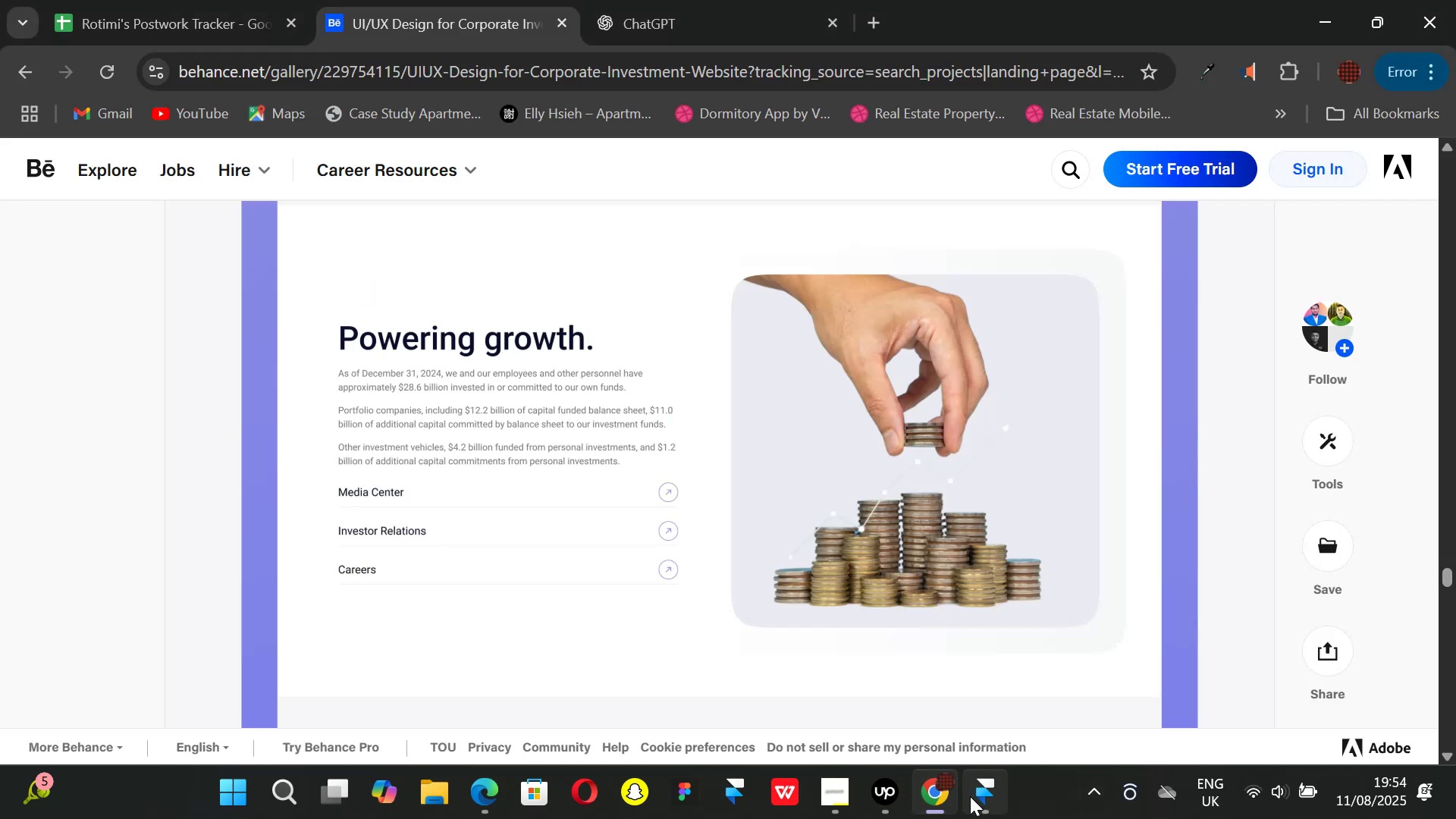 
left_click([977, 795])
 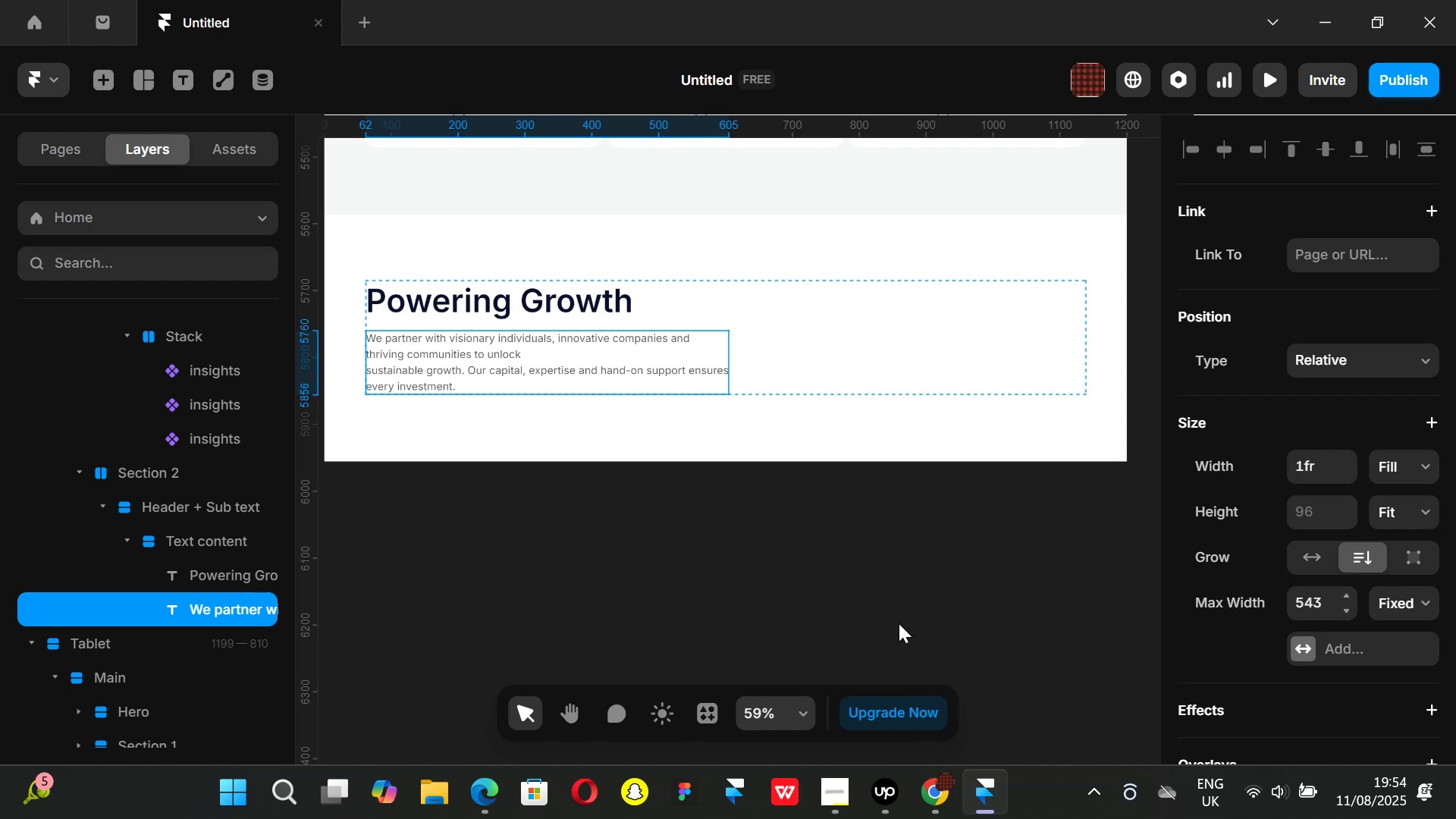 
left_click([959, 791])
 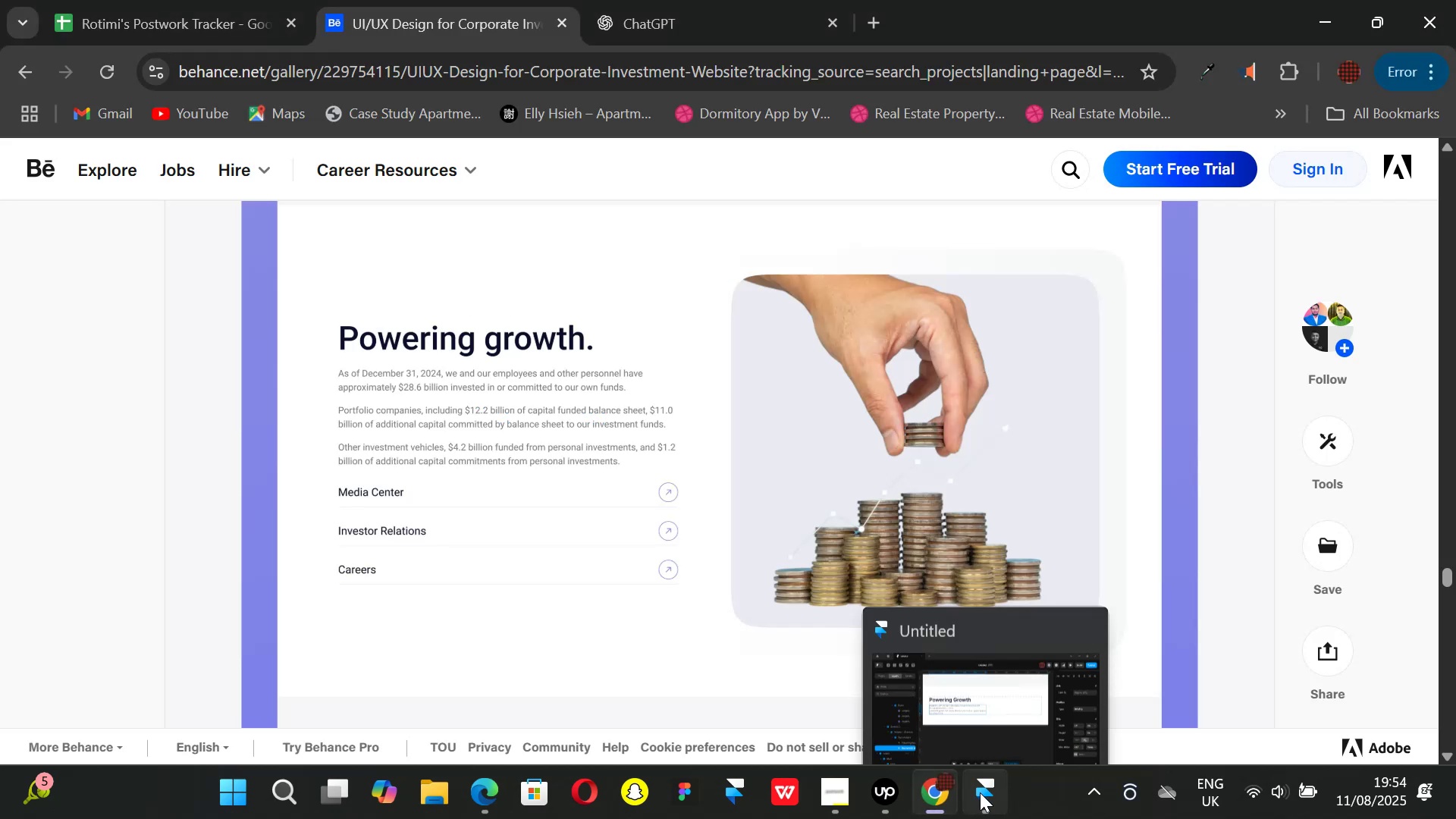 
left_click([980, 792])
 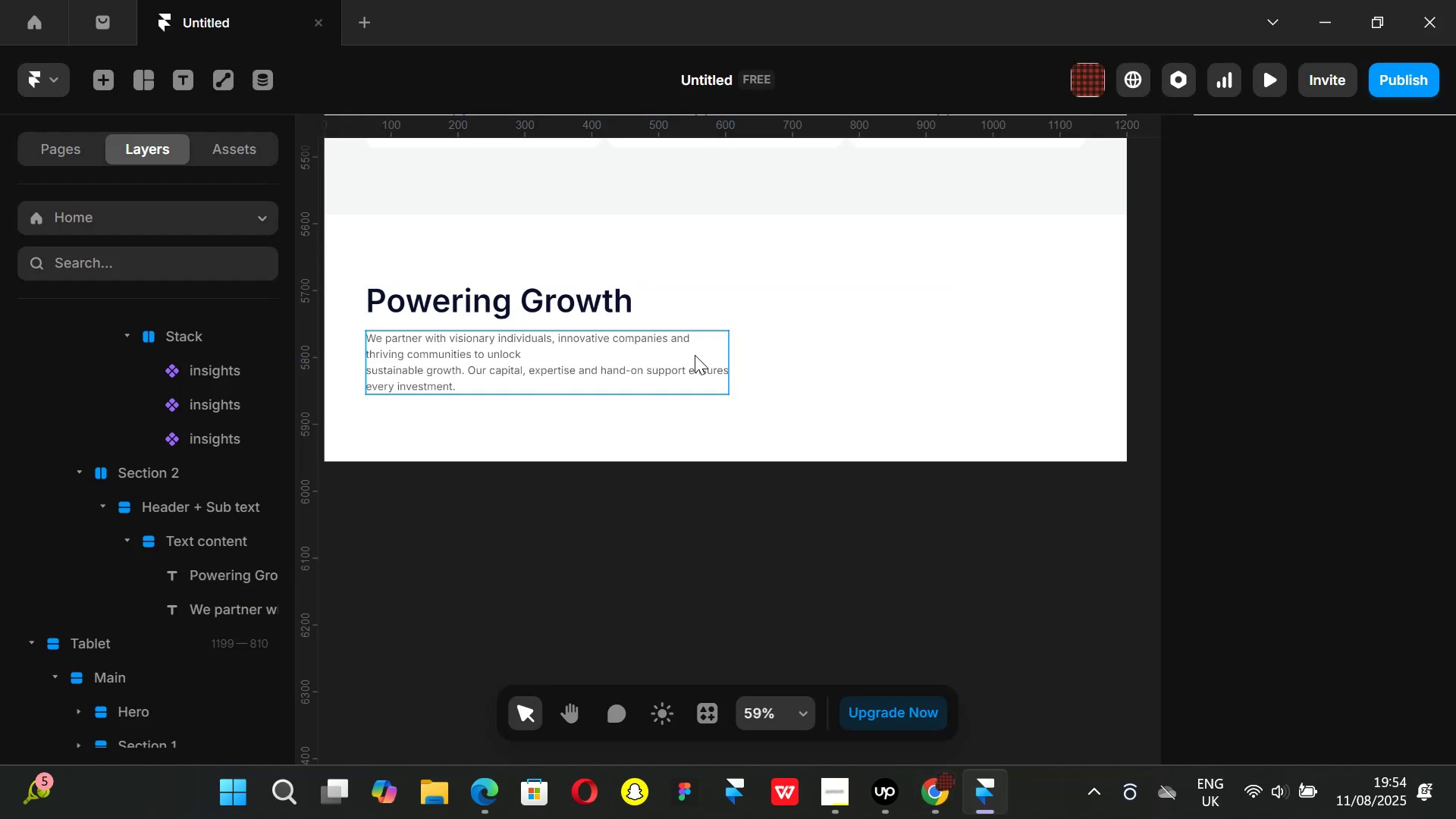 
left_click([558, 296])
 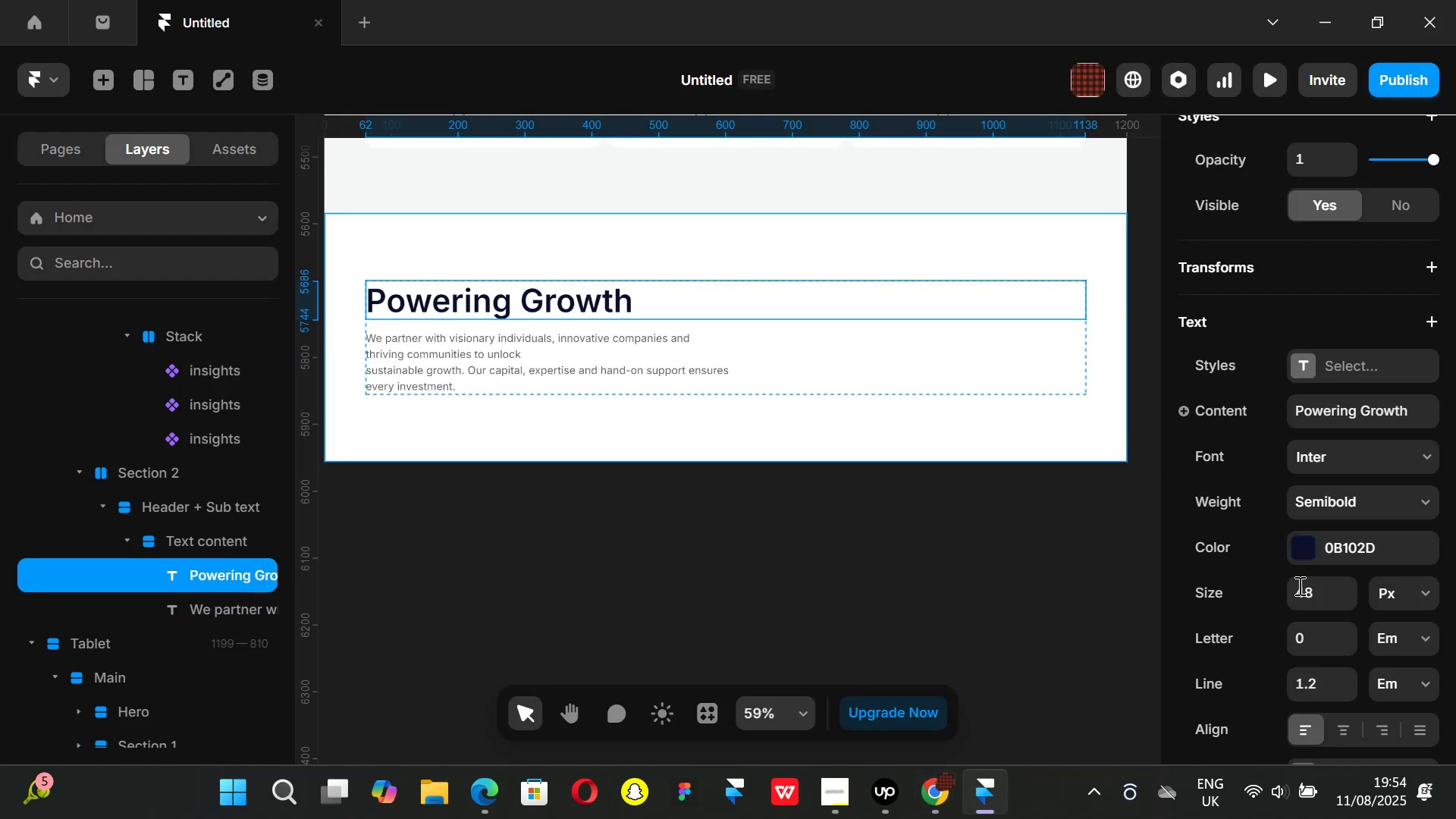 
scroll: coordinate [1329, 550], scroll_direction: down, amount: 1.0
 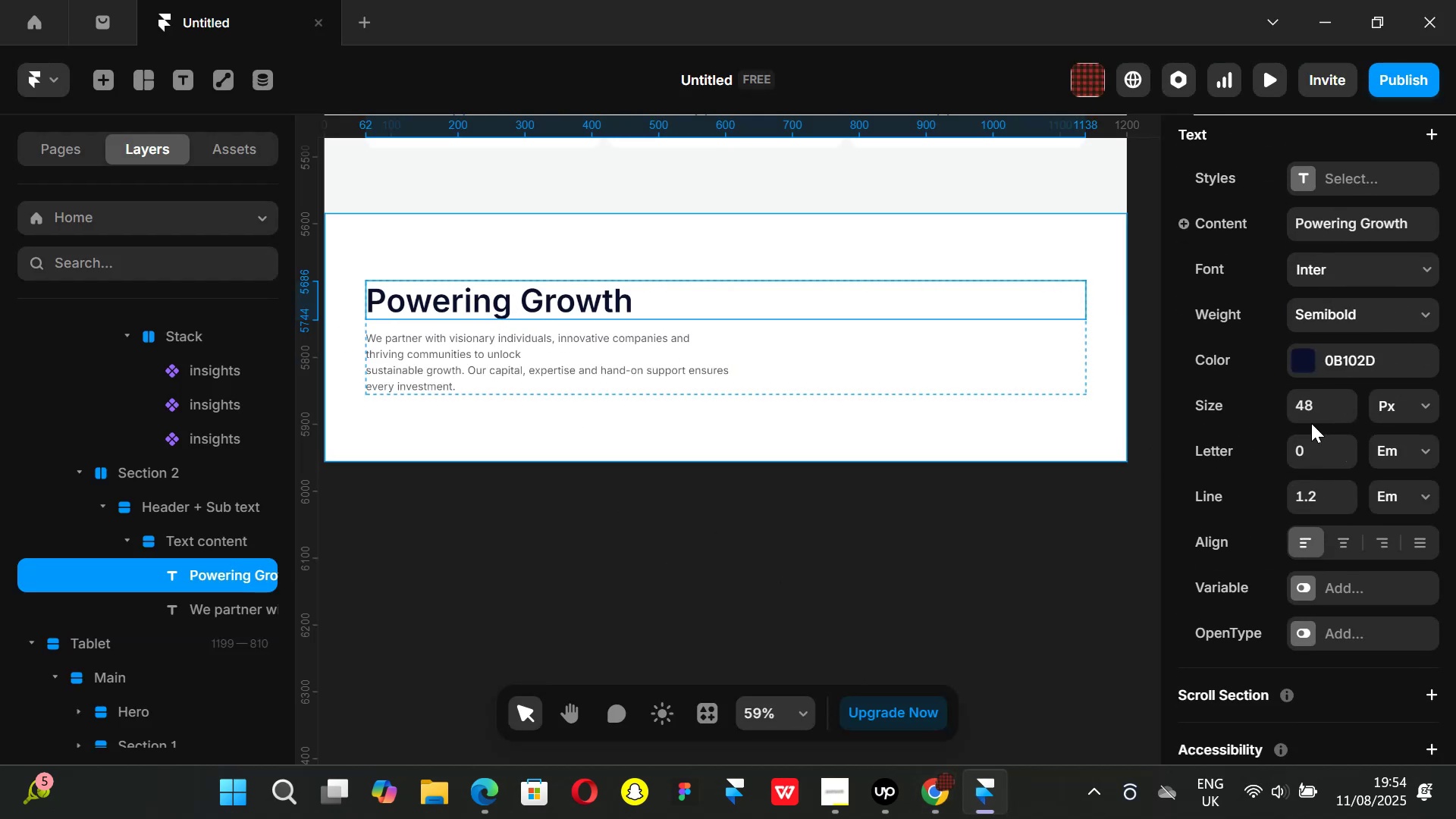 
left_click([1314, 410])
 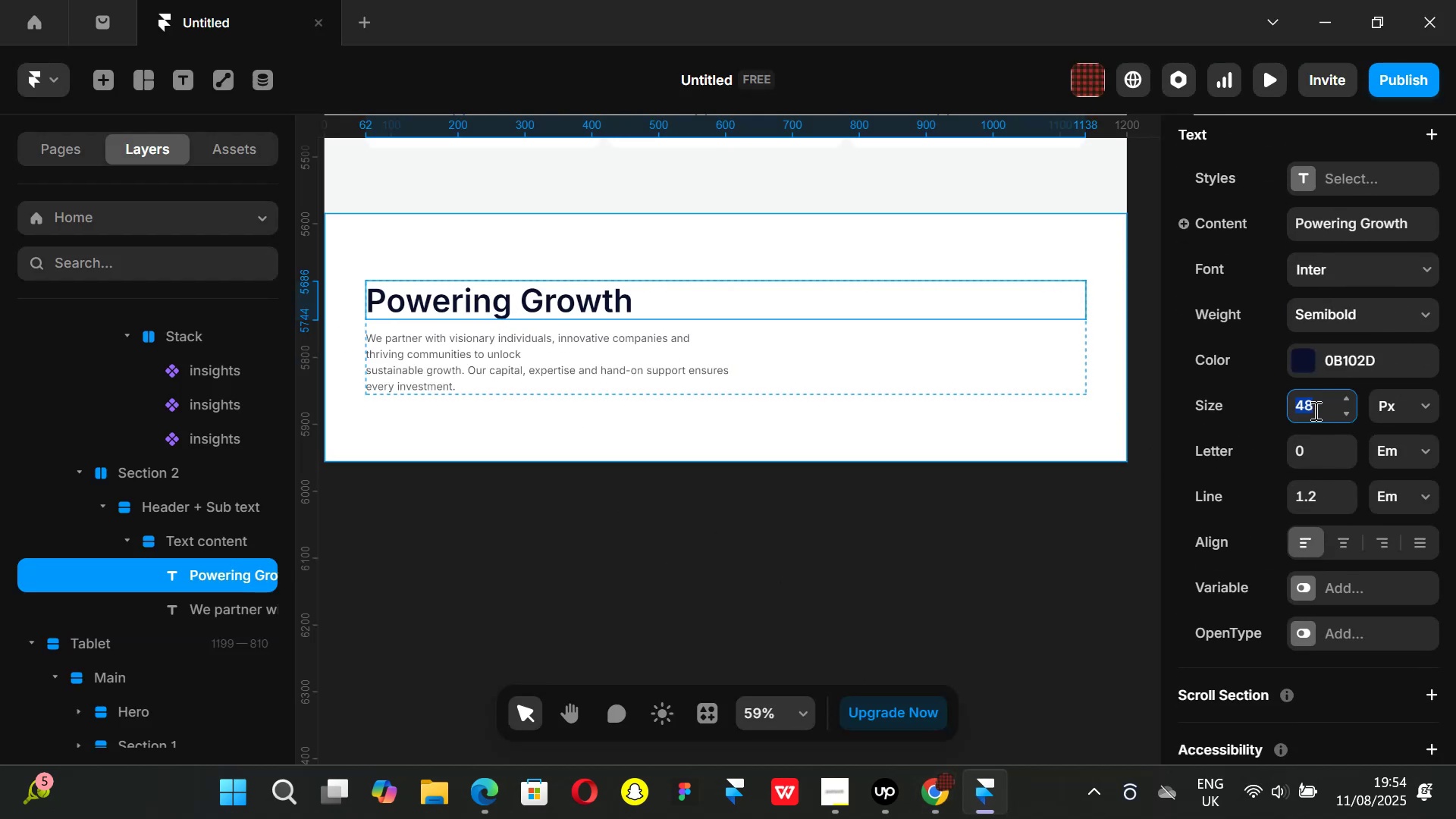 
type(40)
 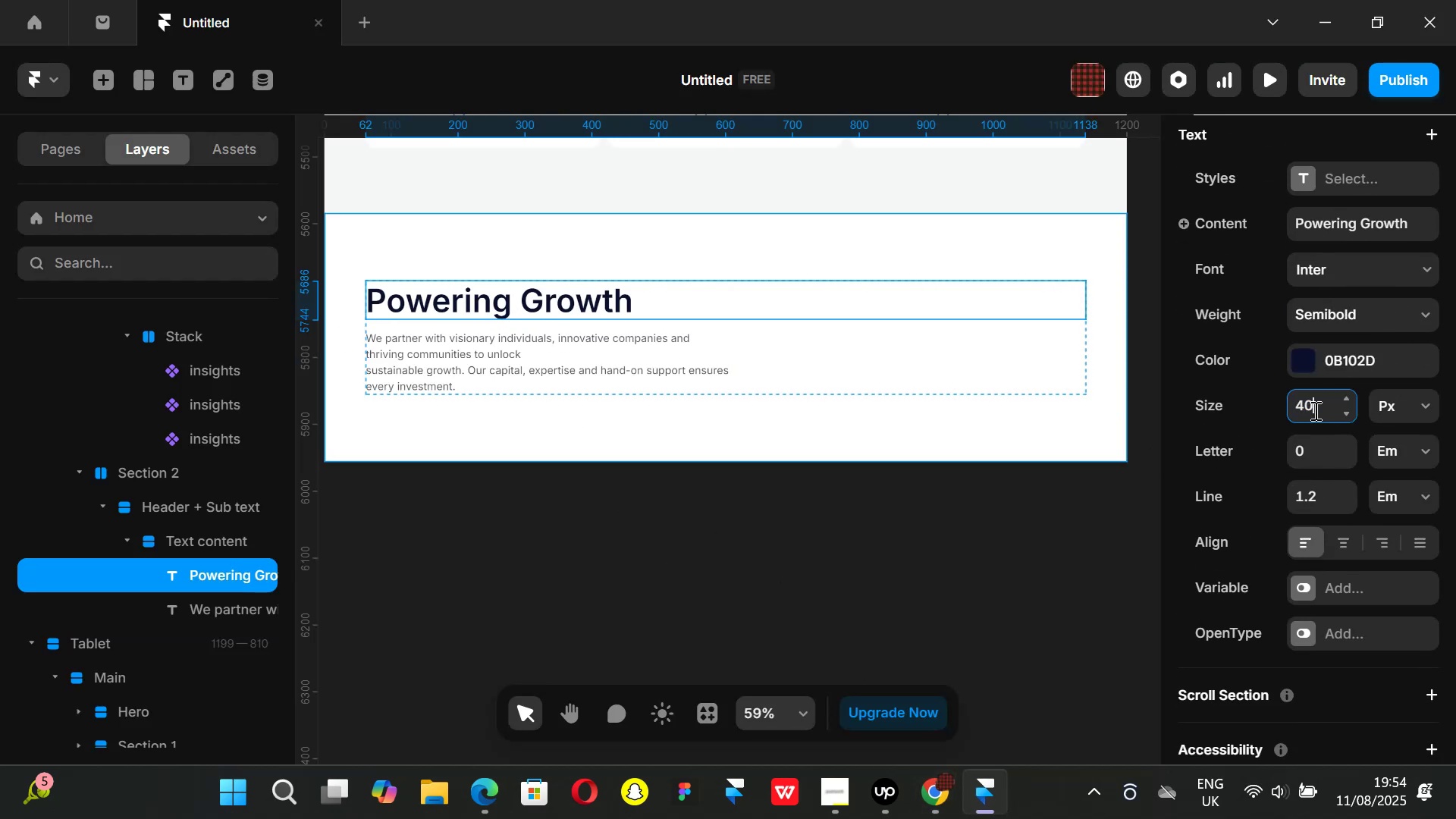 
key(Enter)
 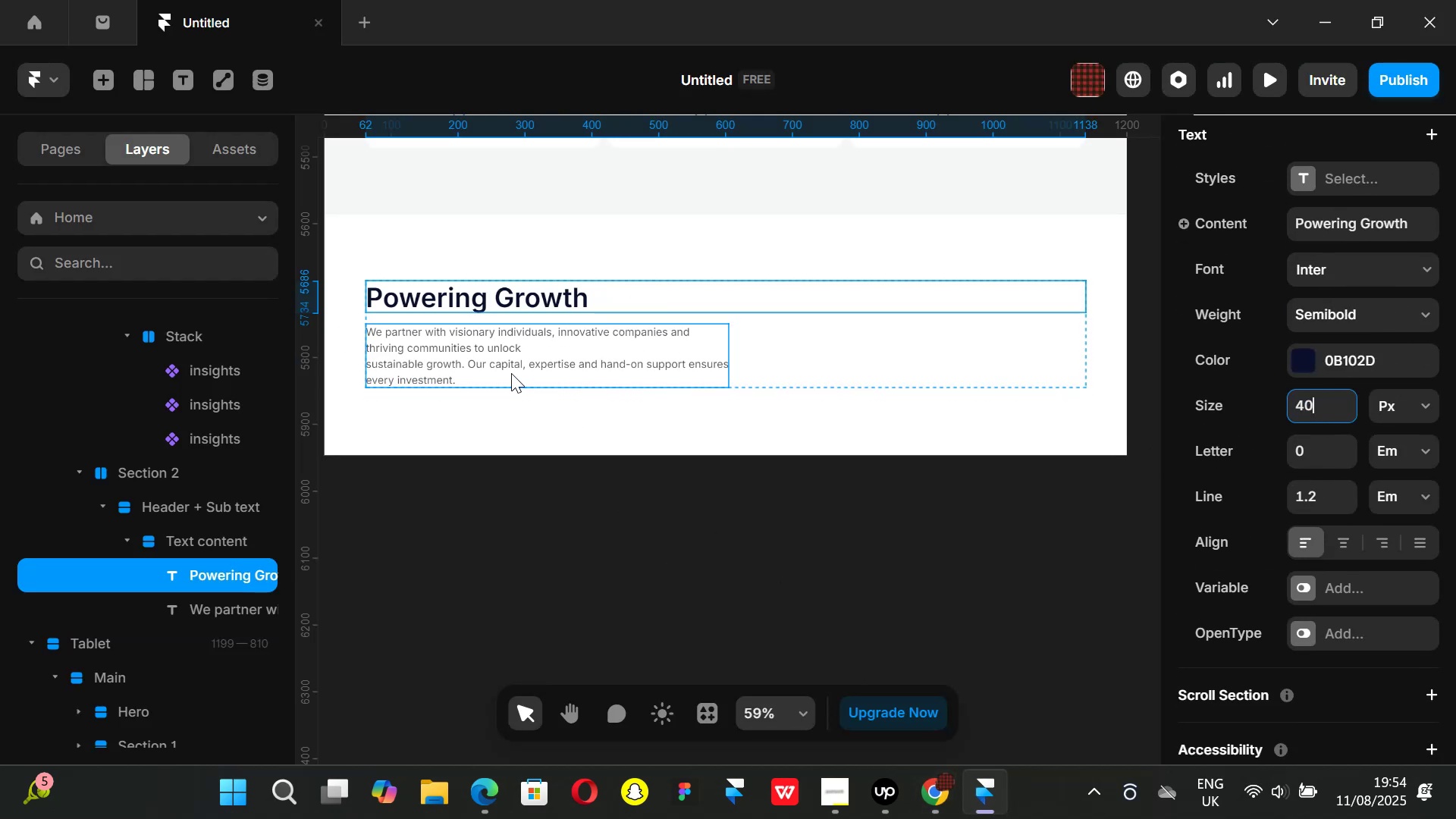 
left_click([491, 369])
 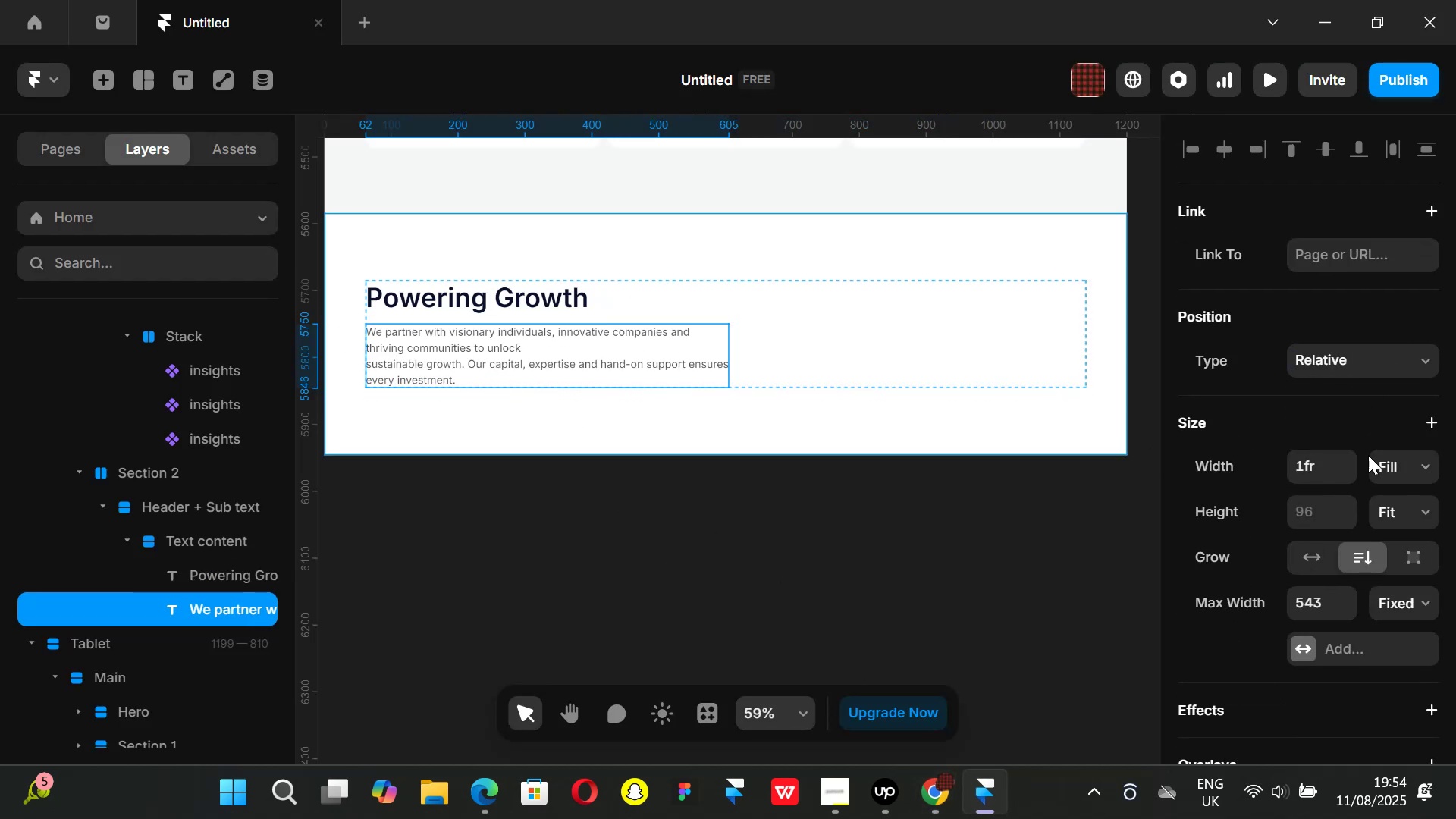 
scroll: coordinate [1321, 528], scroll_direction: down, amount: 5.0
 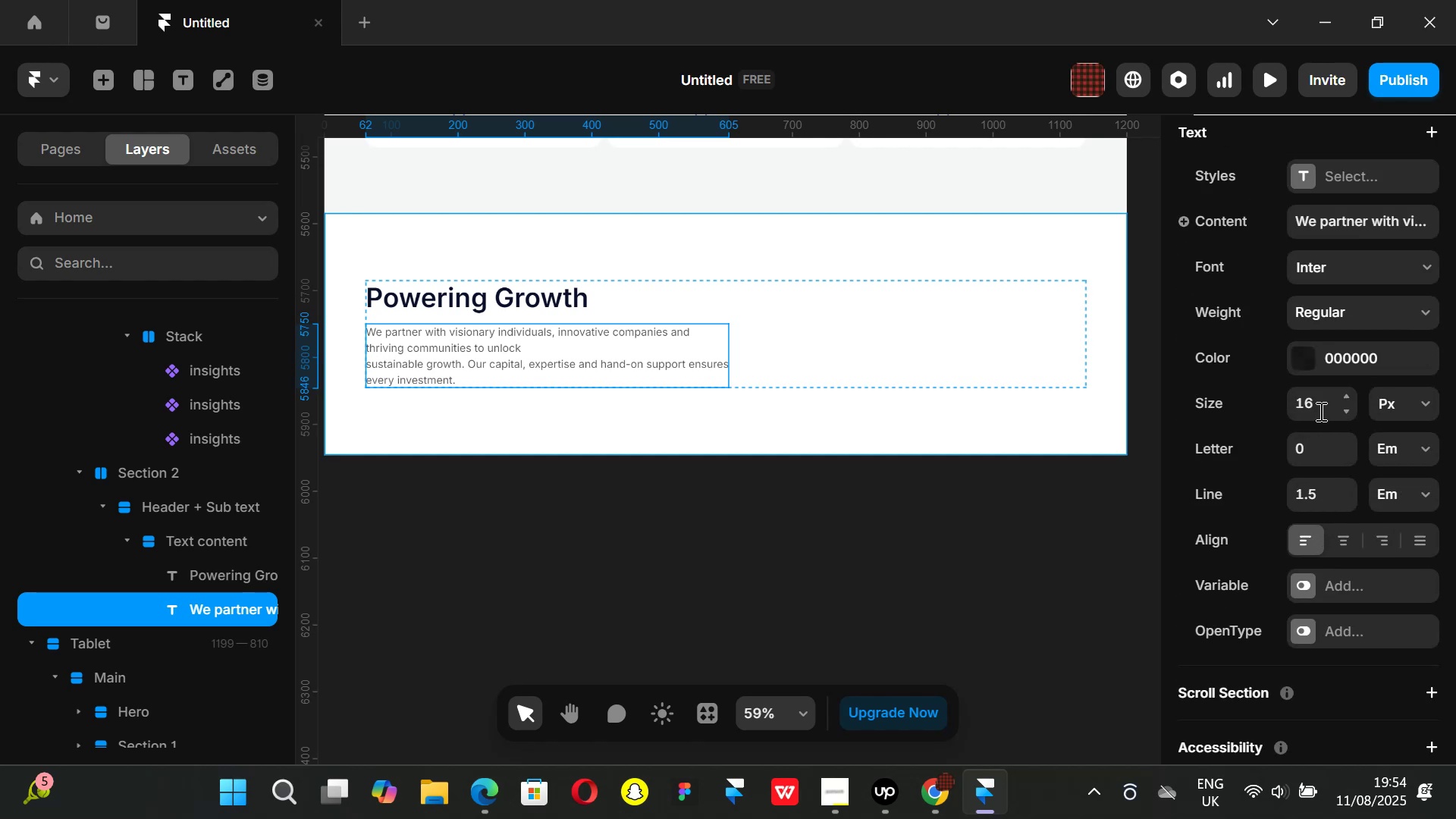 
left_click([1320, 405])
 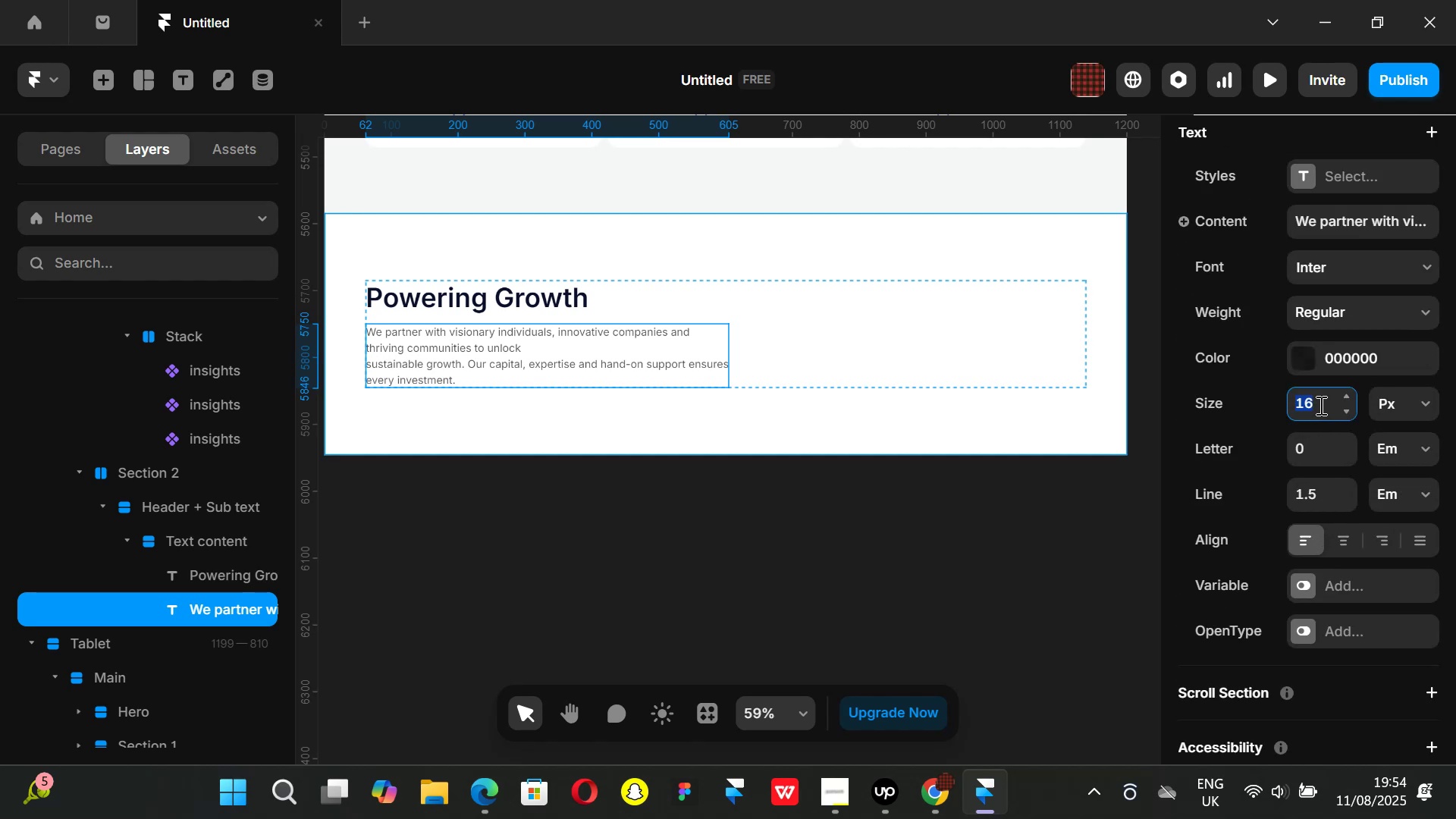 
type(14)
 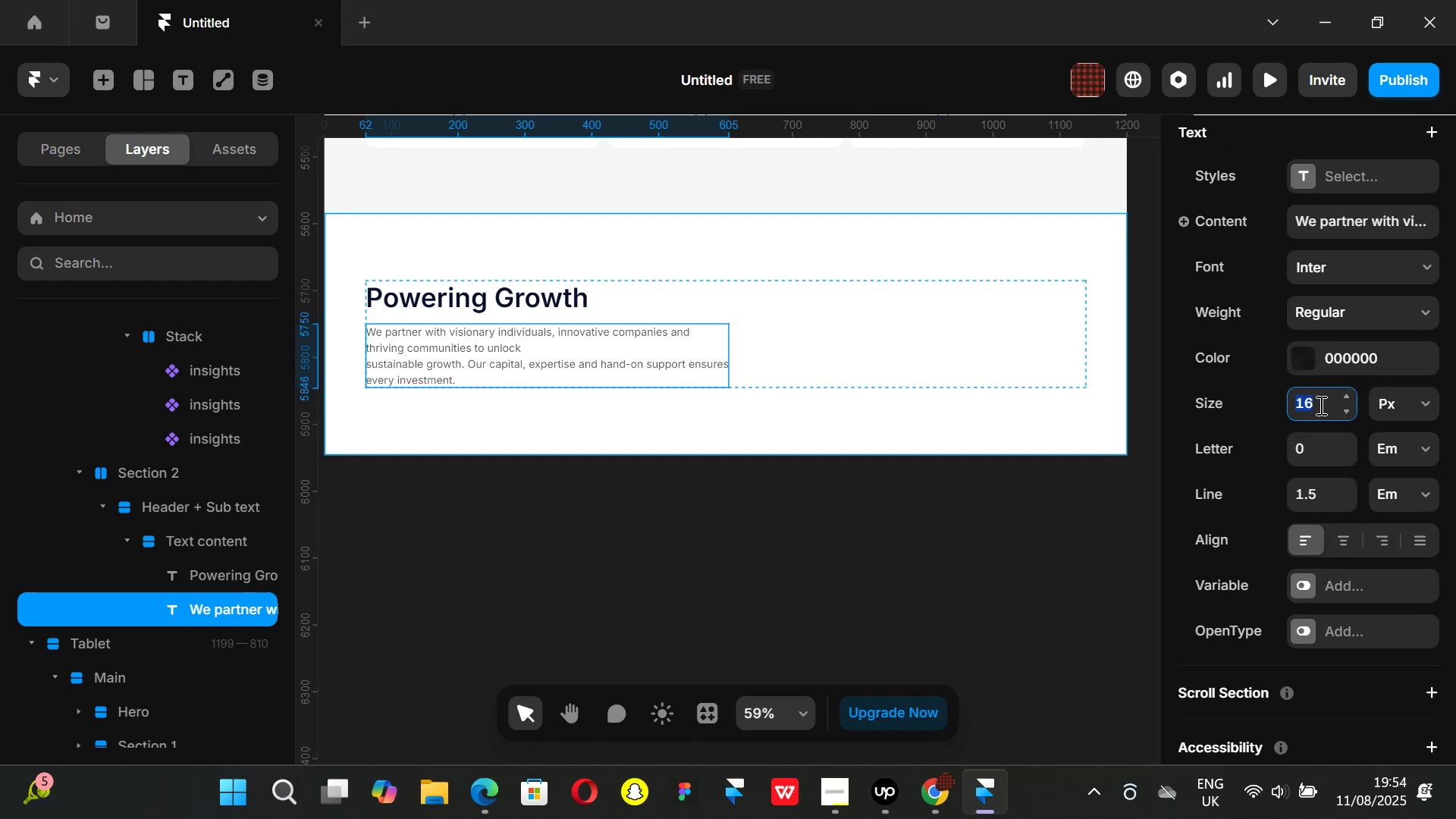 
key(Enter)
 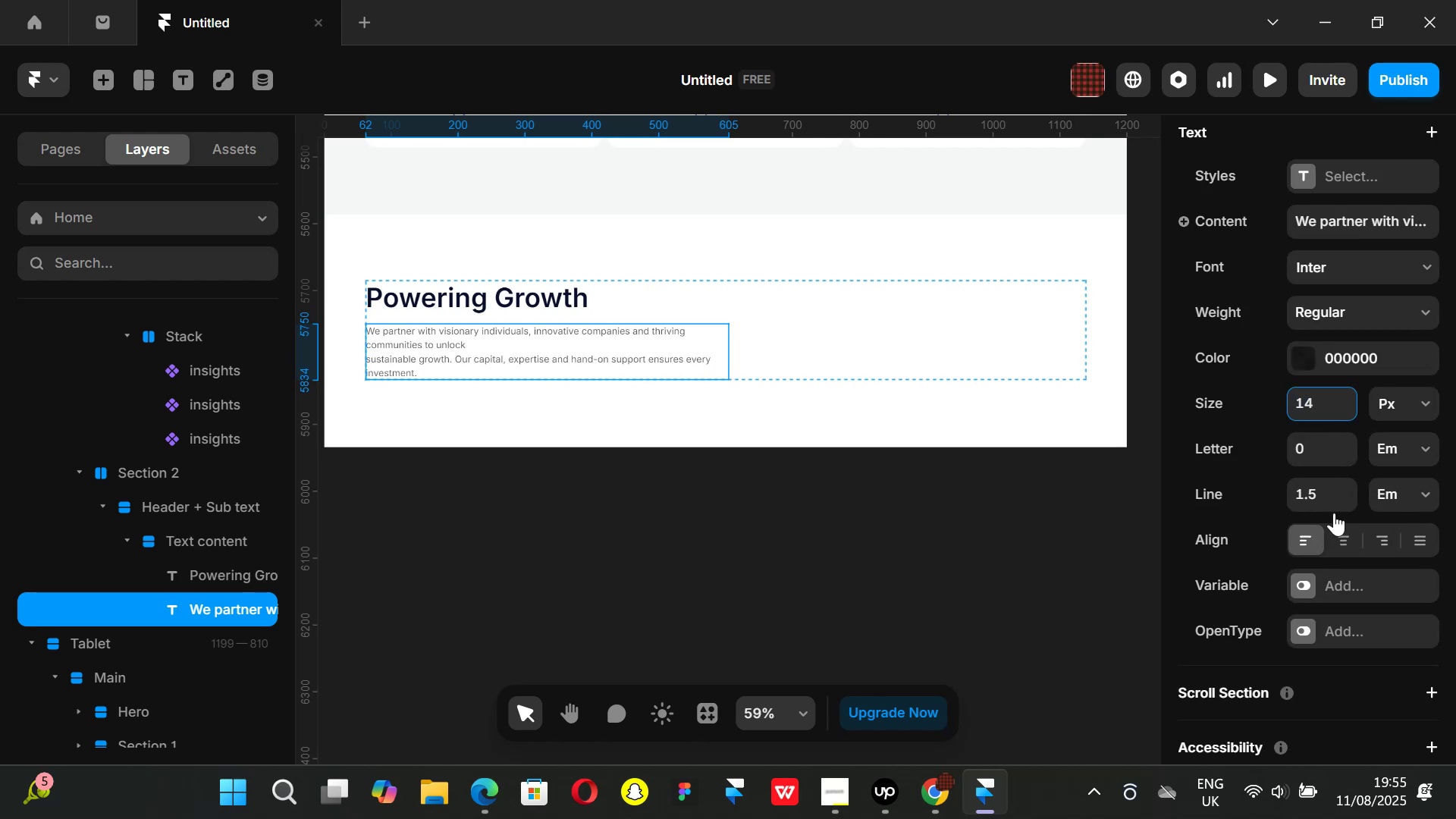 
left_click([908, 582])
 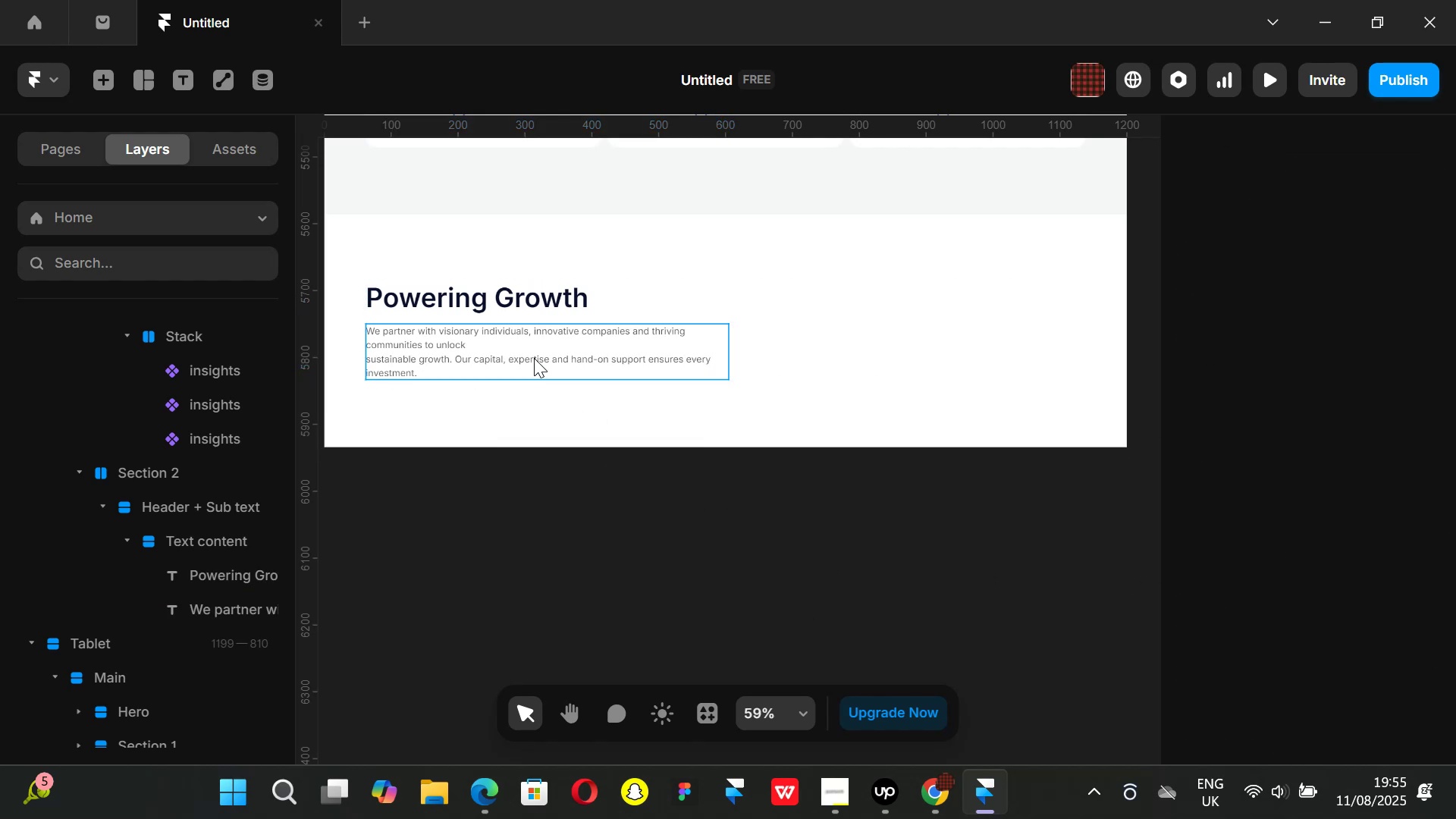 
left_click([529, 354])
 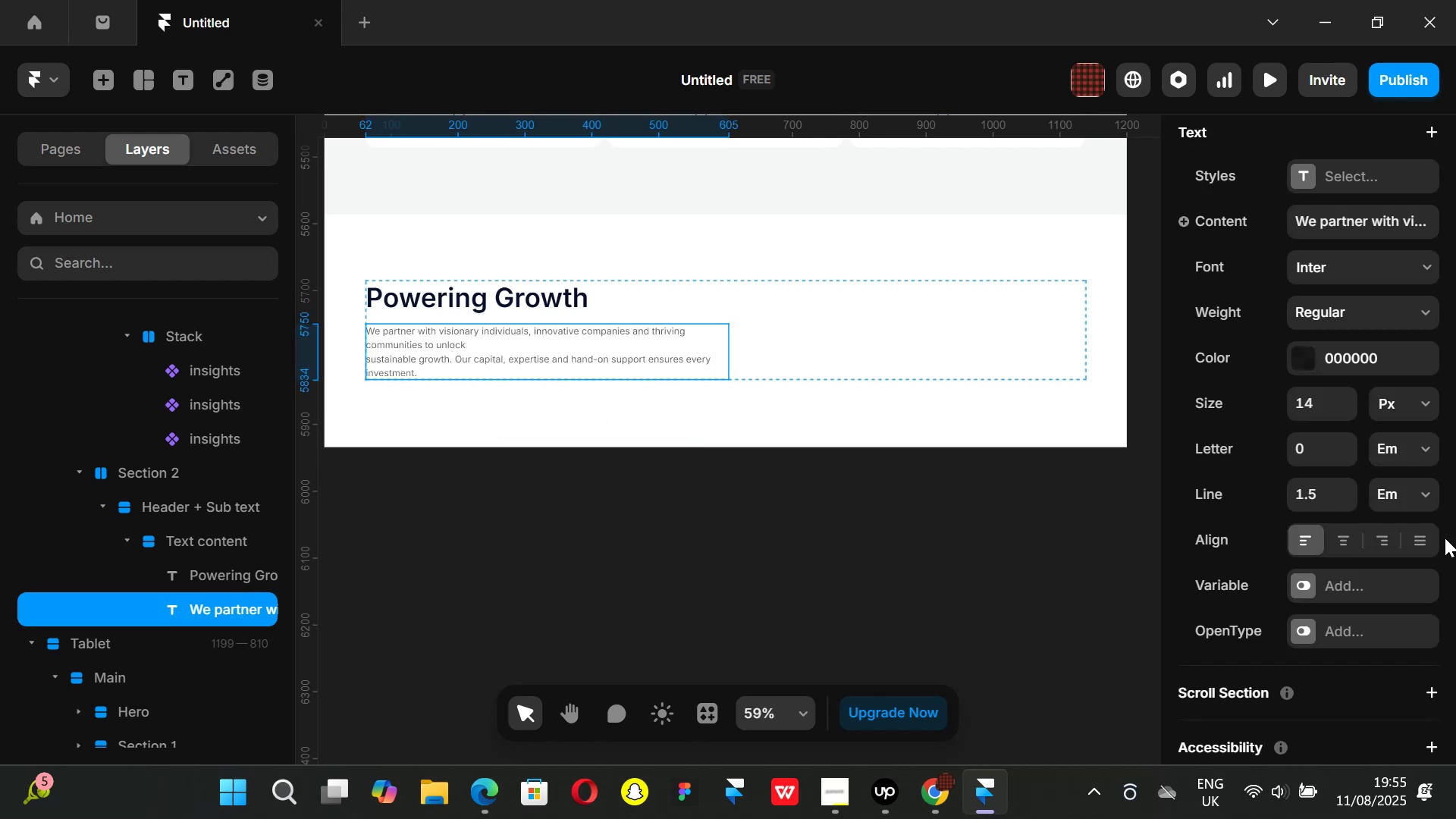 
scroll: coordinate [1332, 494], scroll_direction: up, amount: 4.0
 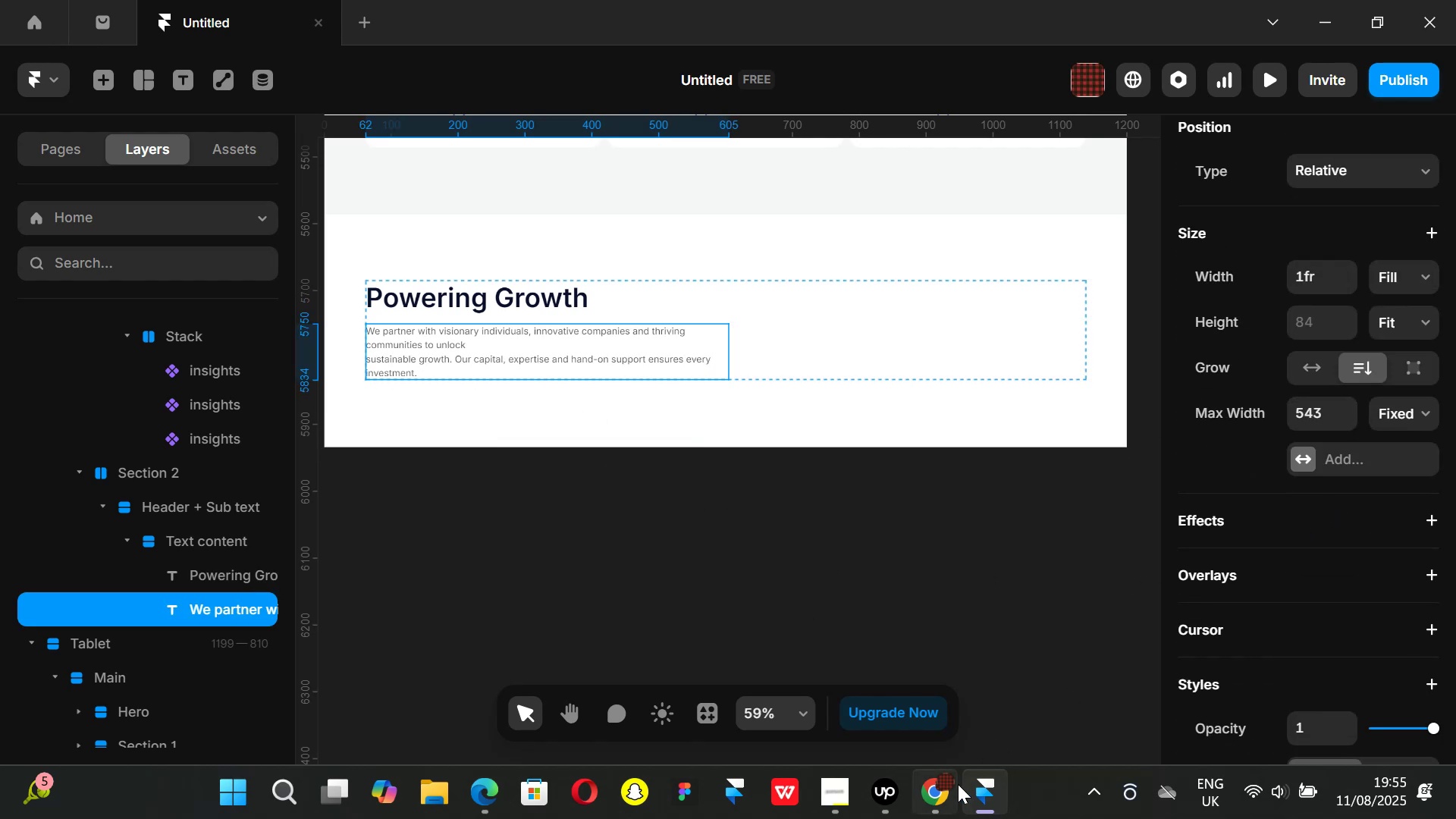 
left_click([927, 786])
 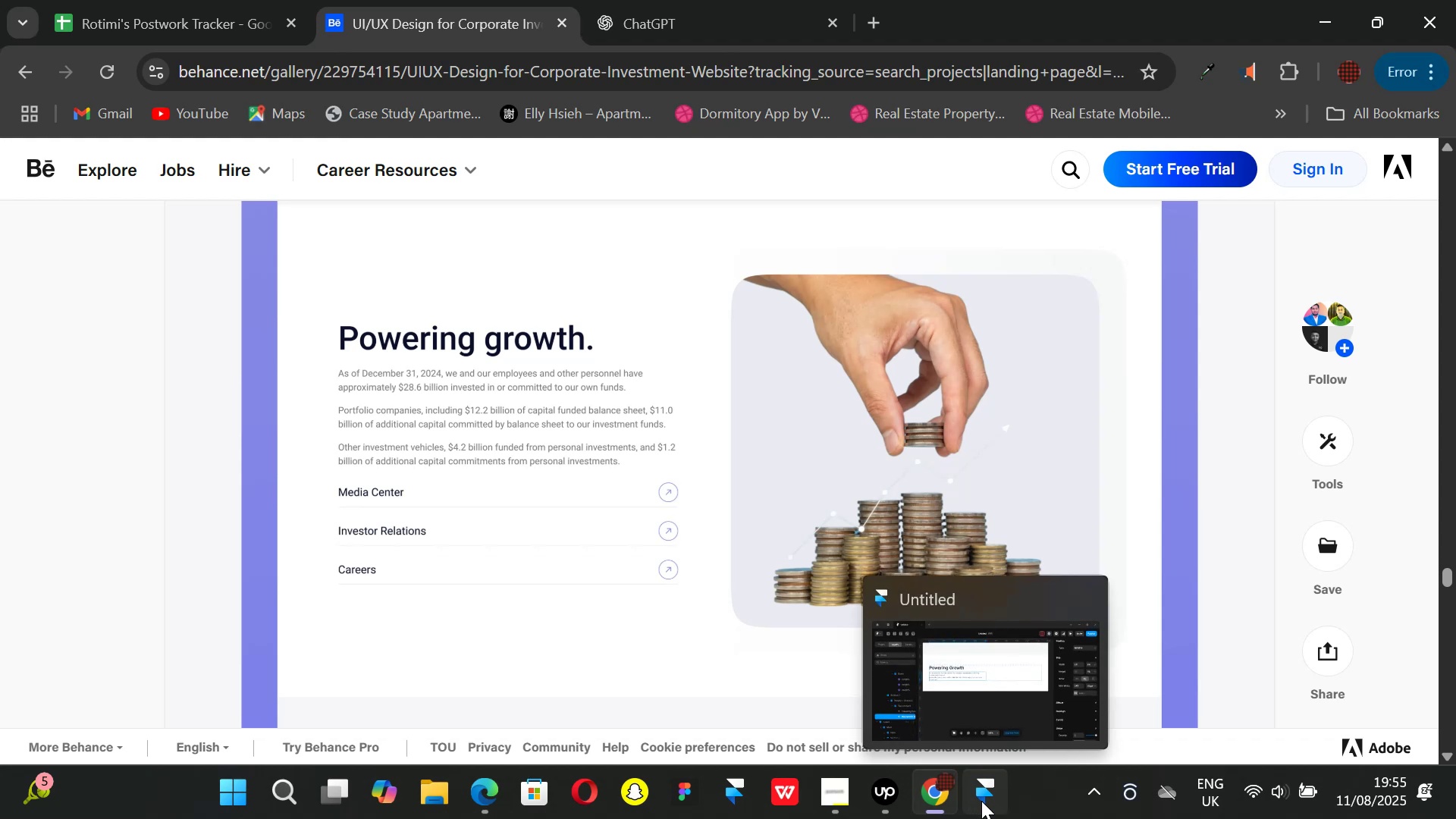 
left_click([981, 801])
 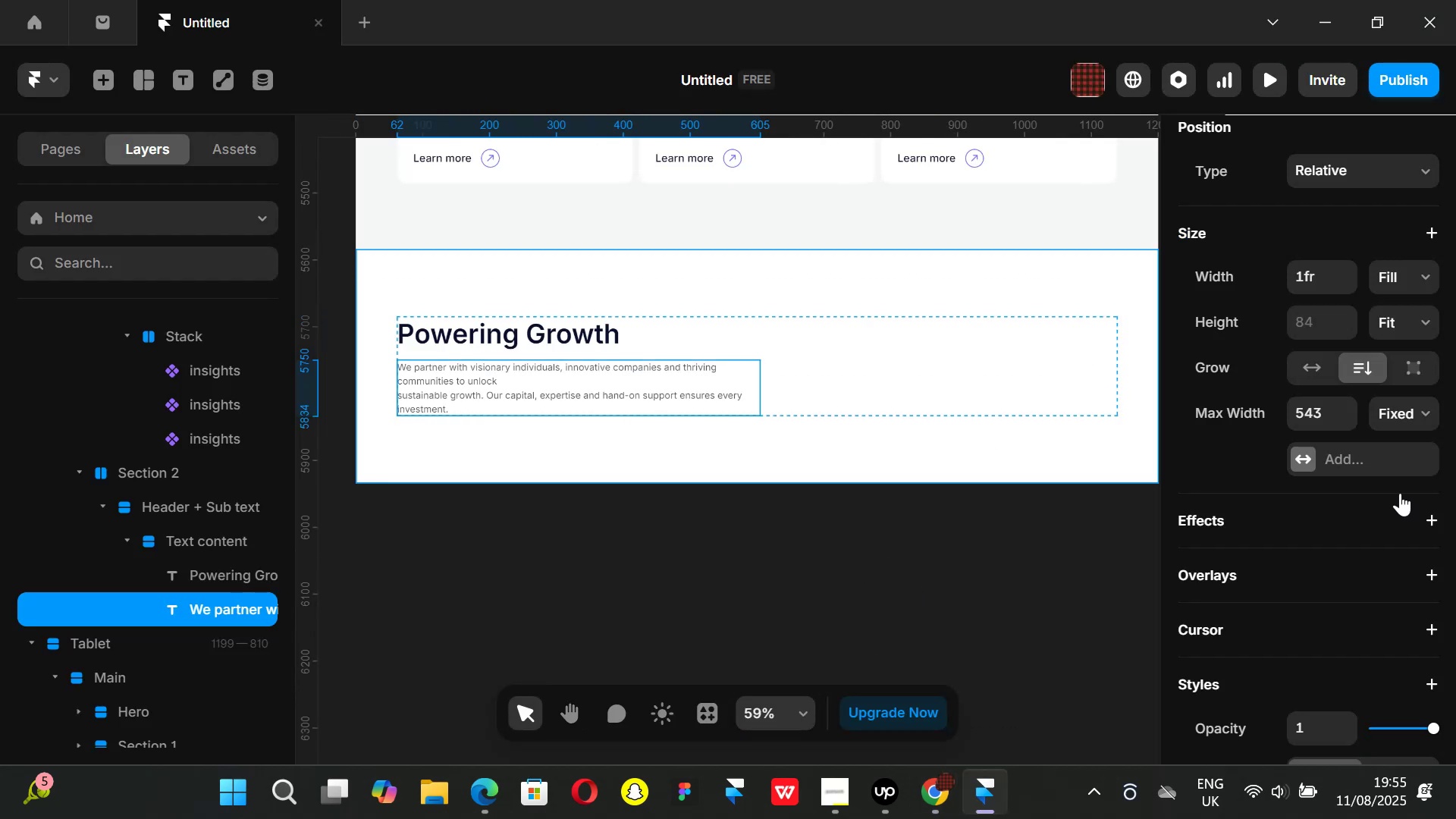 
left_click_drag(start_coordinate=[1344, 410], to_coordinate=[1357, 558])
 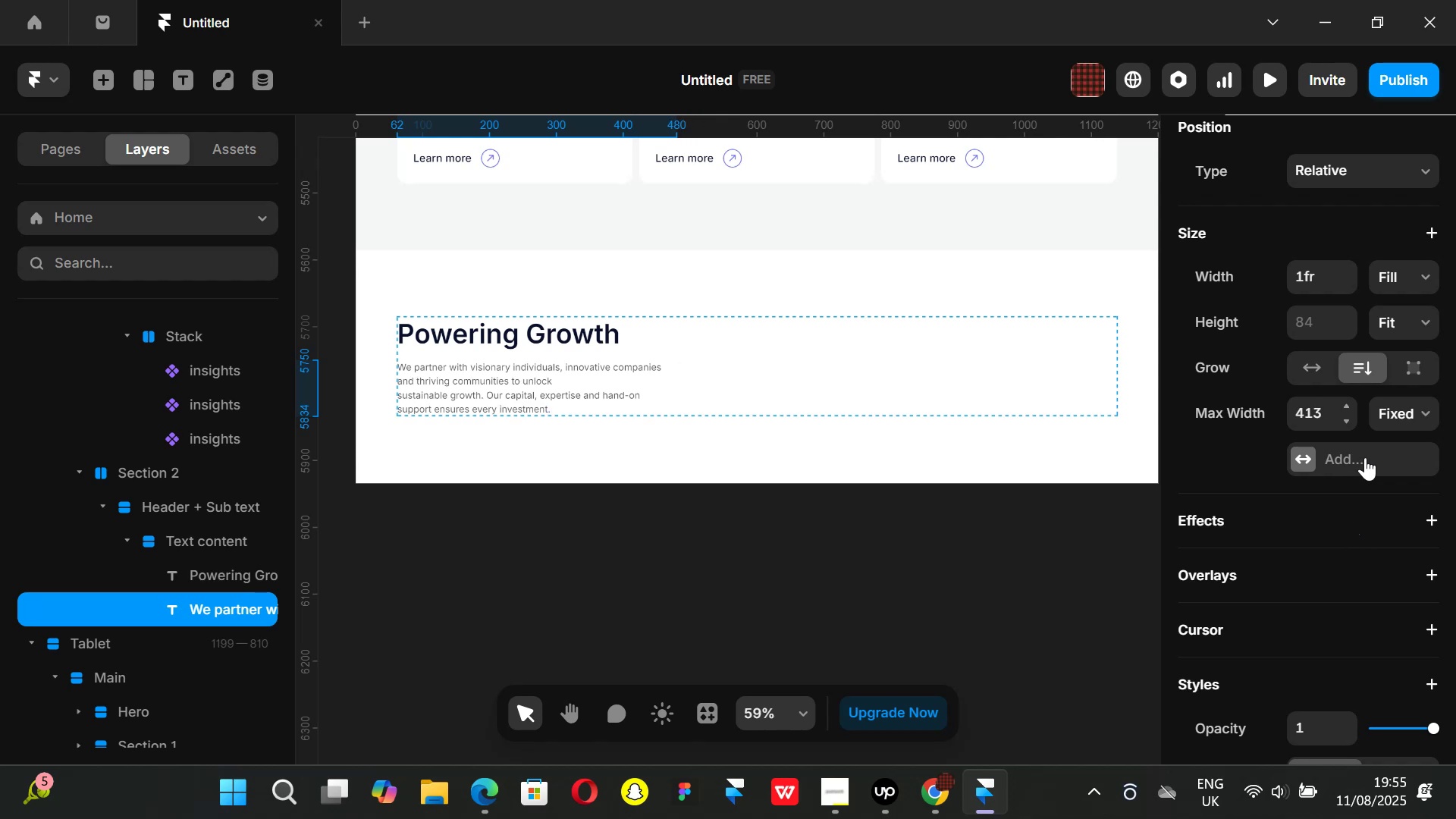 
scroll: coordinate [1309, 509], scroll_direction: up, amount: 3.0
 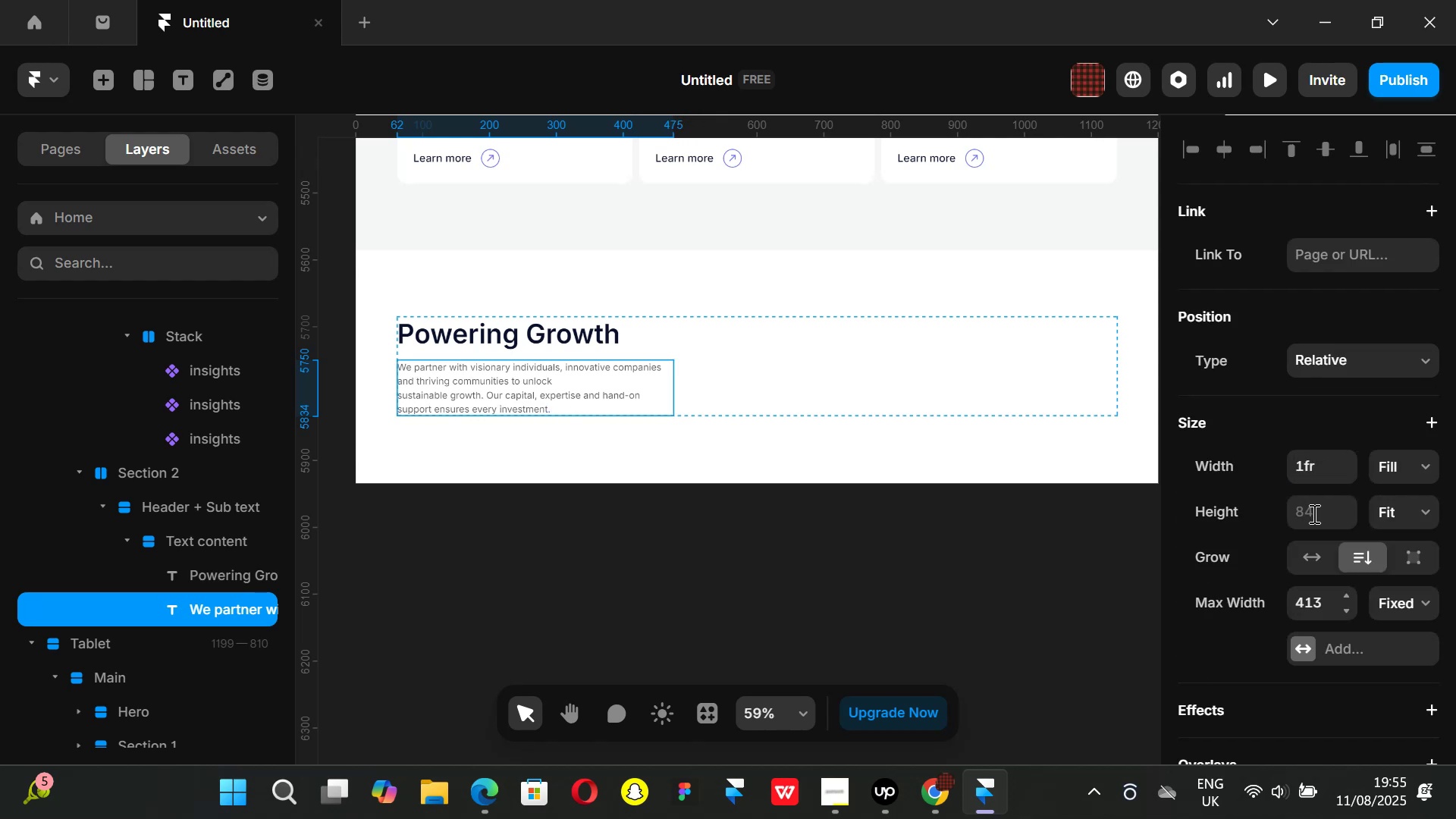 
scroll: coordinate [1319, 524], scroll_direction: down, amount: 2.0
 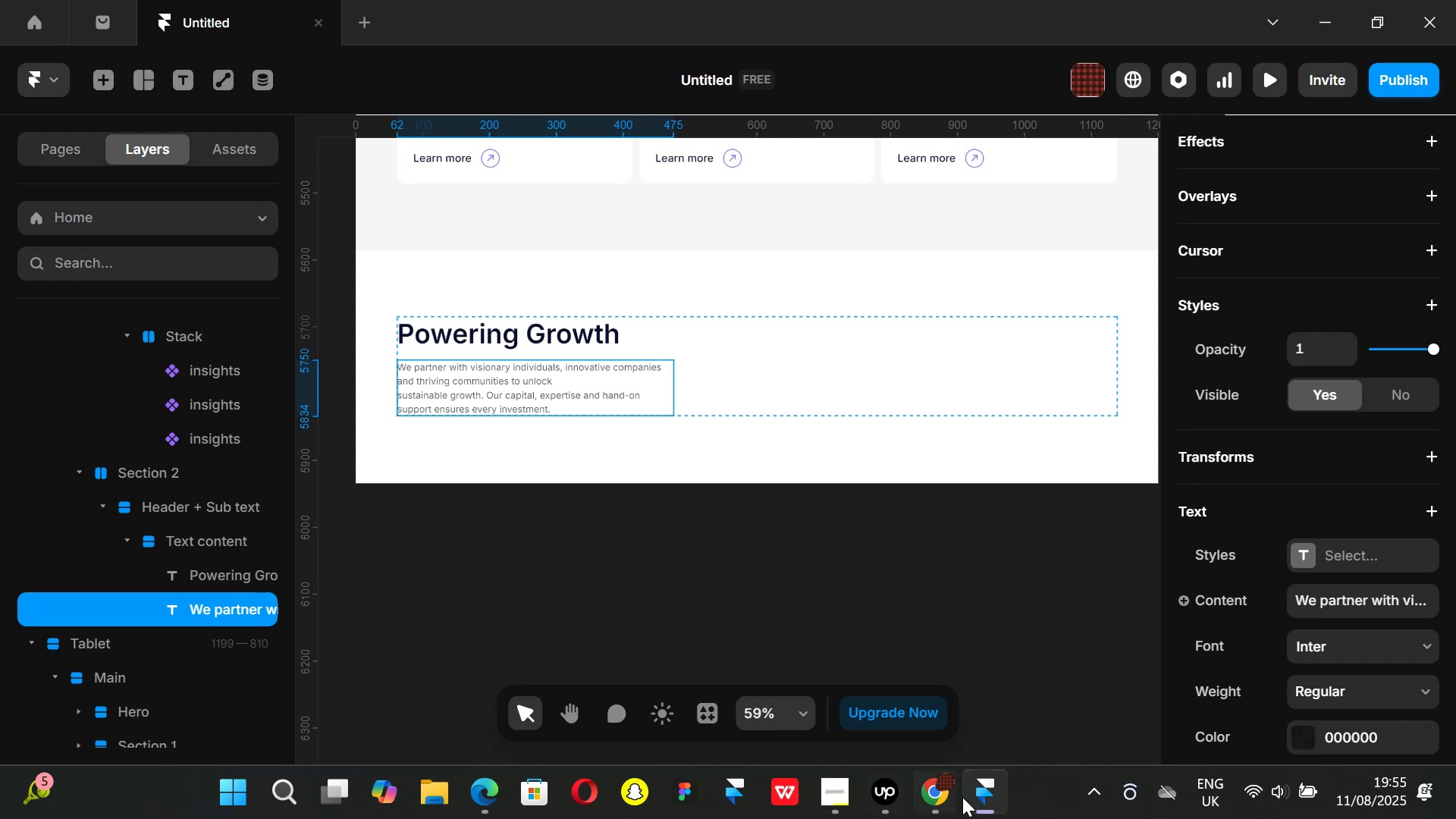 
left_click([948, 795])
 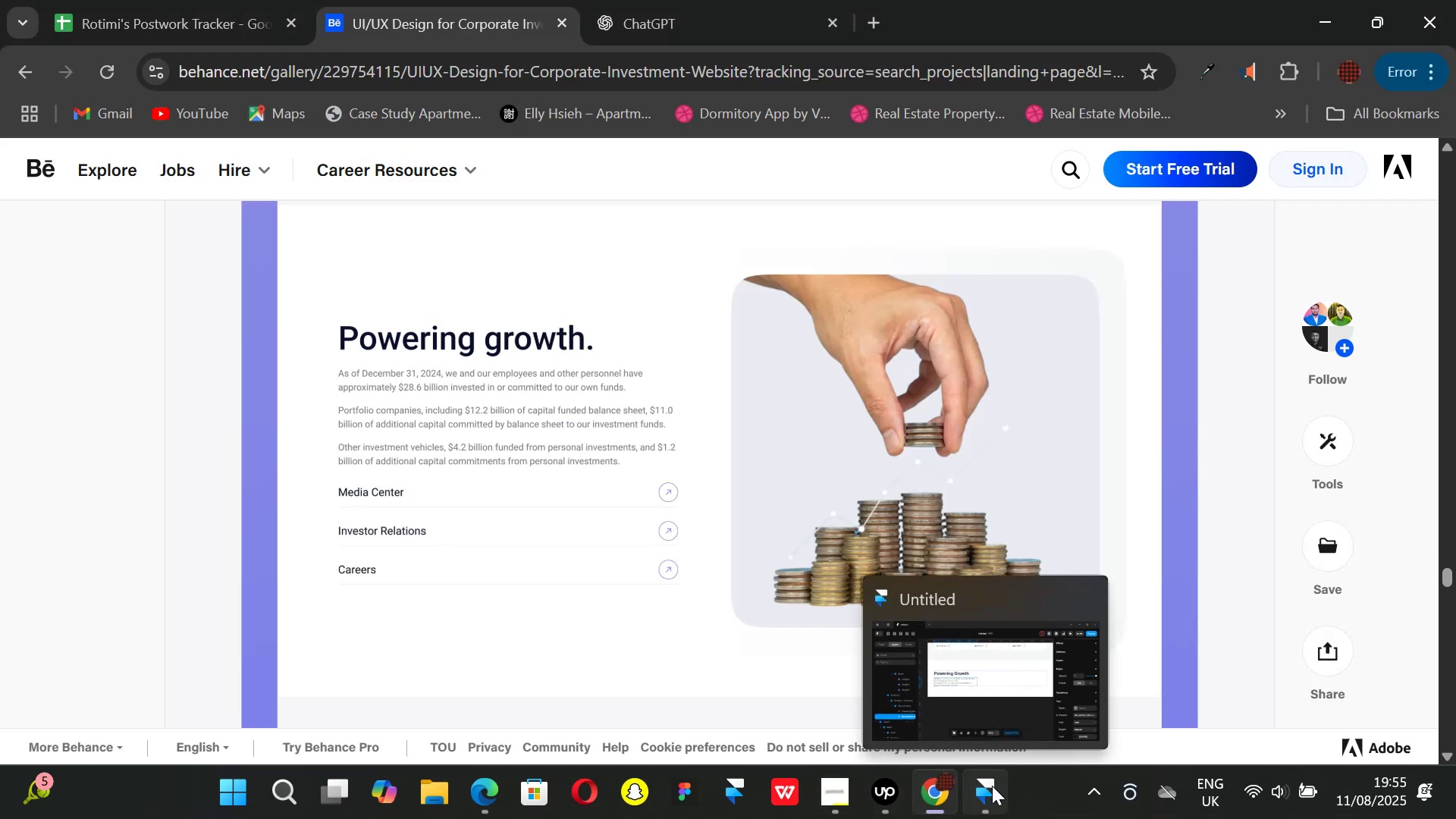 
left_click([992, 786])
 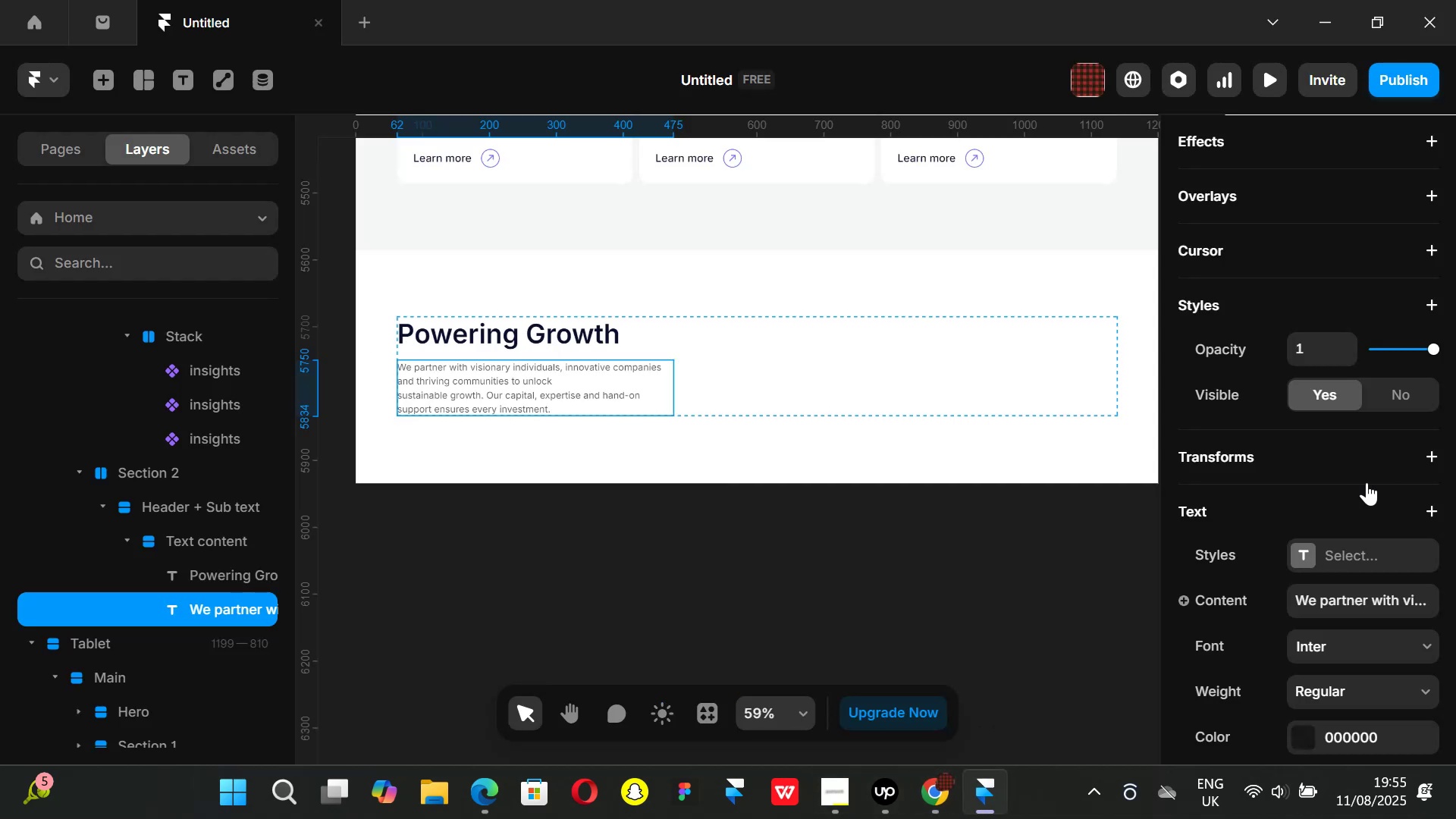 
scroll: coordinate [1363, 482], scroll_direction: down, amount: 2.0
 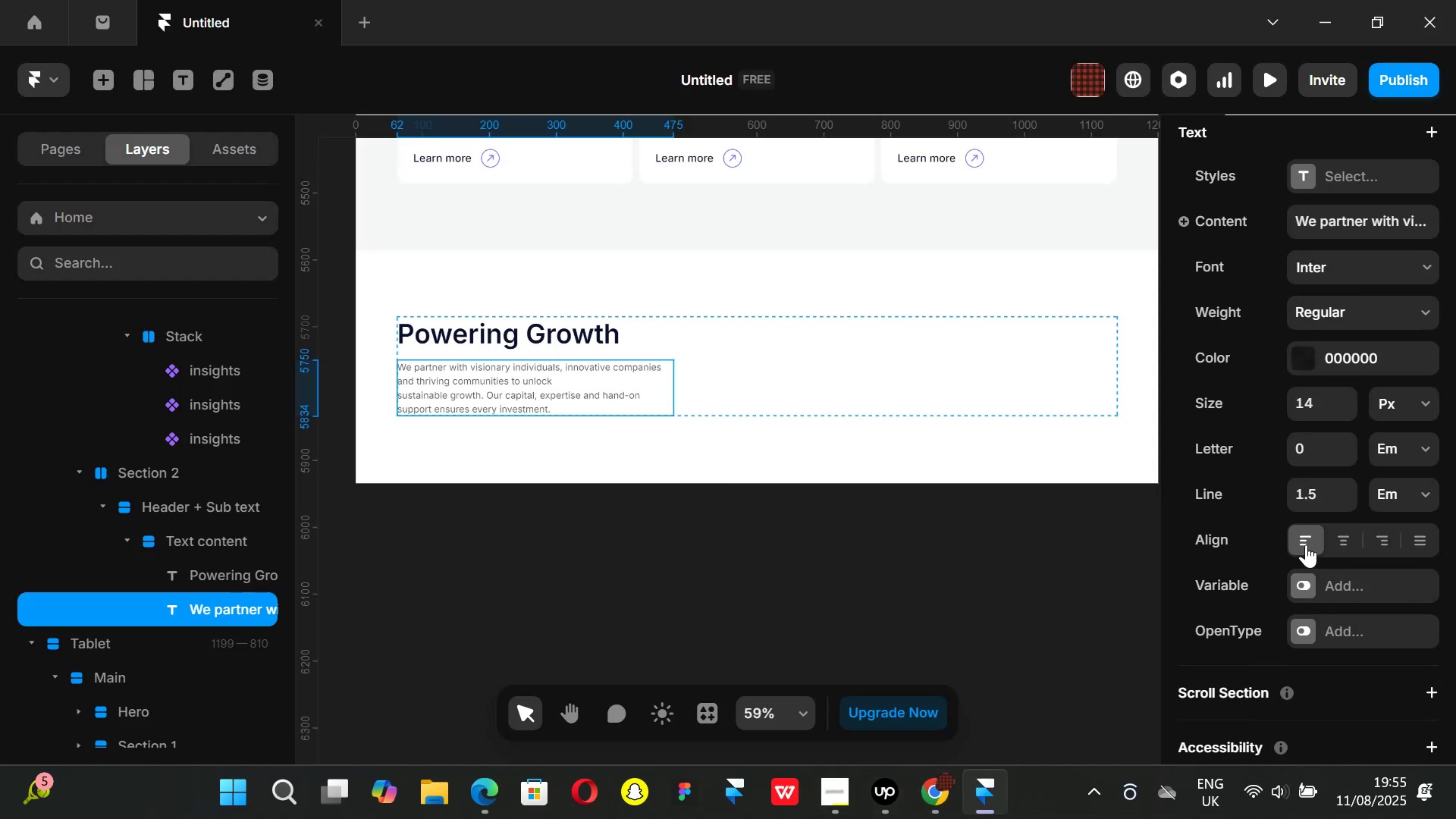 
double_click([1306, 544])
 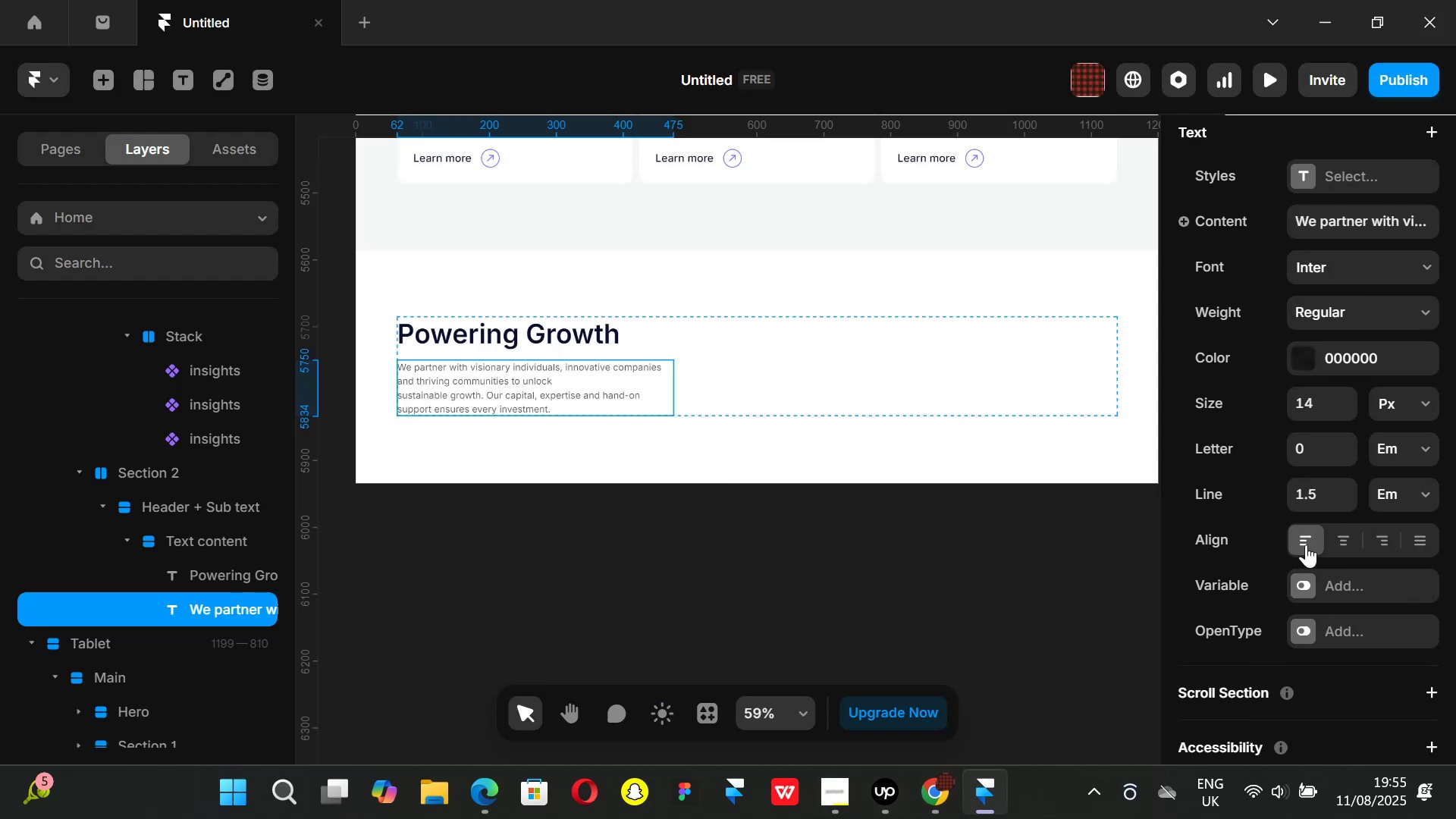 
triple_click([1306, 544])
 